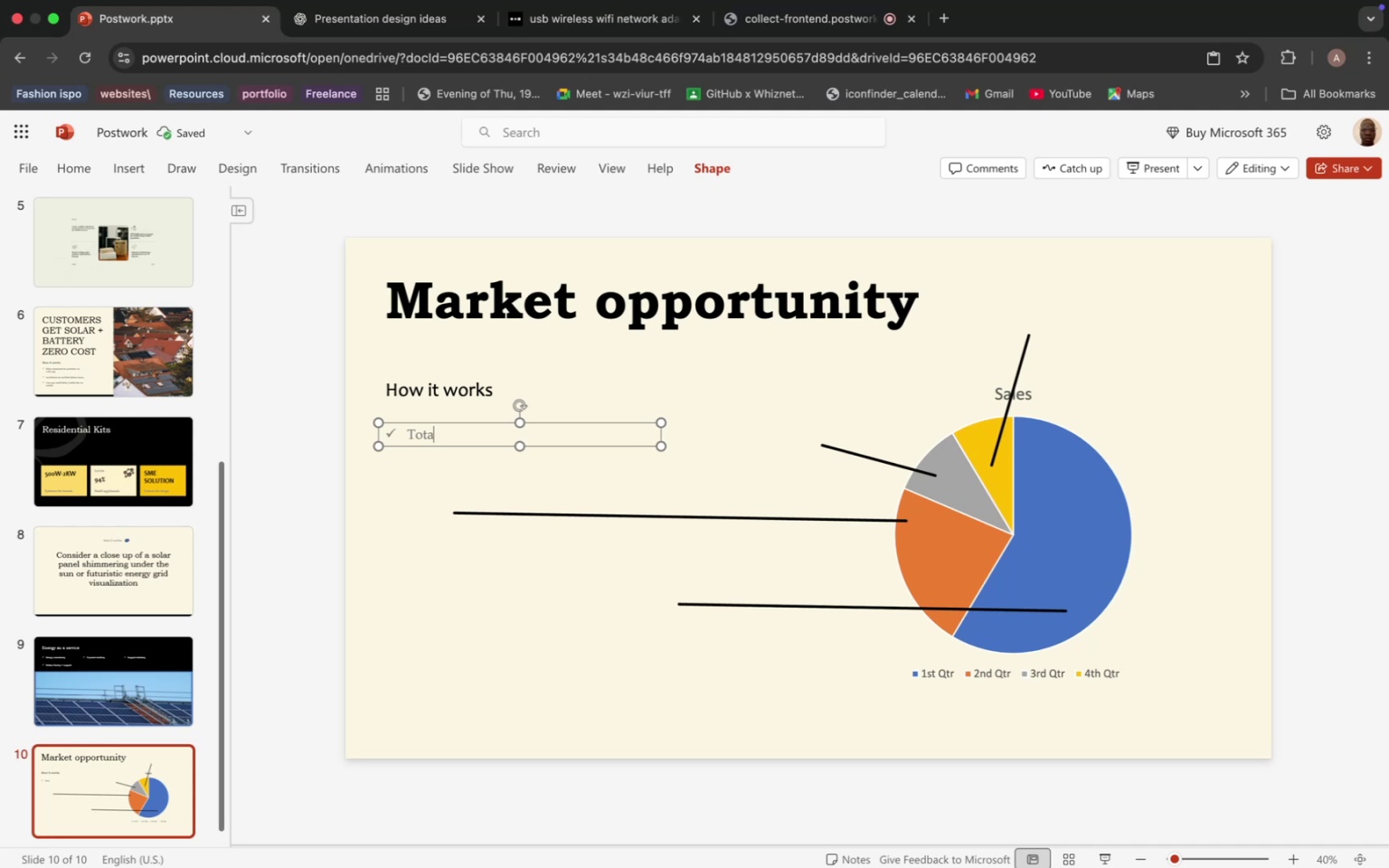 
hold_key(key=Backspace, duration=0.74)
 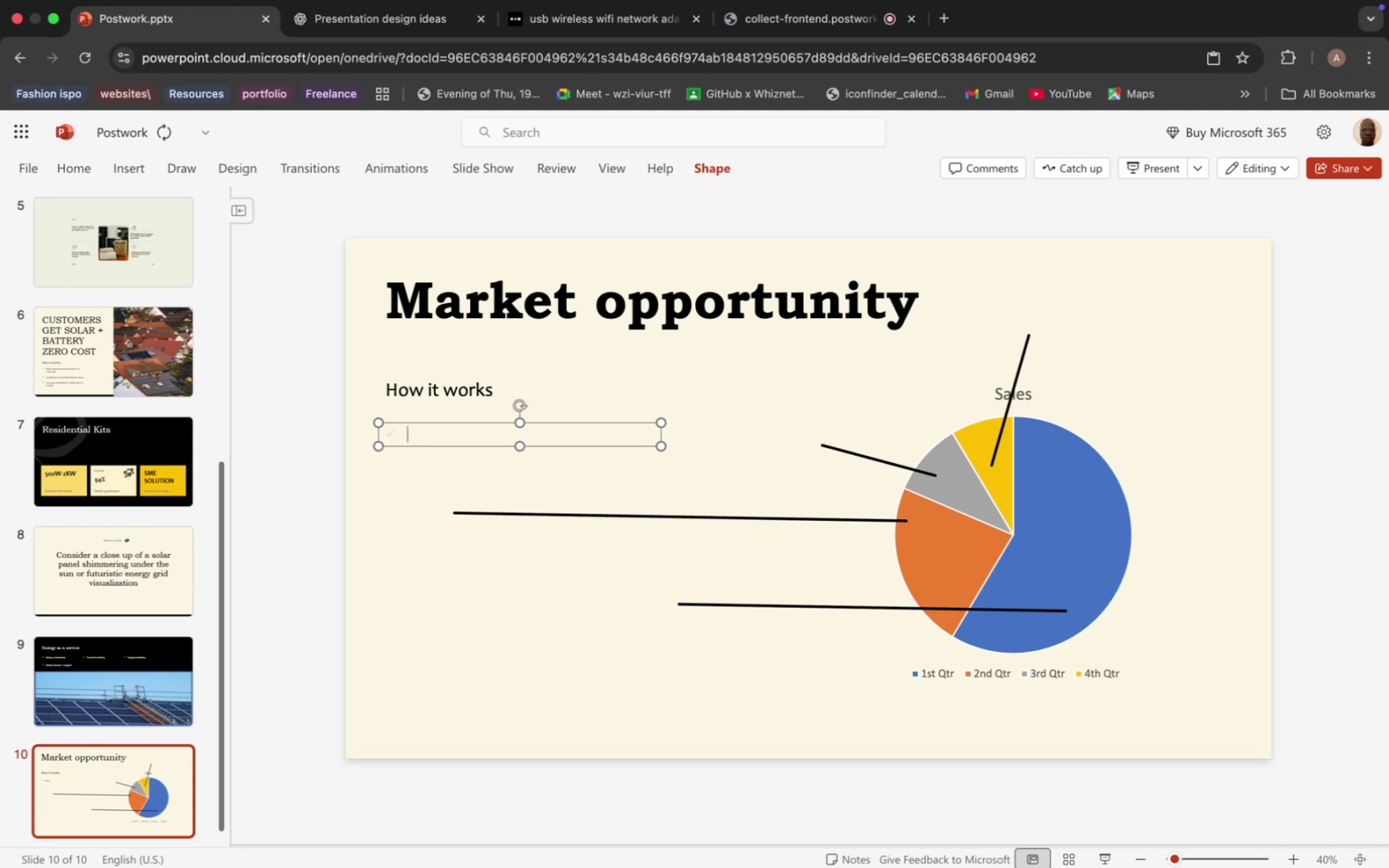 
key(Backspace)
key(Backspace)
type(7)
key(Backspace)
type($7.5)
key(Backspace)
key(Backspace)
type(5B in sub)
 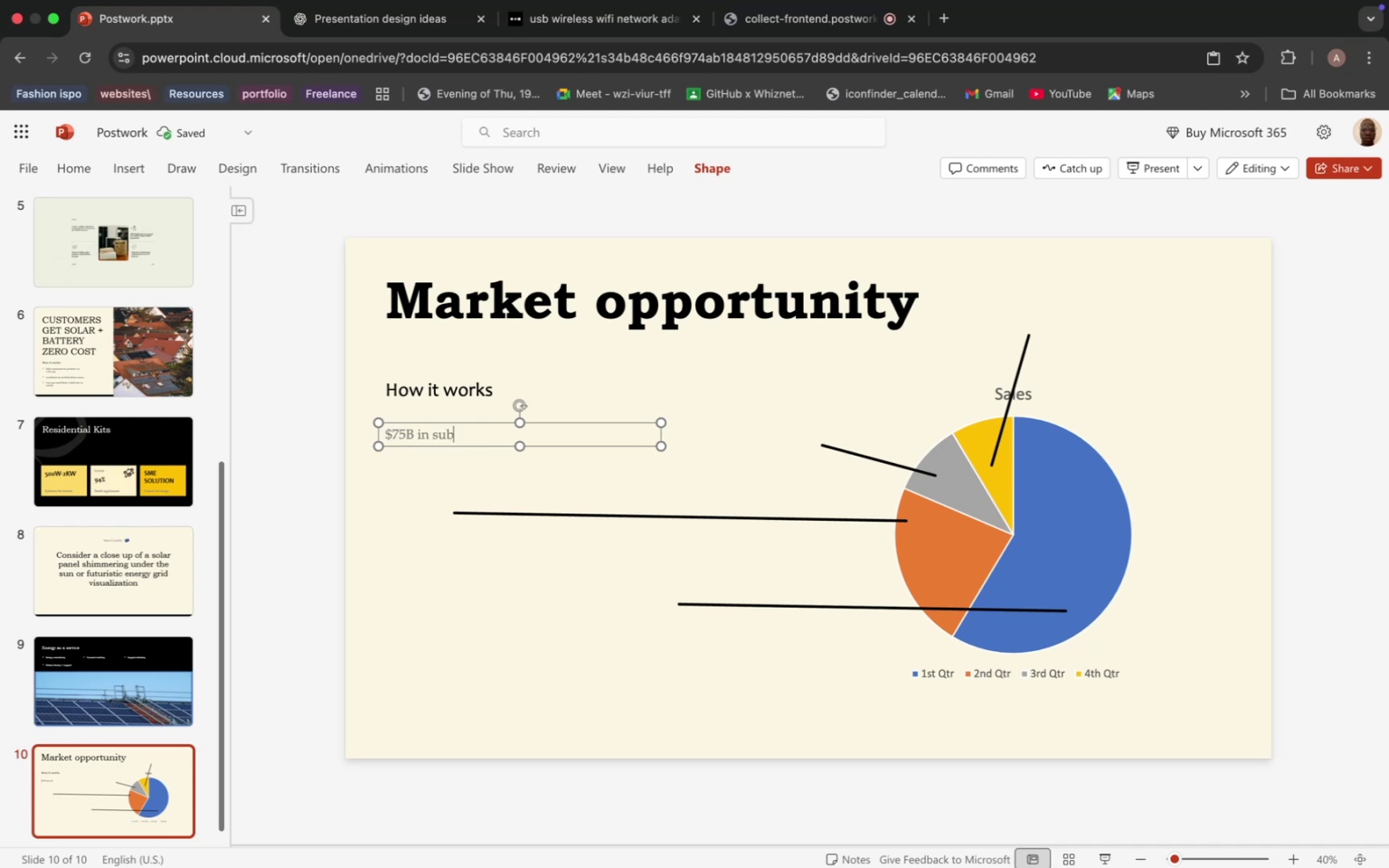 
type(-sahara Africa)
 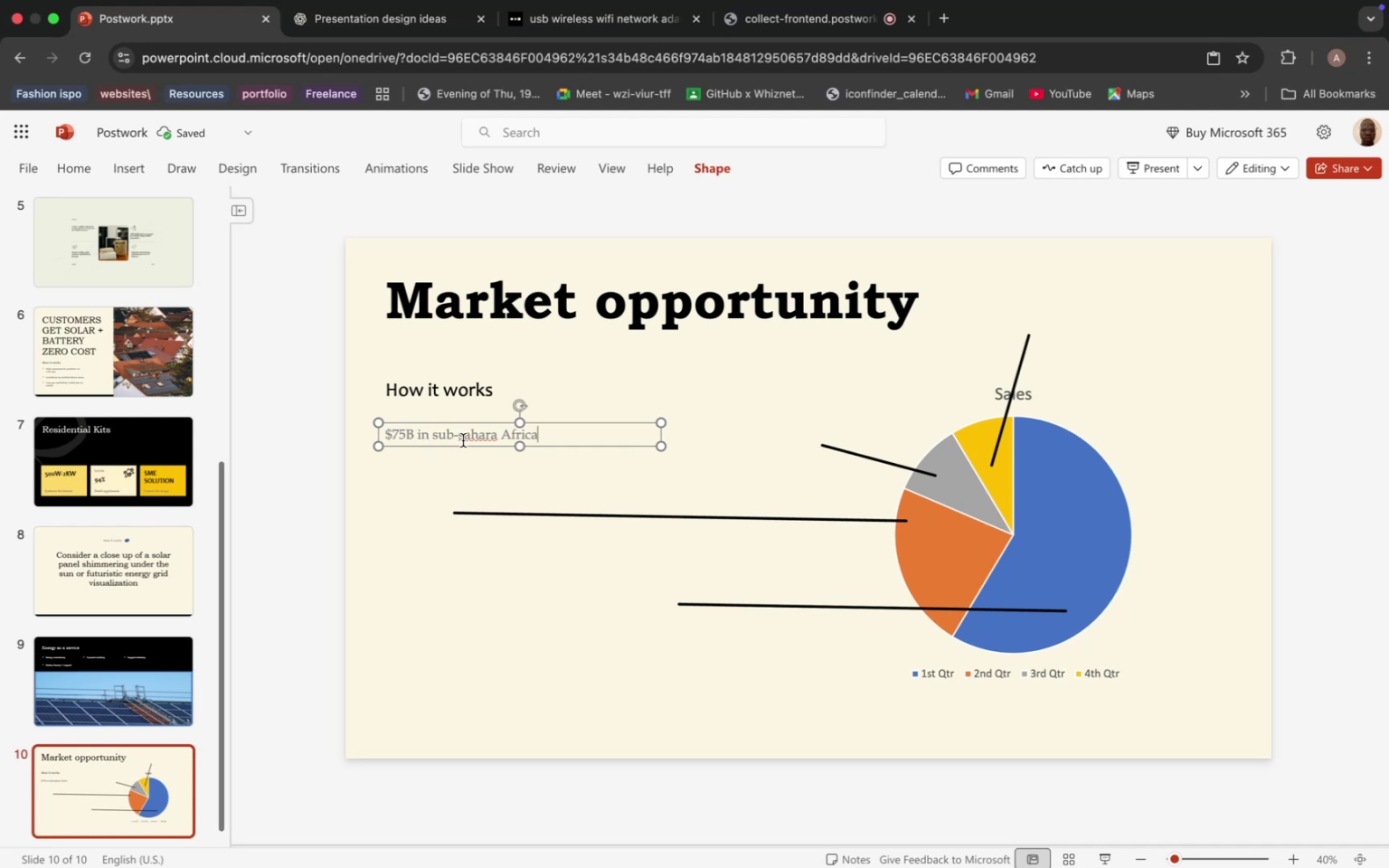 
left_click([496, 439])
 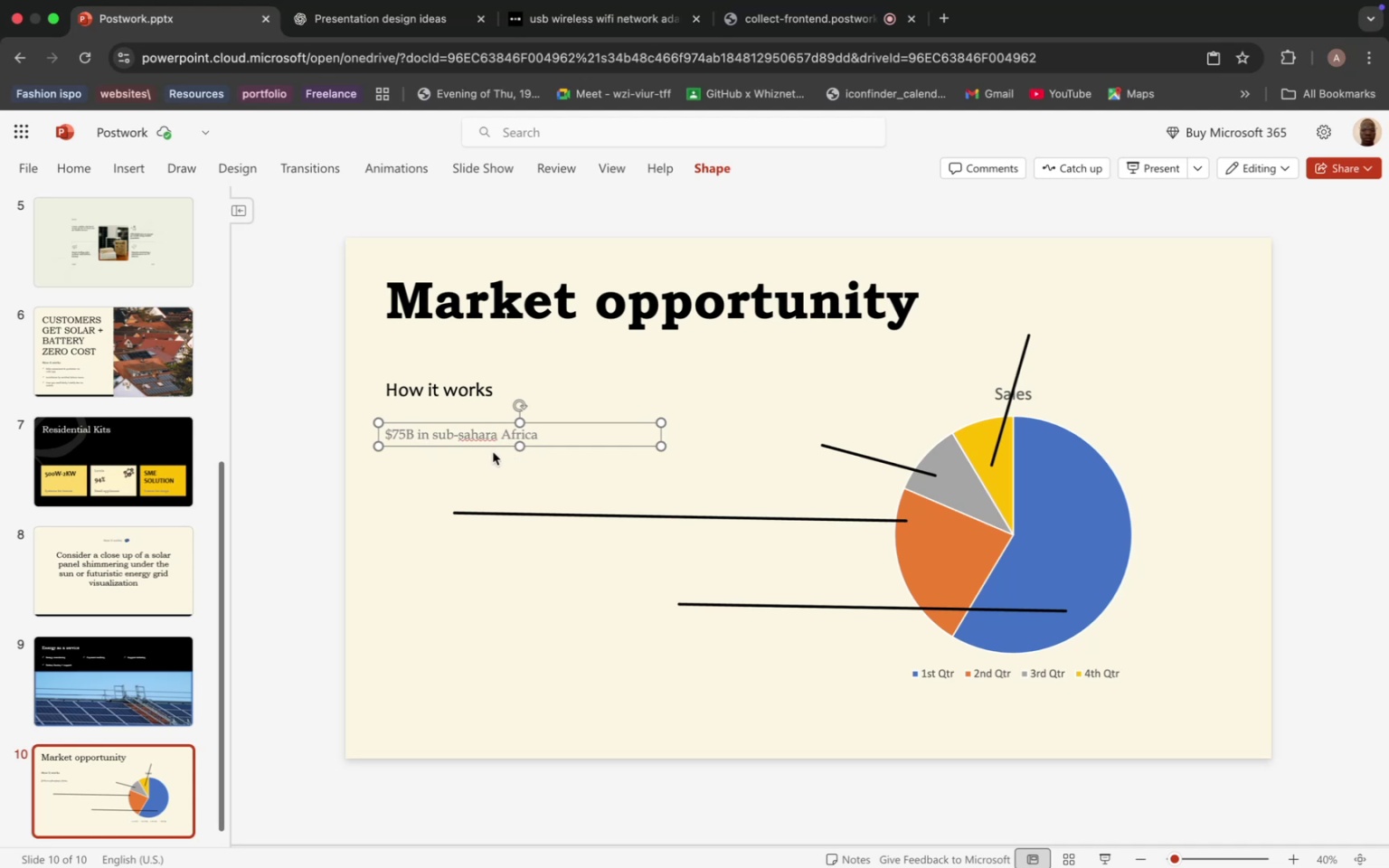 
key(N)
 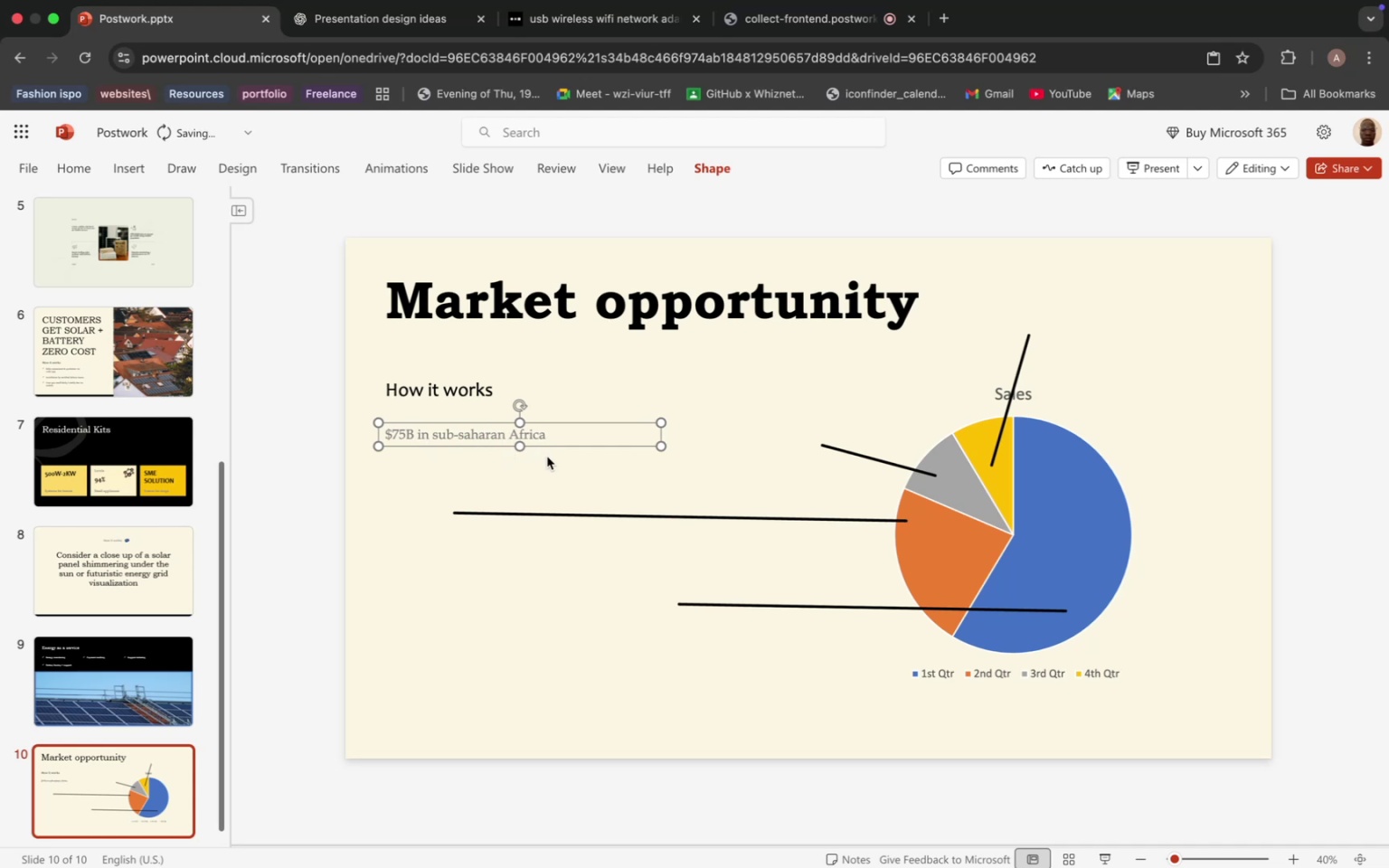 
left_click([547, 457])
 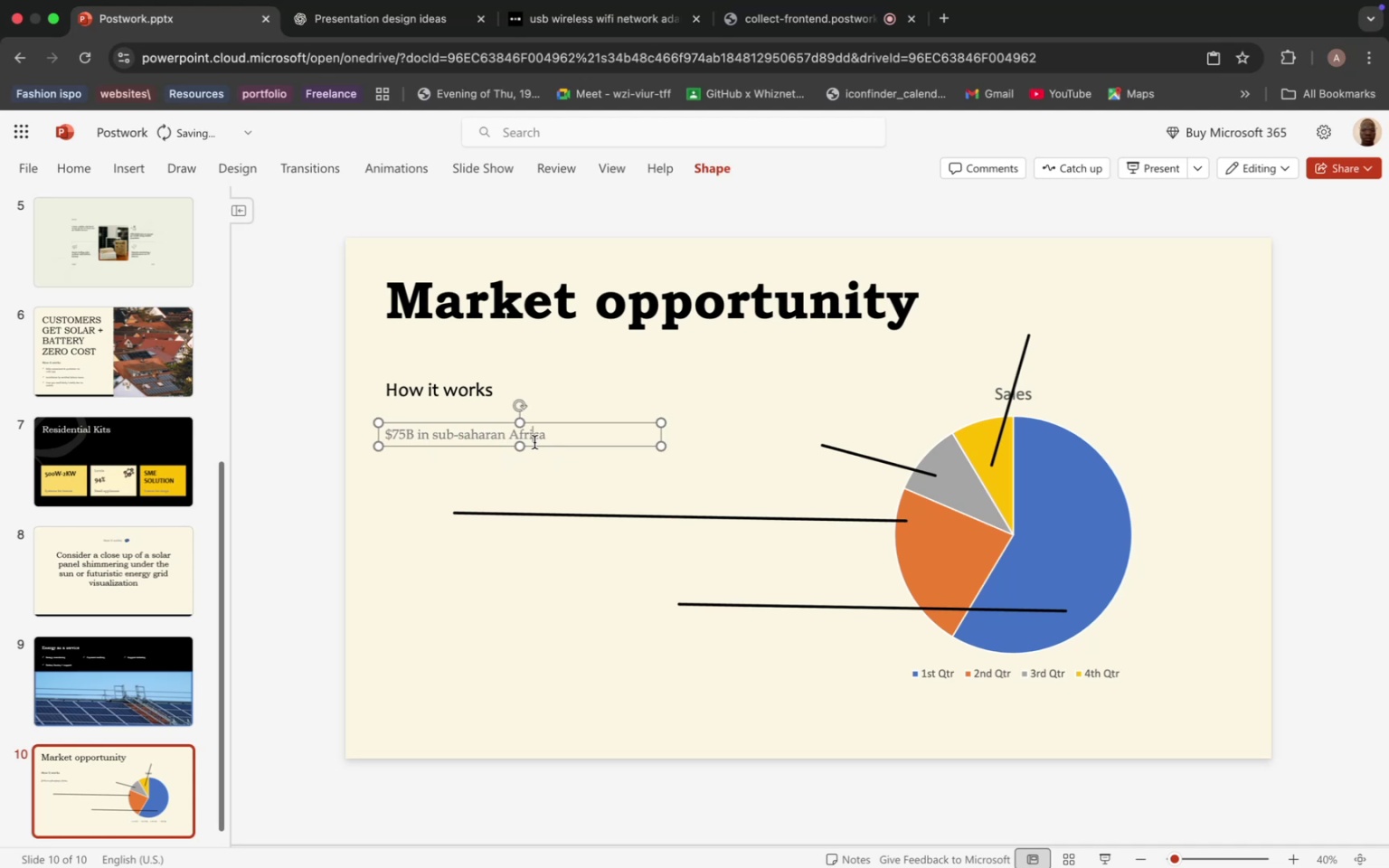 
left_click([534, 442])
 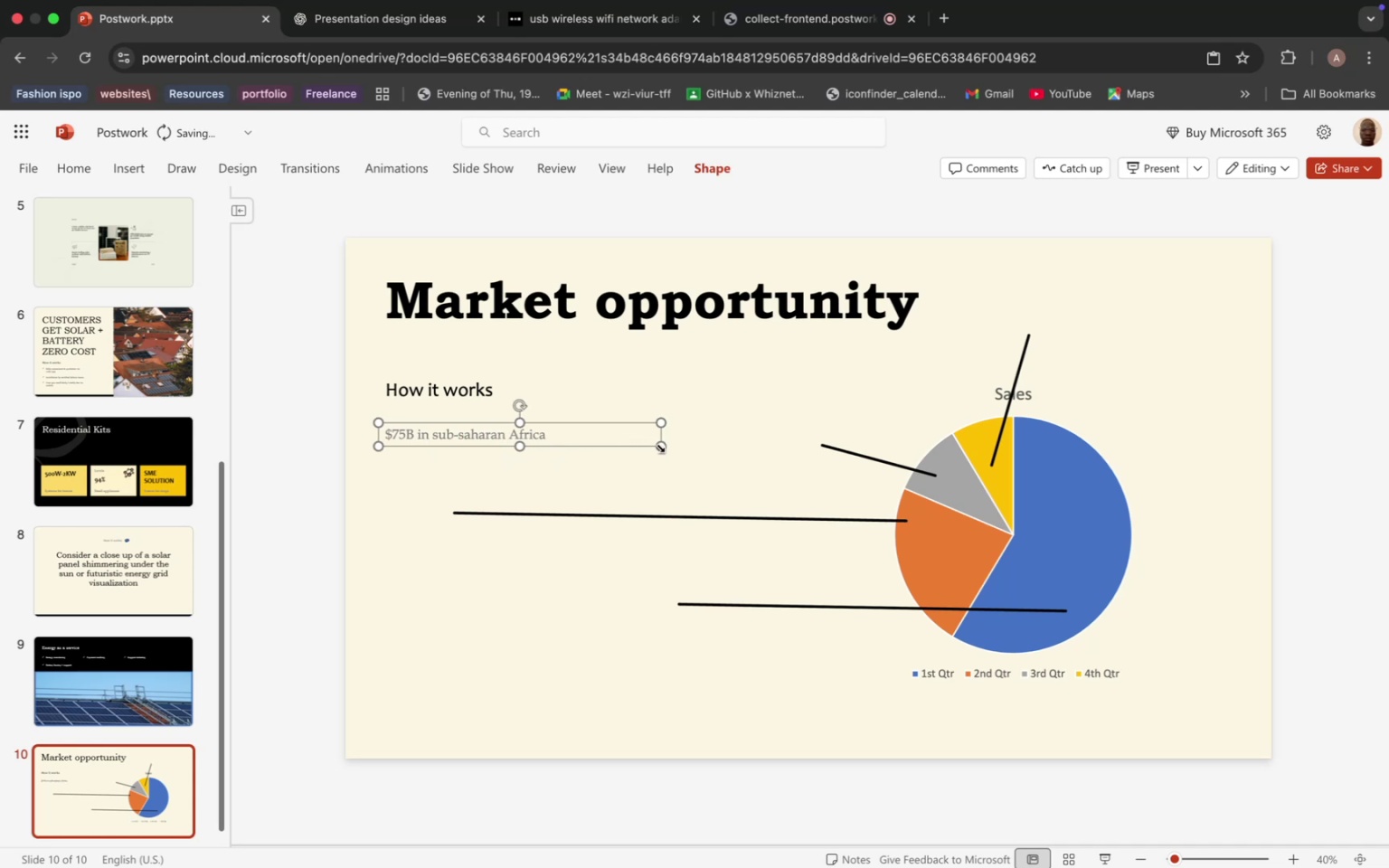 
left_click_drag(start_coordinate=[661, 446], to_coordinate=[548, 448])
 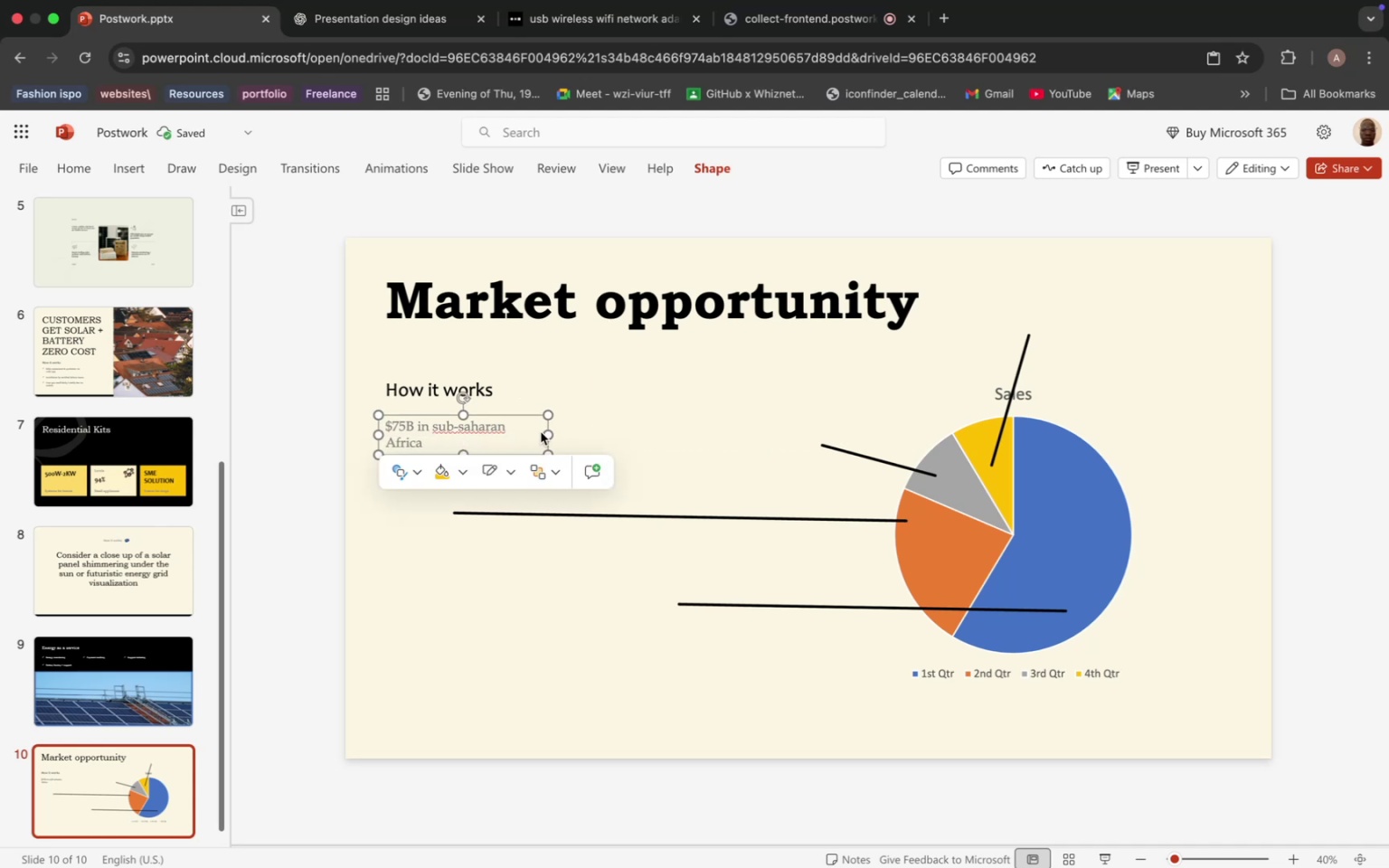 
left_click_drag(start_coordinate=[550, 435], to_coordinate=[554, 435])
 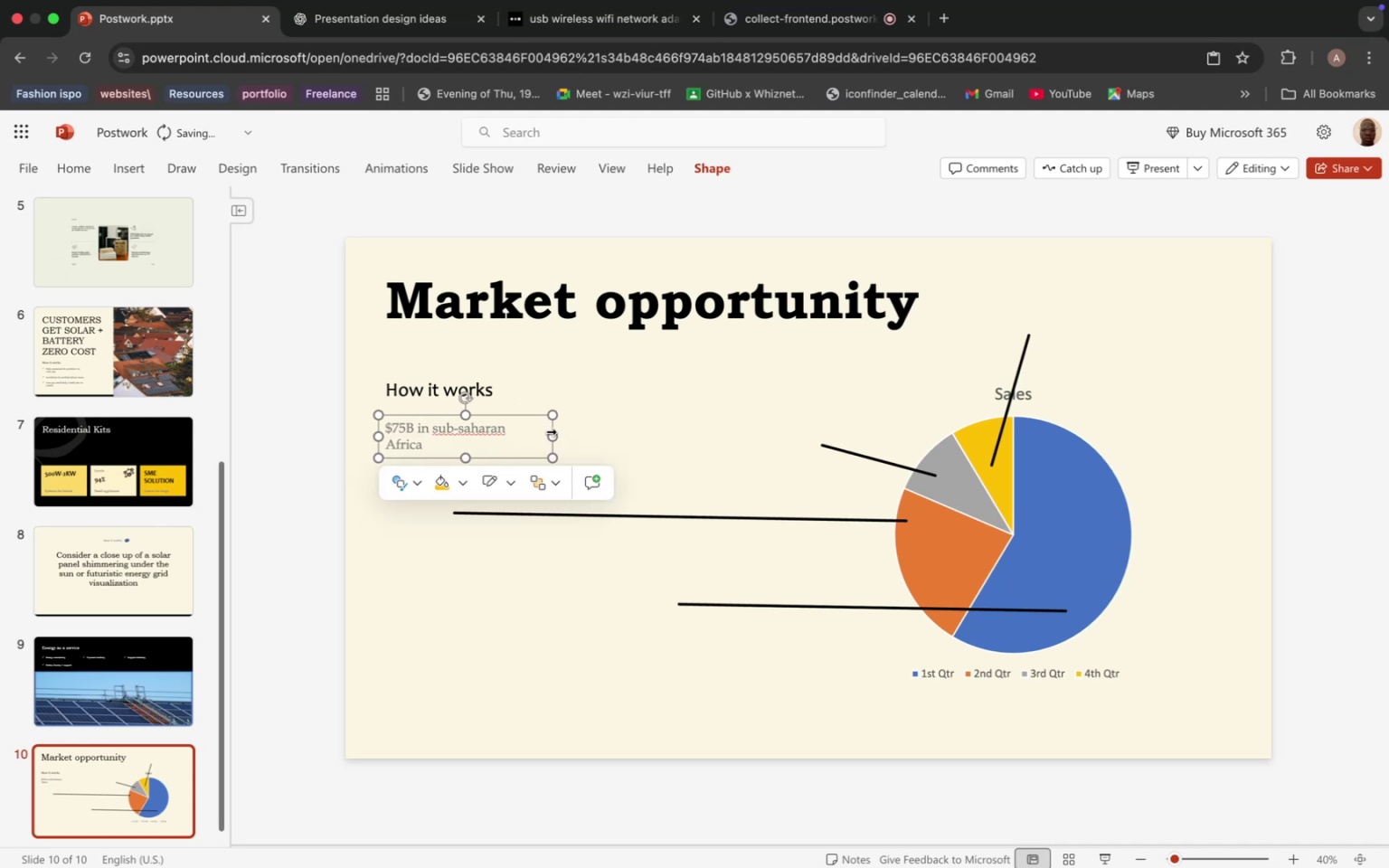 
left_click_drag(start_coordinate=[550, 431], to_coordinate=[559, 433])
 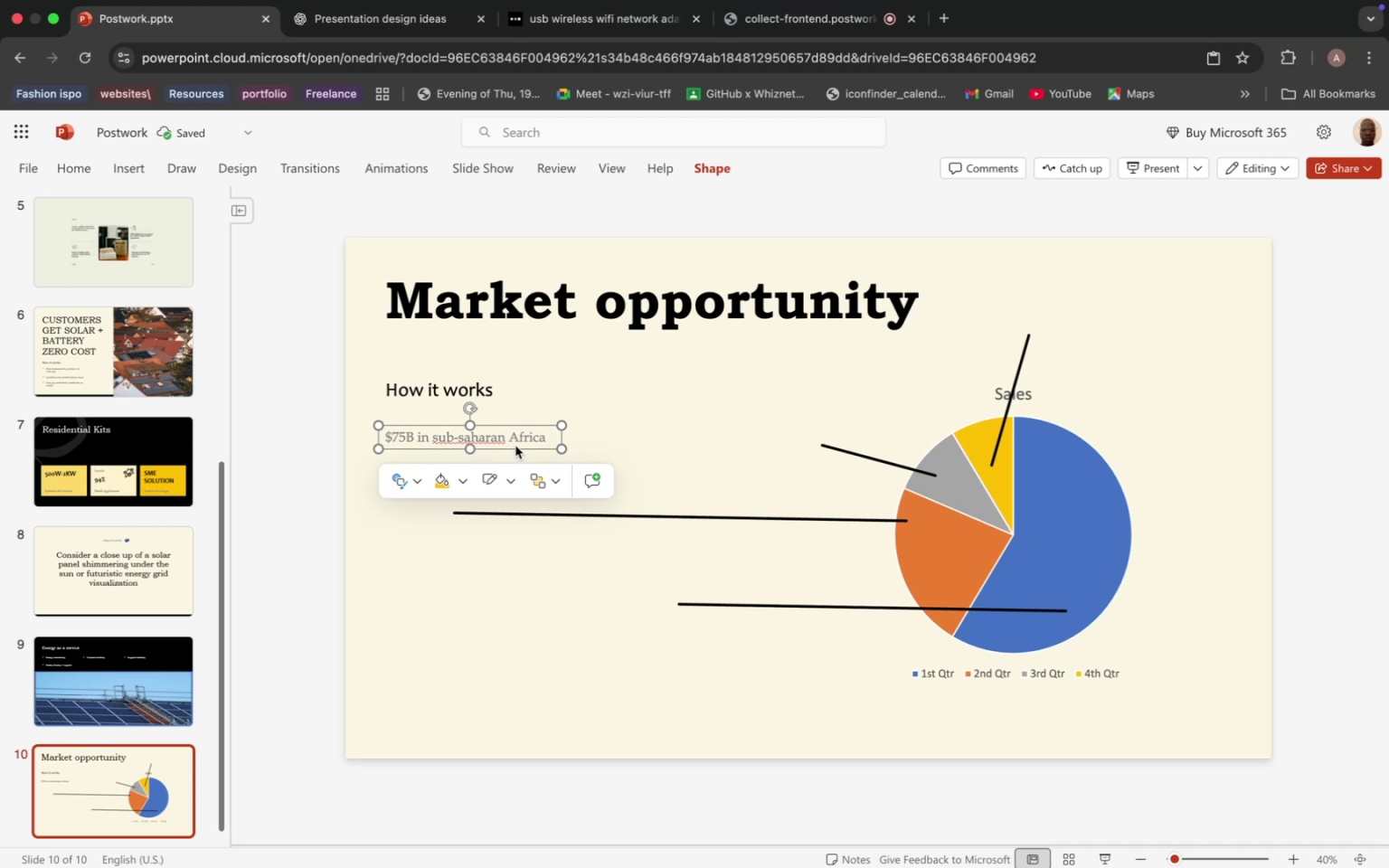 
left_click_drag(start_coordinate=[515, 447], to_coordinate=[522, 502])
 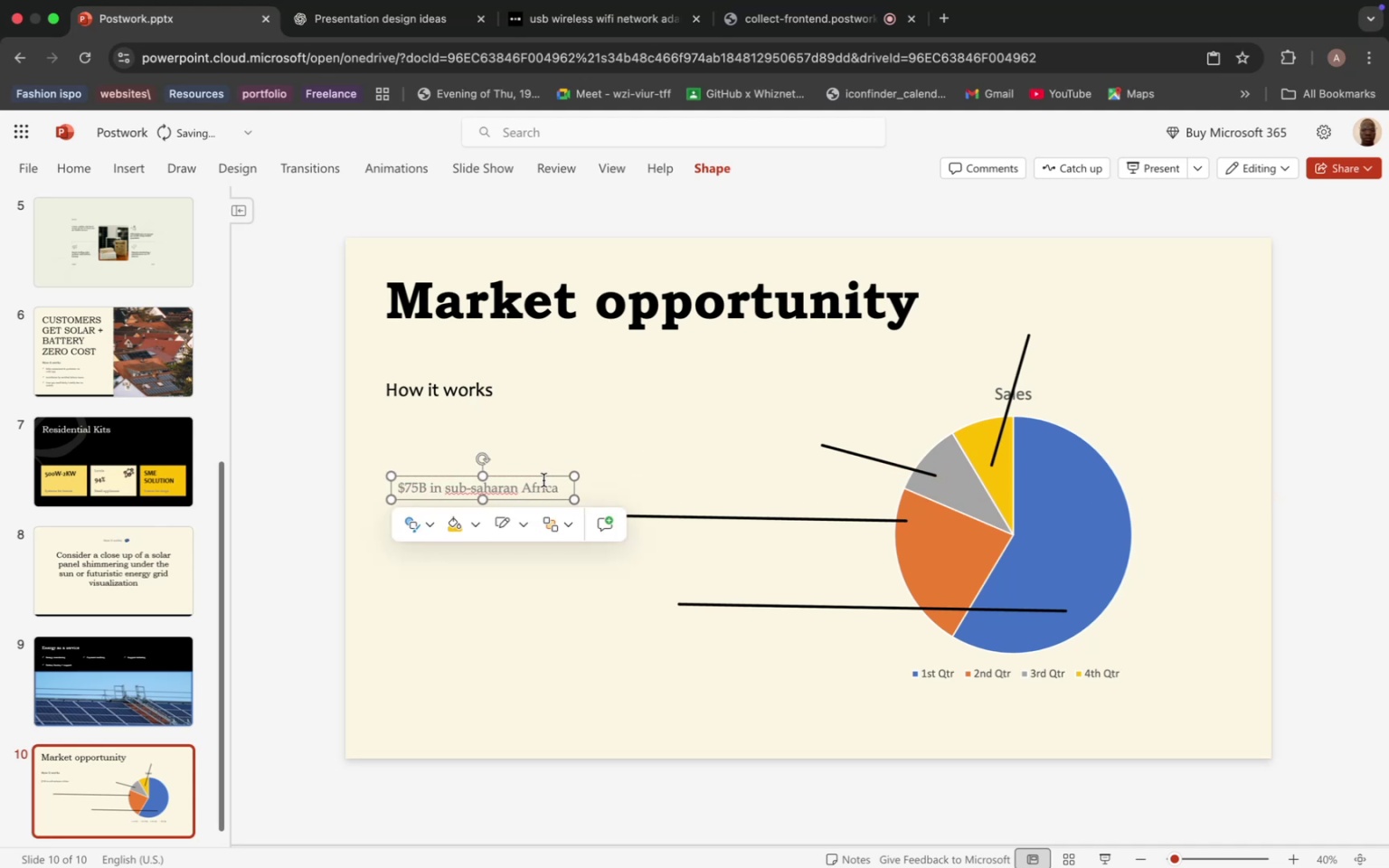 
key(Meta+D)
 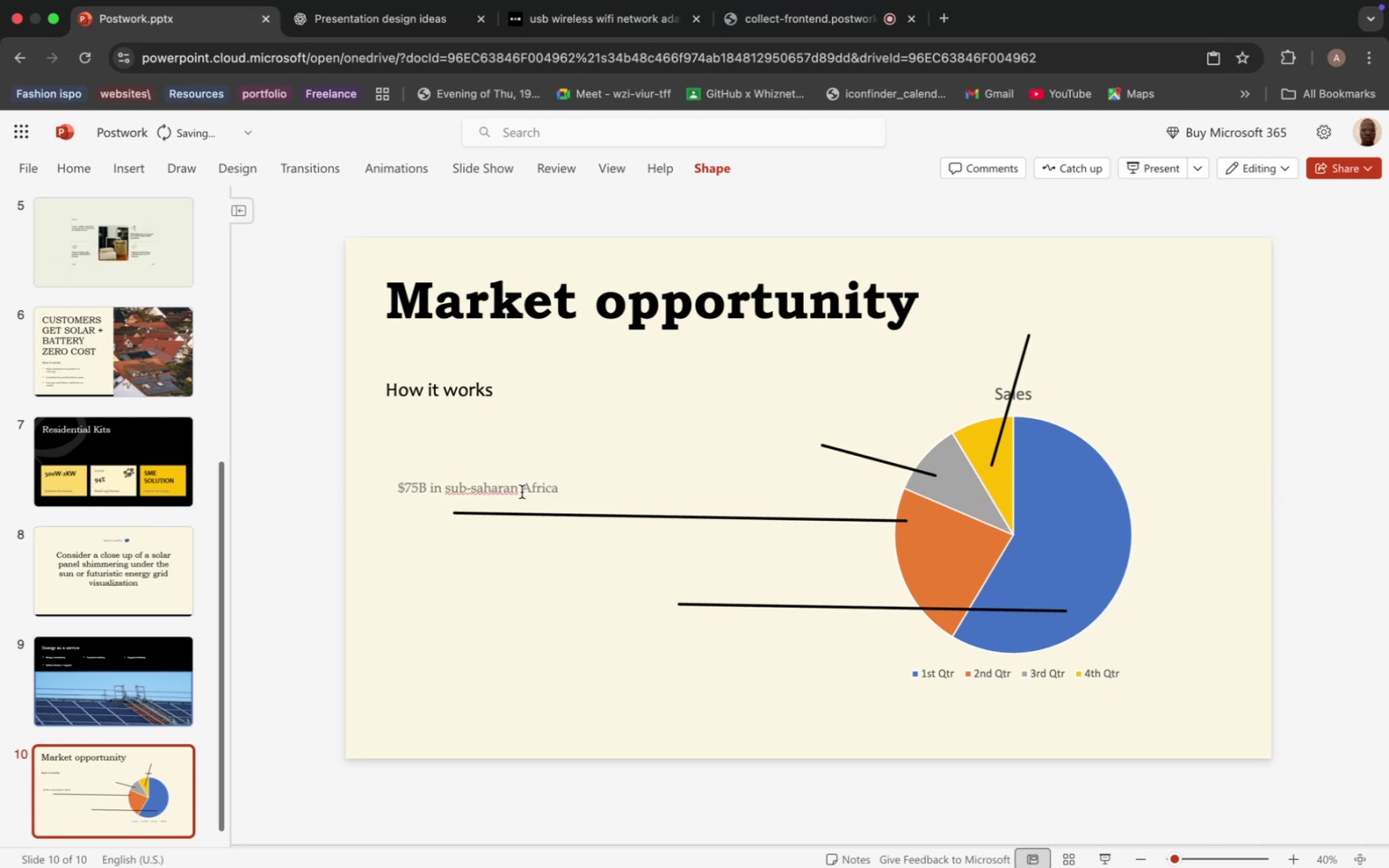 
left_click([522, 492])
 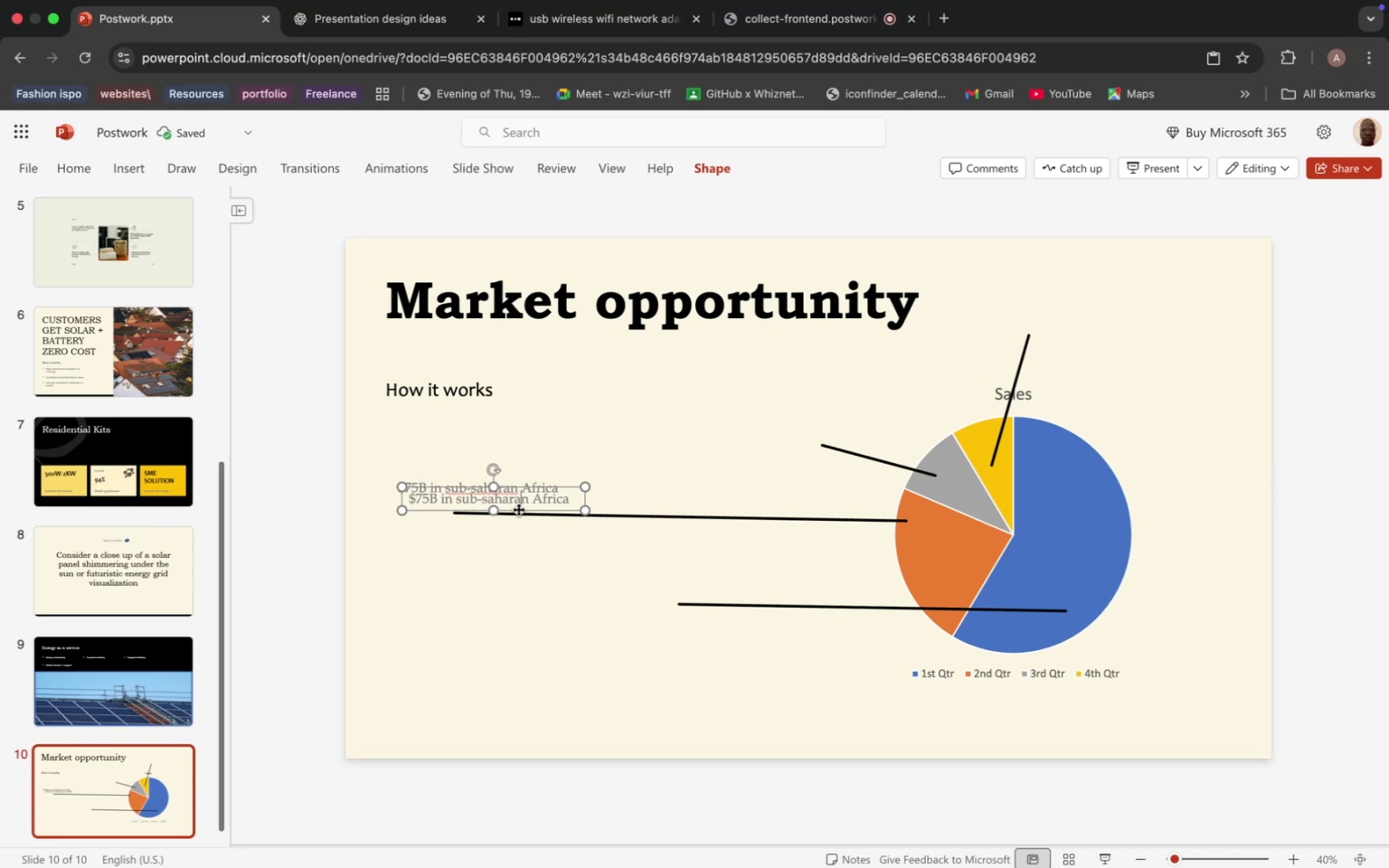 
left_click_drag(start_coordinate=[518, 509], to_coordinate=[601, 614])
 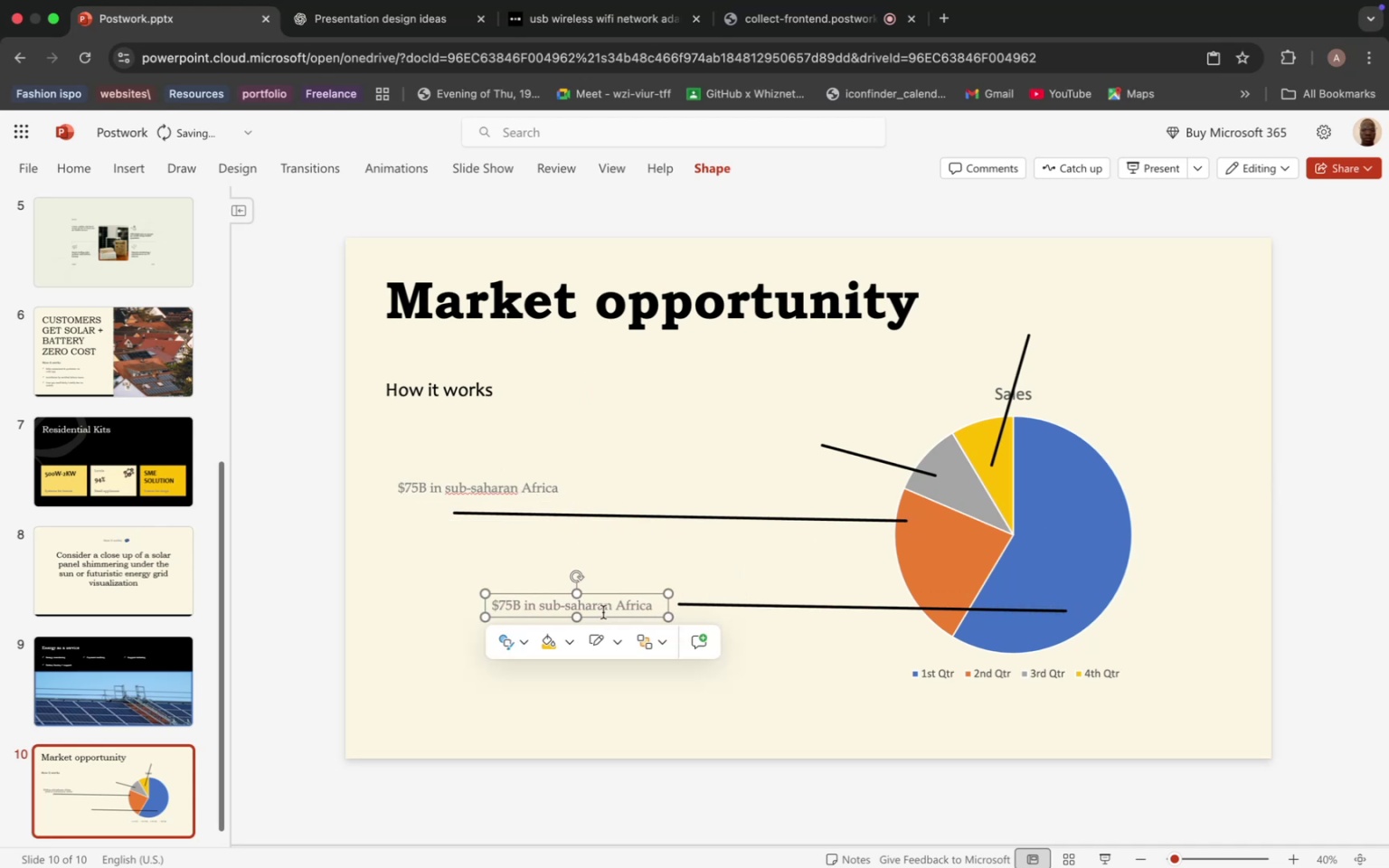 
key(Meta+D)
 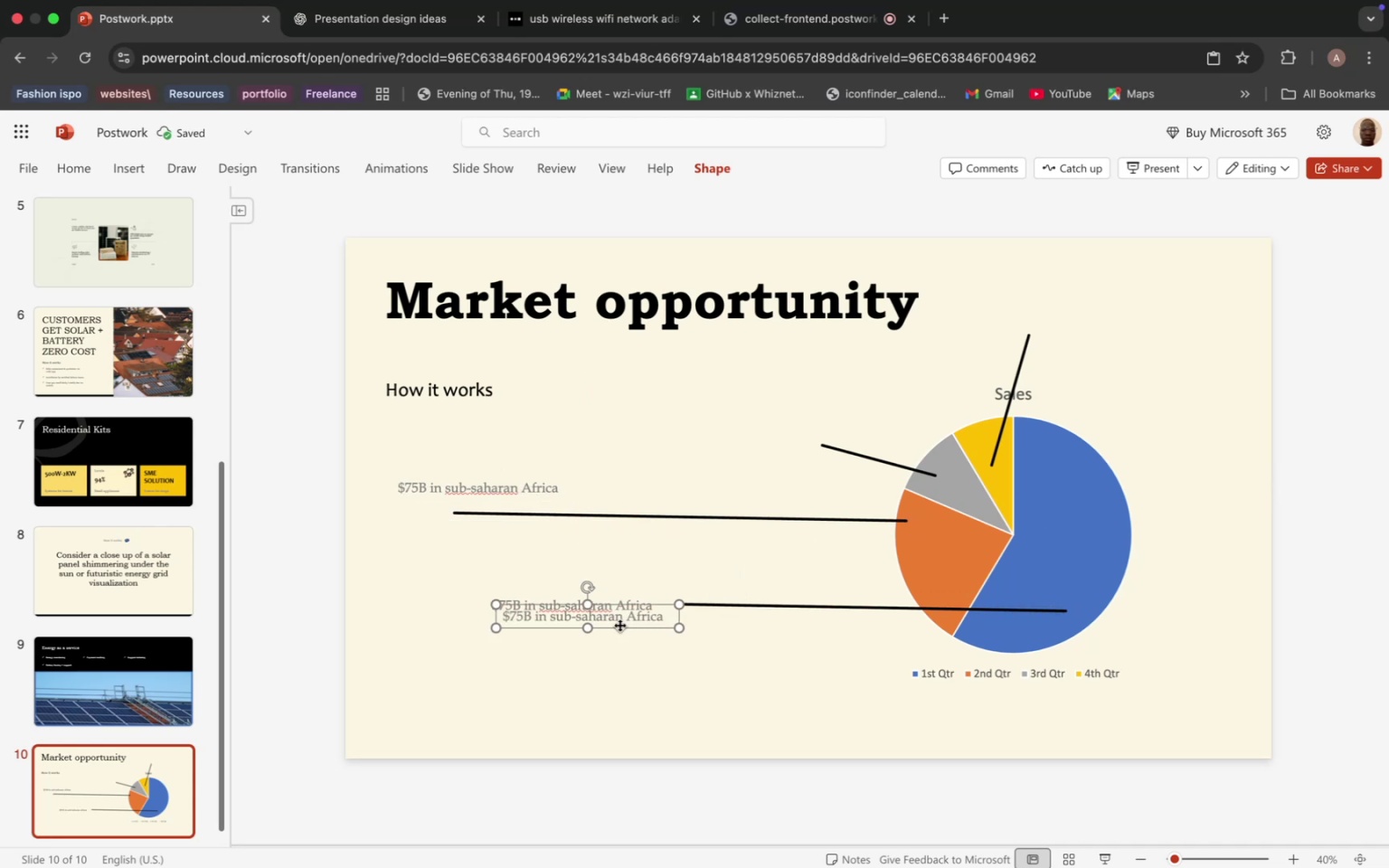 
left_click_drag(start_coordinate=[619, 625], to_coordinate=[750, 448])
 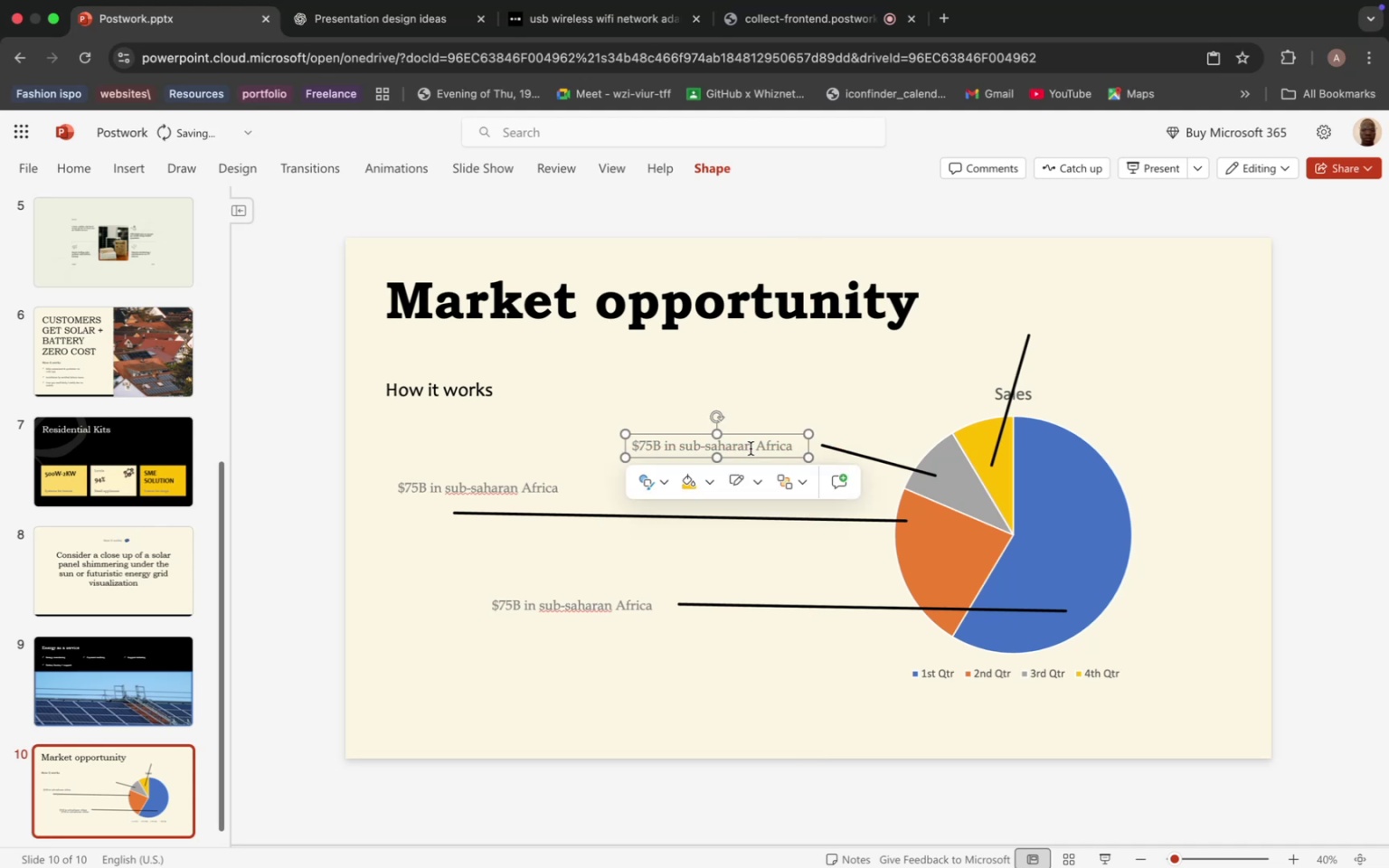 
key(Meta+D)
 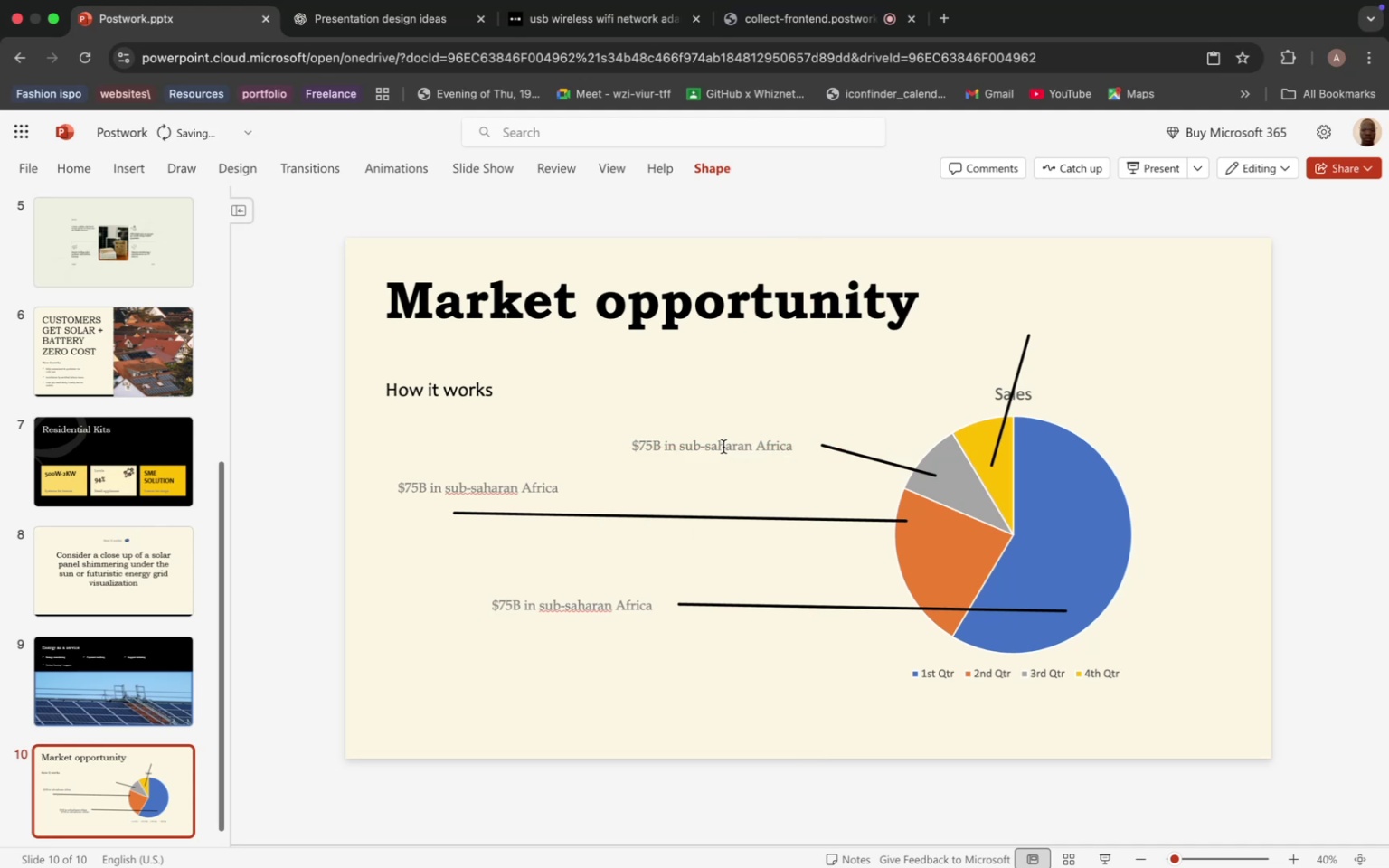 
left_click([690, 446])
 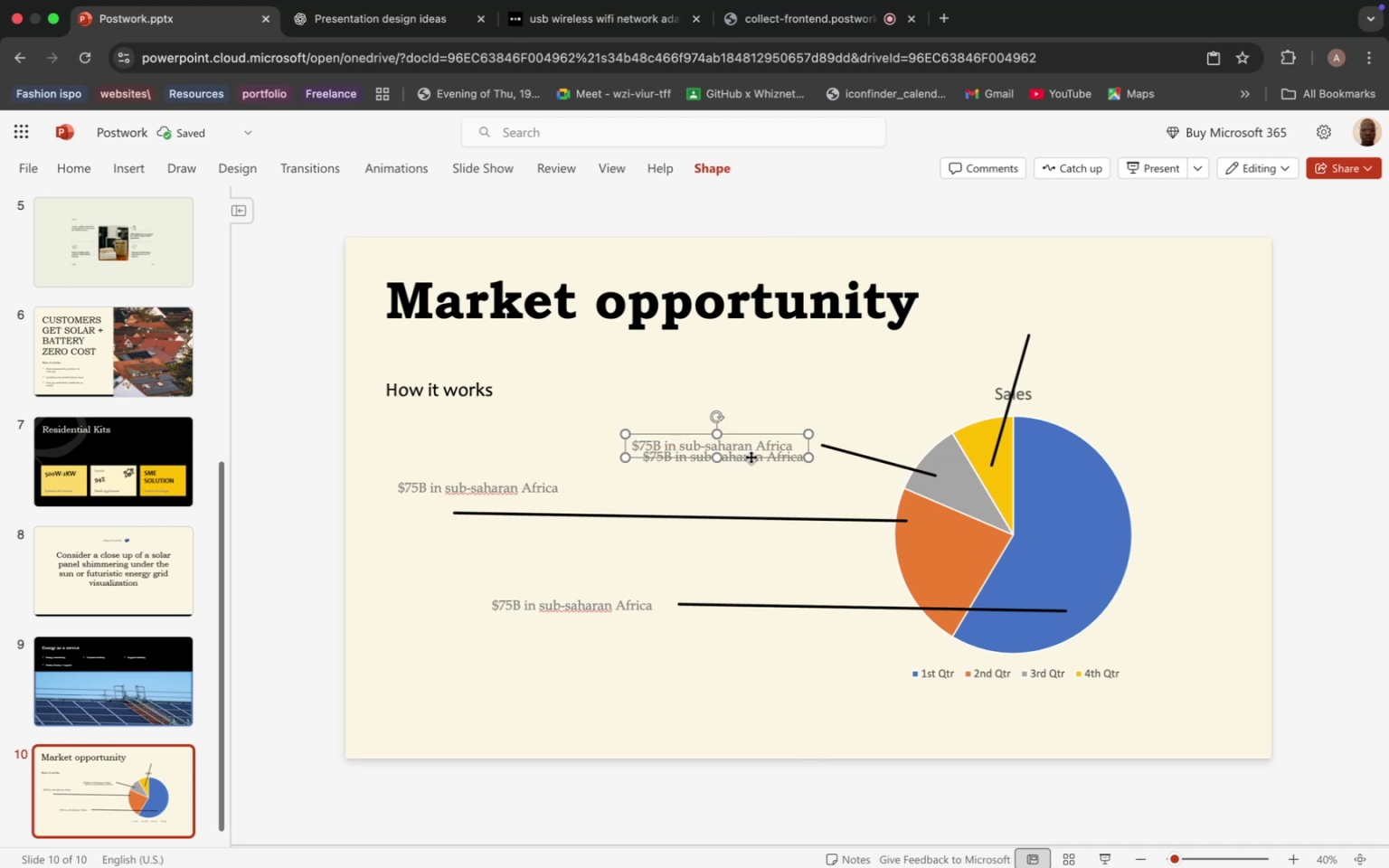 
left_click_drag(start_coordinate=[751, 457], to_coordinate=[1162, 341])
 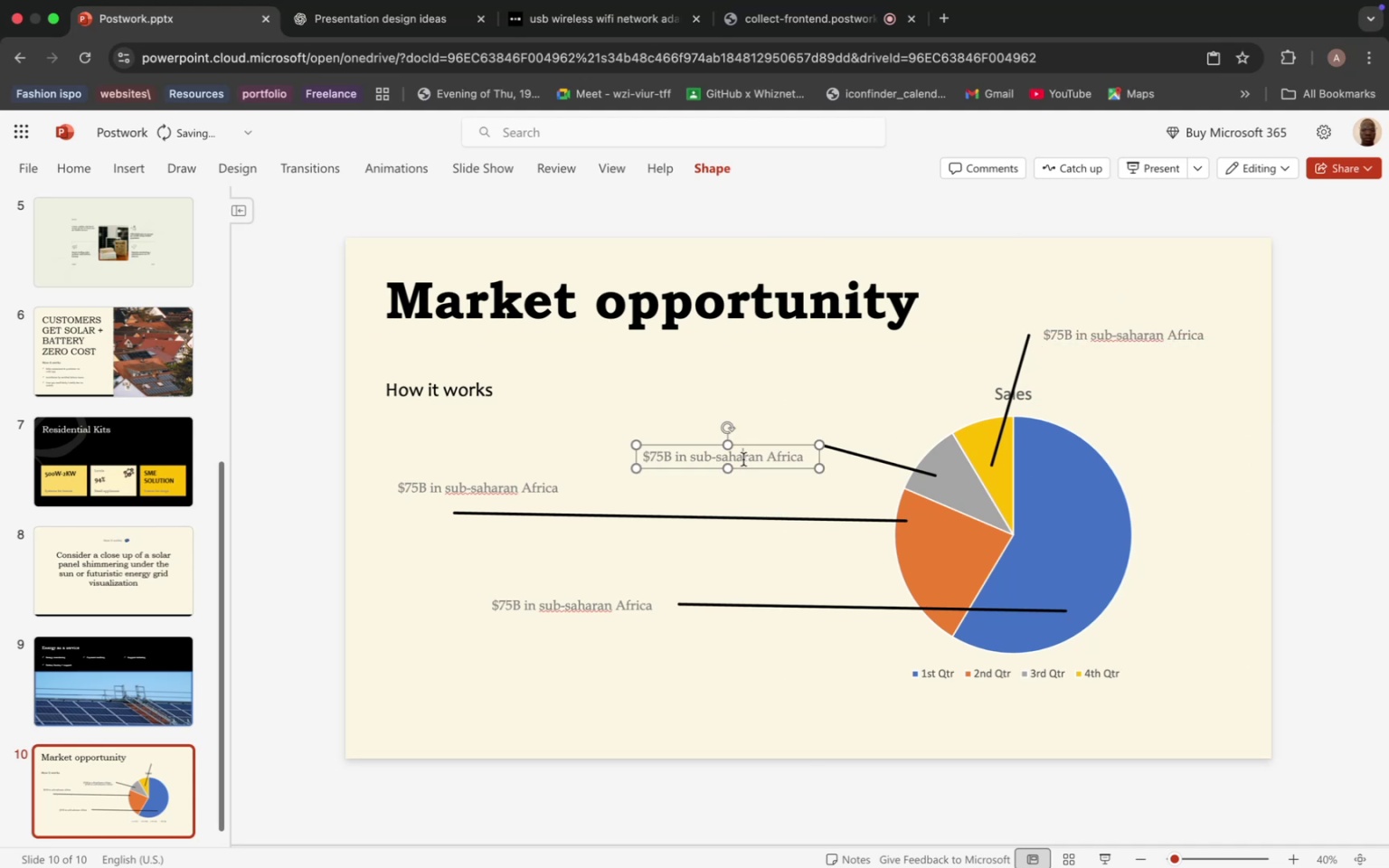 
left_click([743, 459])
 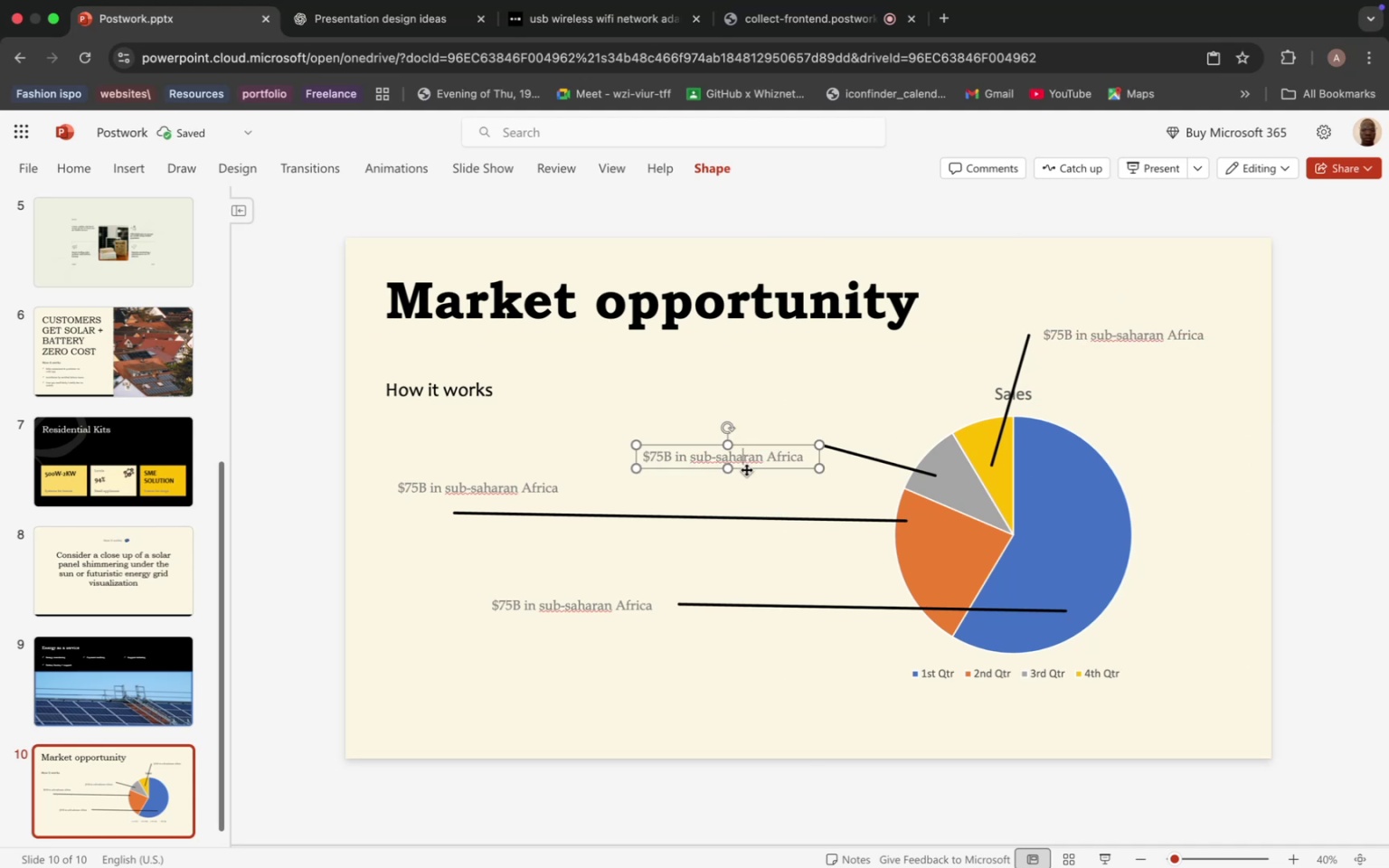 
left_click_drag(start_coordinate=[746, 469], to_coordinate=[742, 458])
 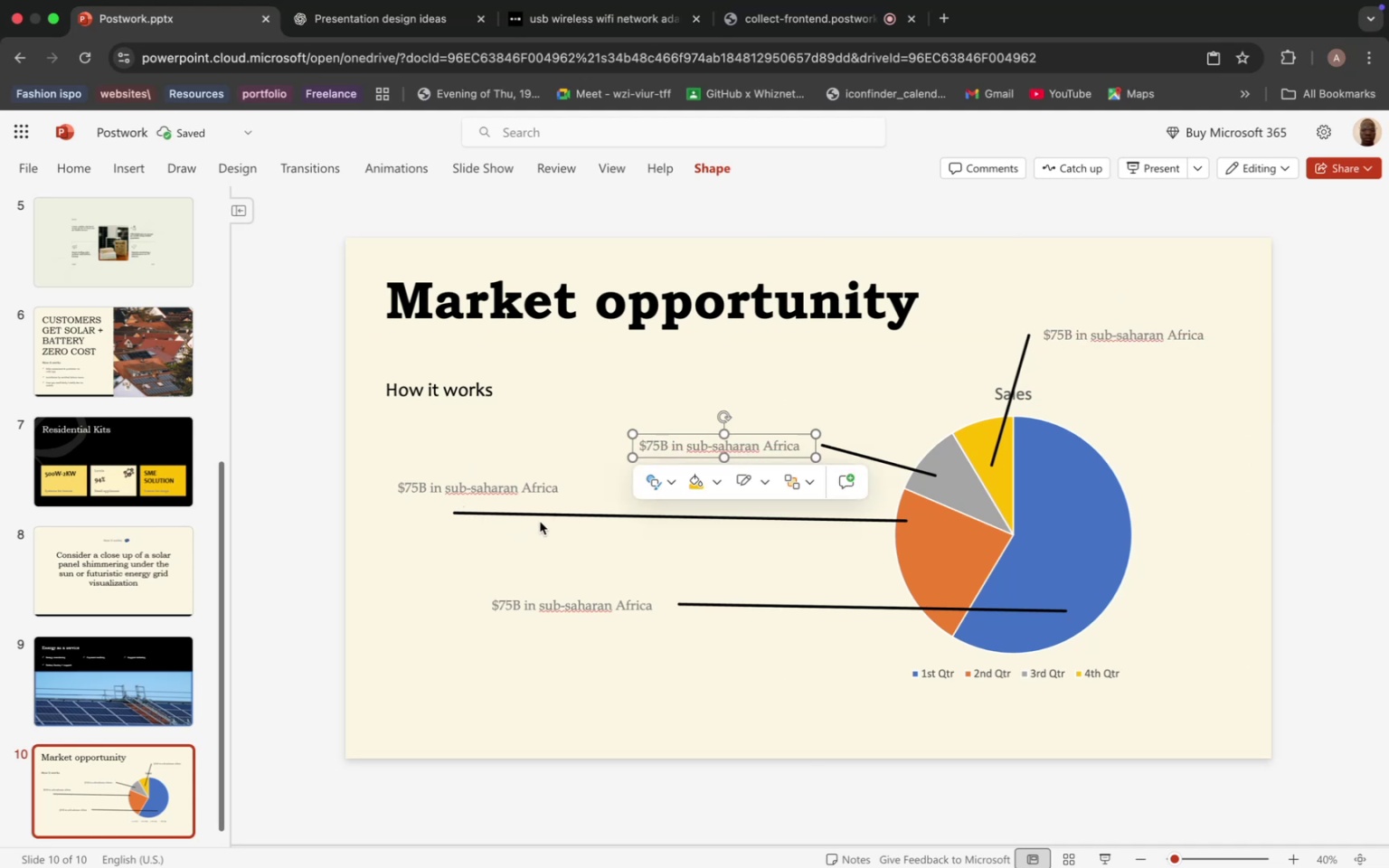 
left_click([535, 517])
 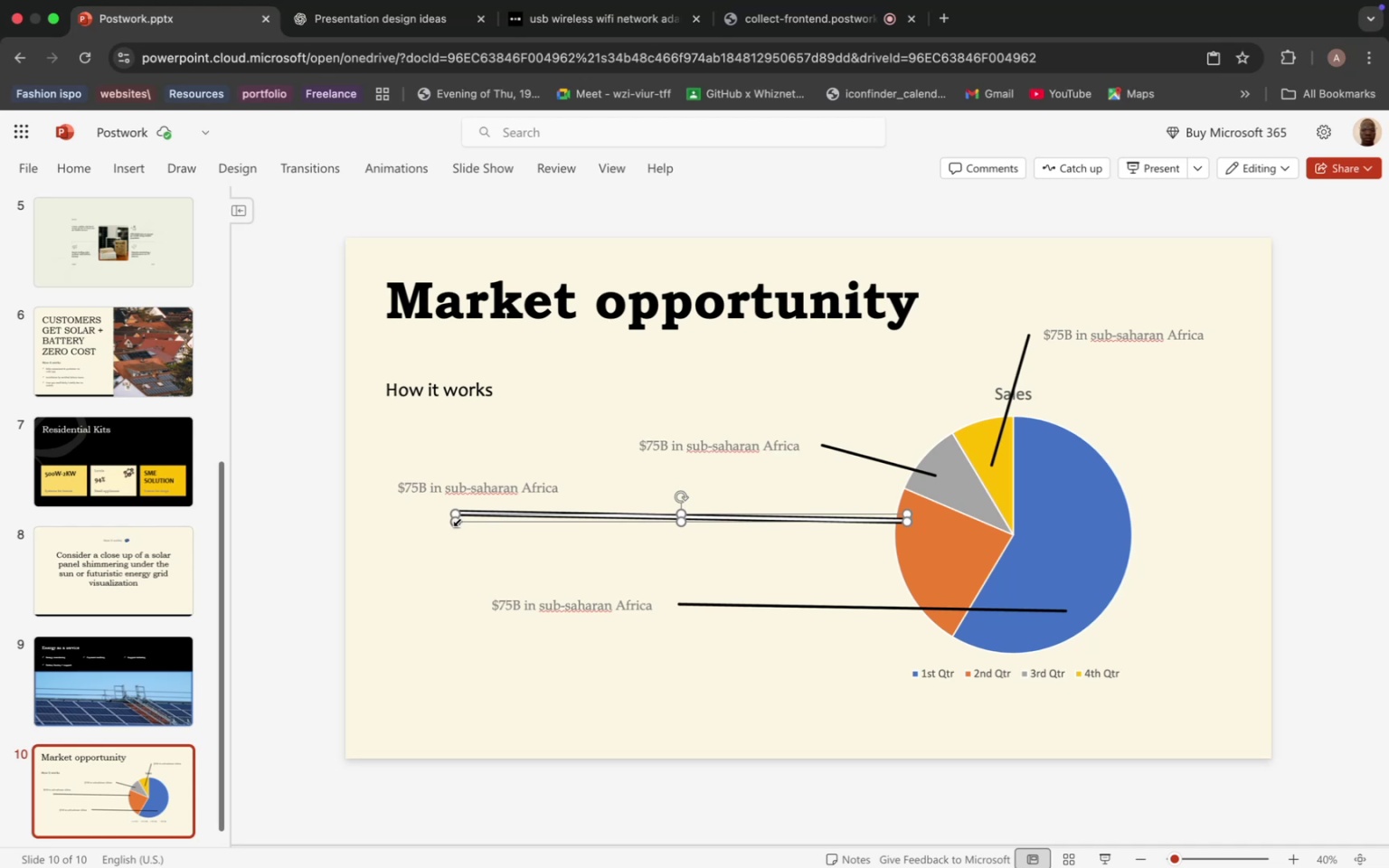 
left_click_drag(start_coordinate=[457, 519], to_coordinate=[499, 516])
 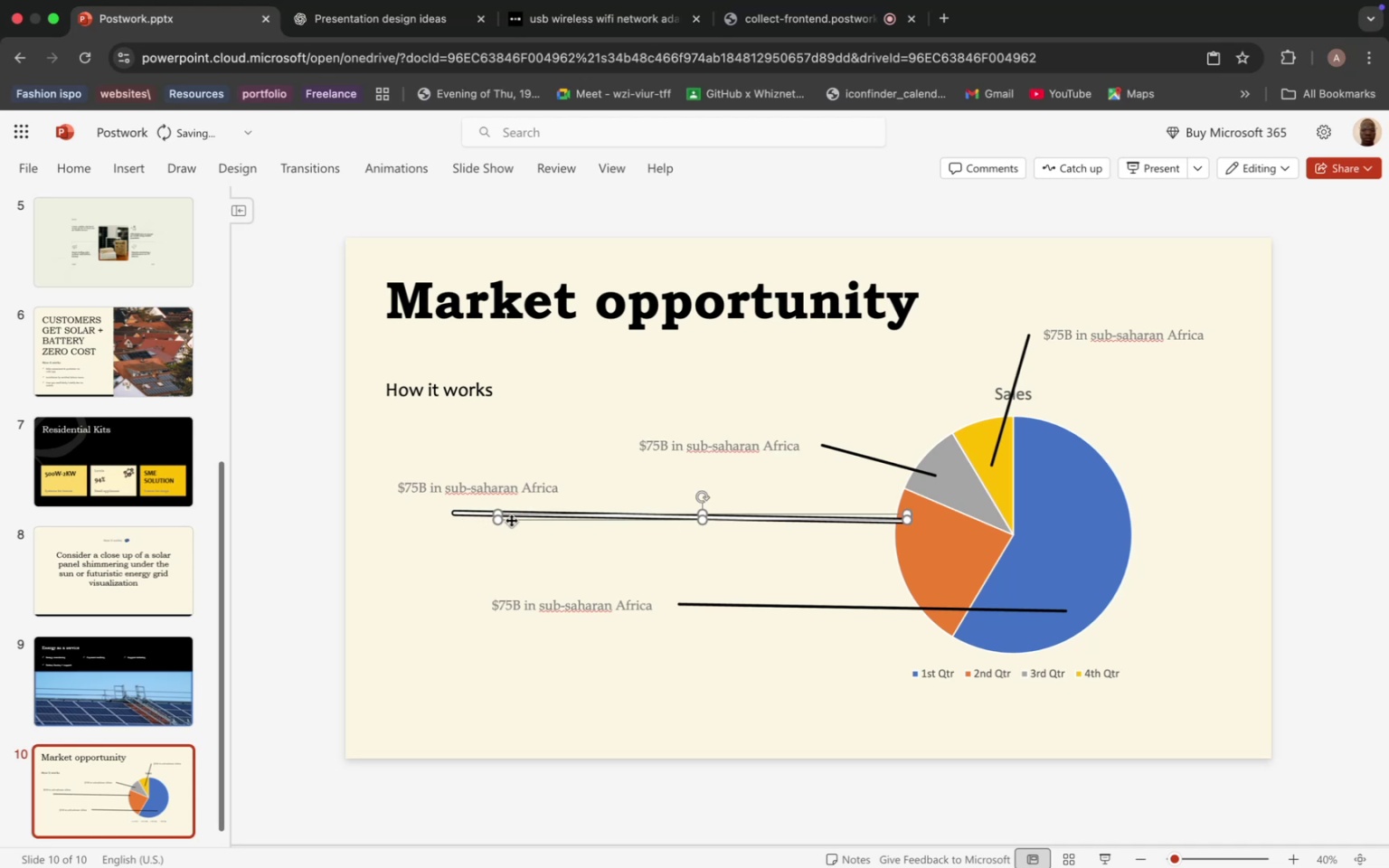 
key(Meta+Z)
 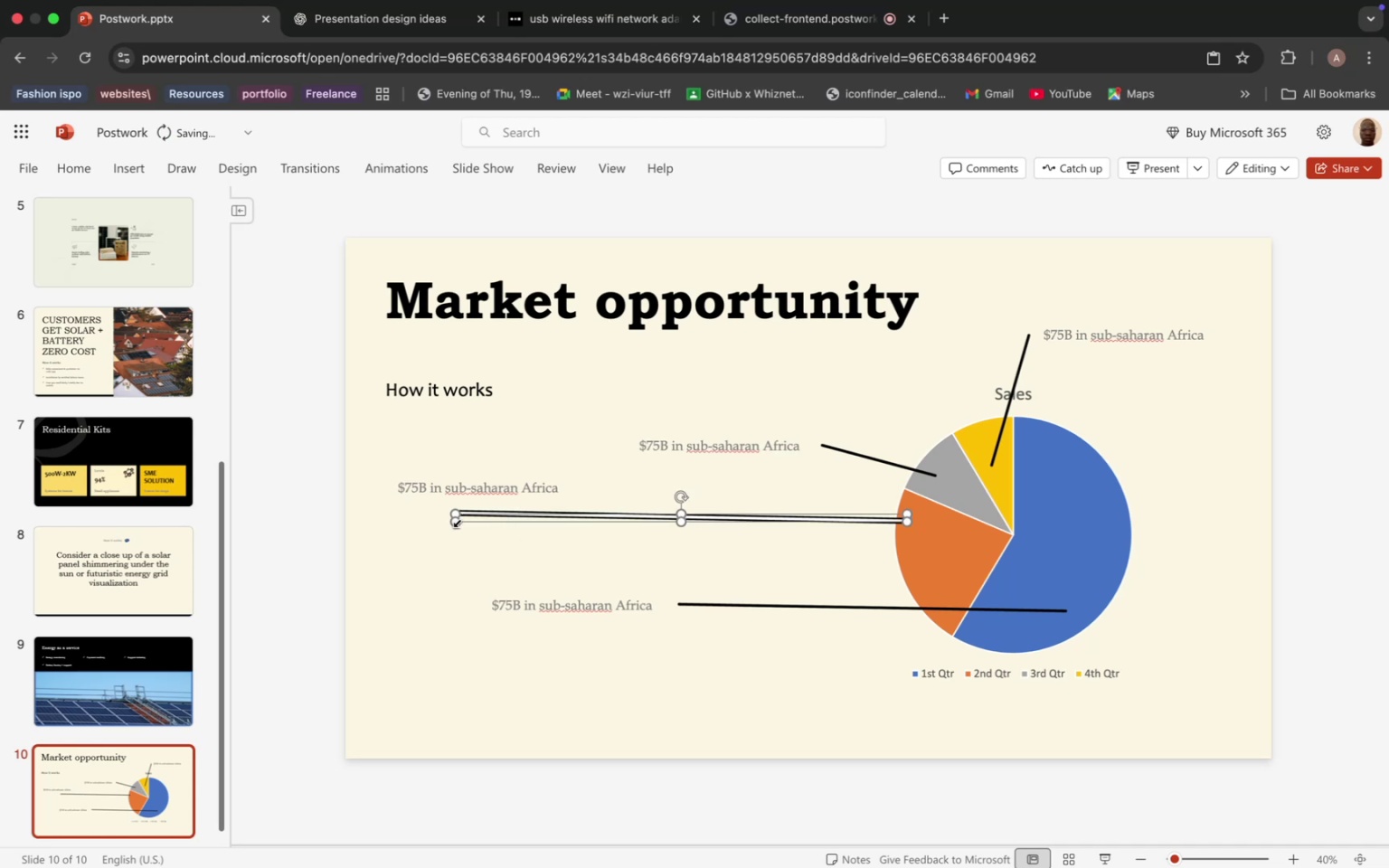 
key(Meta+Z)
 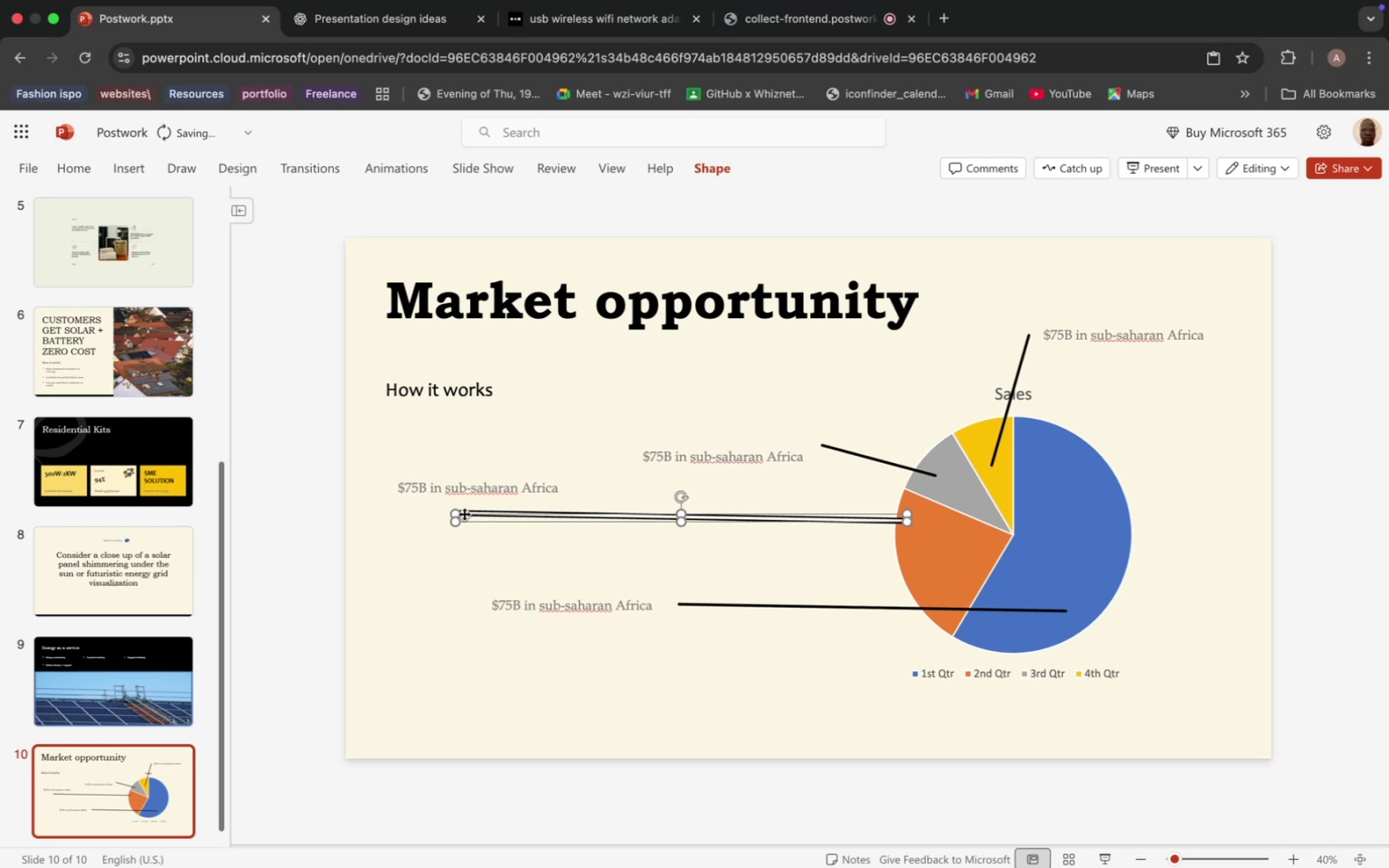 
left_click([464, 514])
 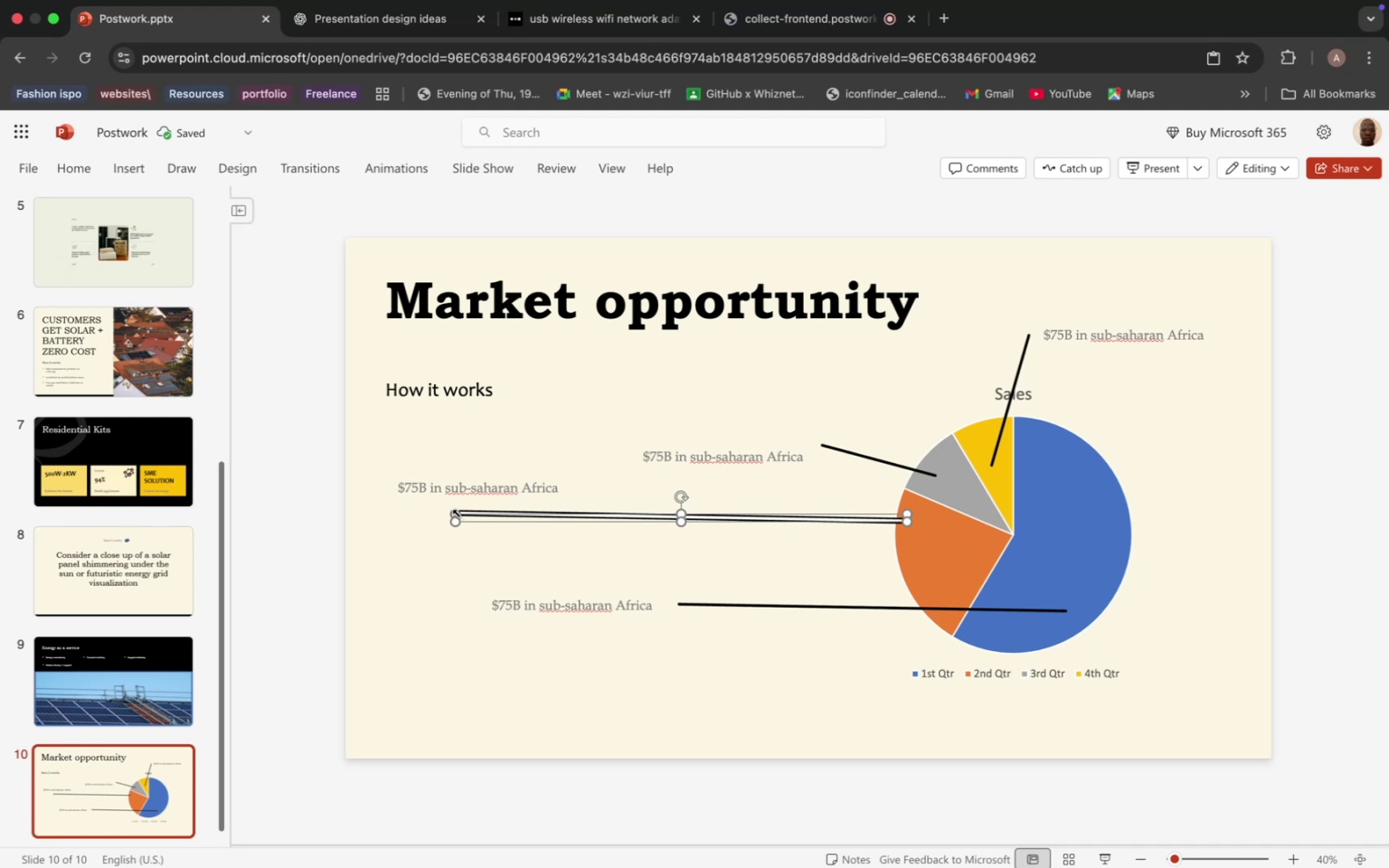 
left_click_drag(start_coordinate=[458, 514], to_coordinate=[468, 514])
 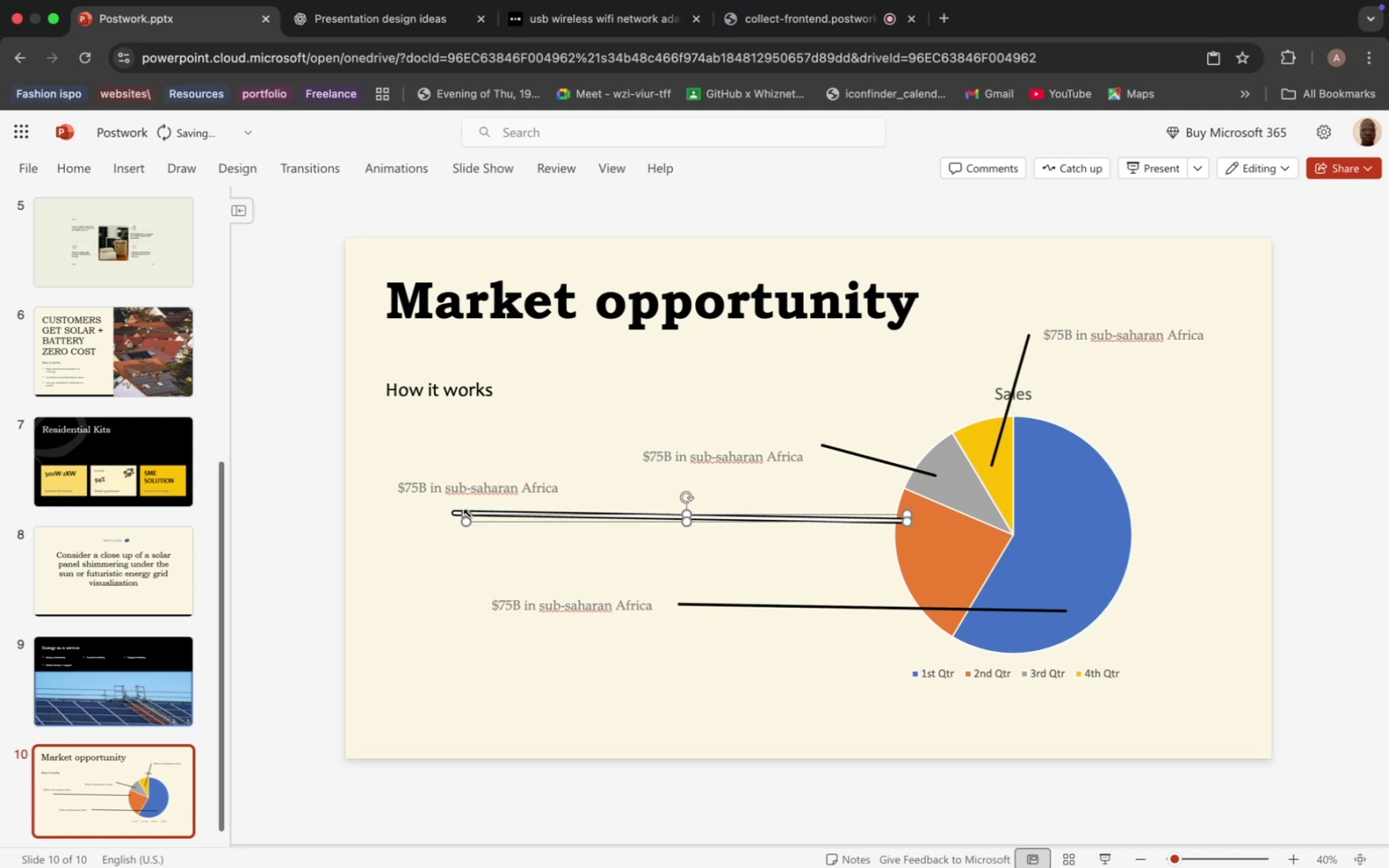 
key(Meta+Z)
 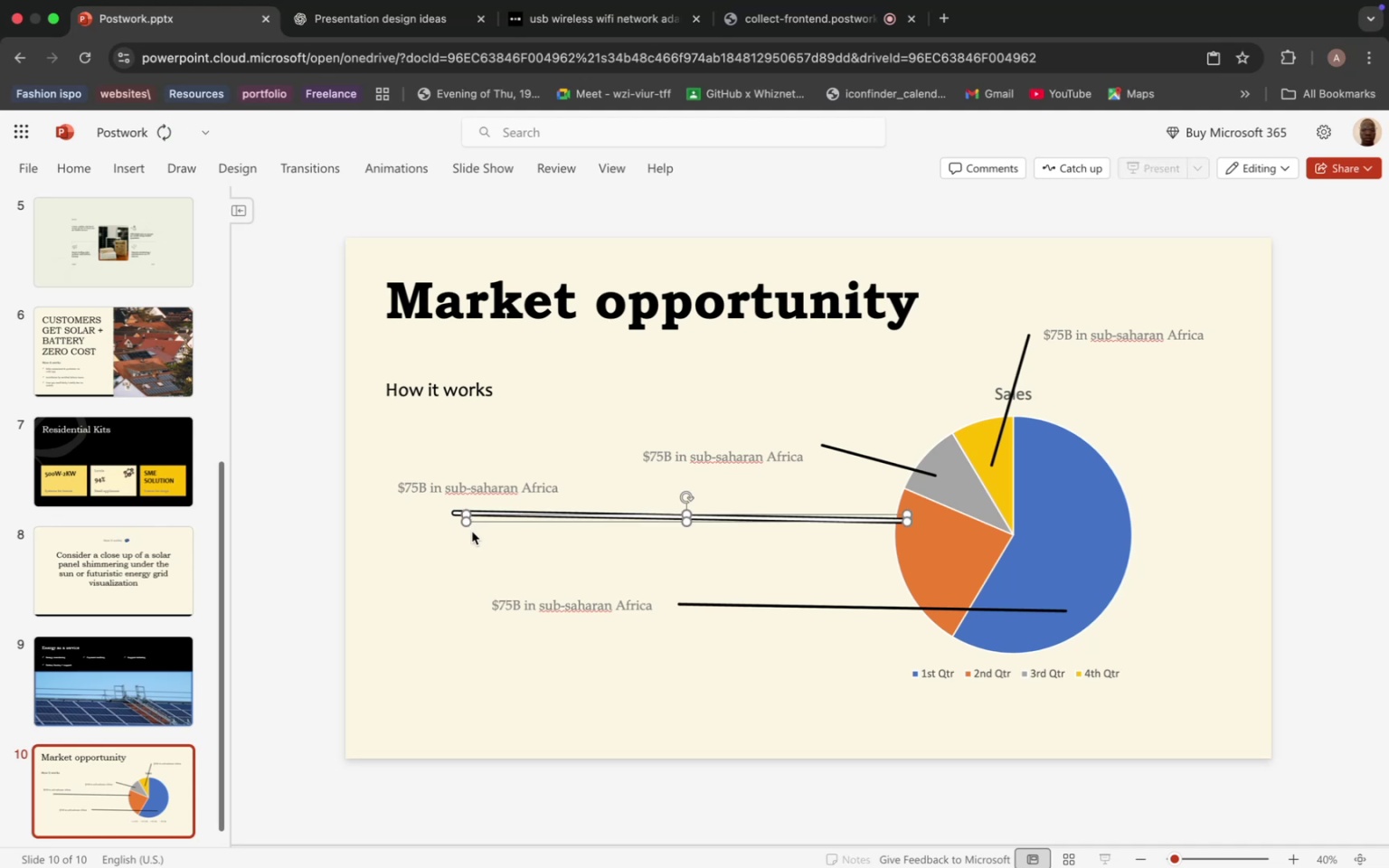 
key(Meta+Z)
 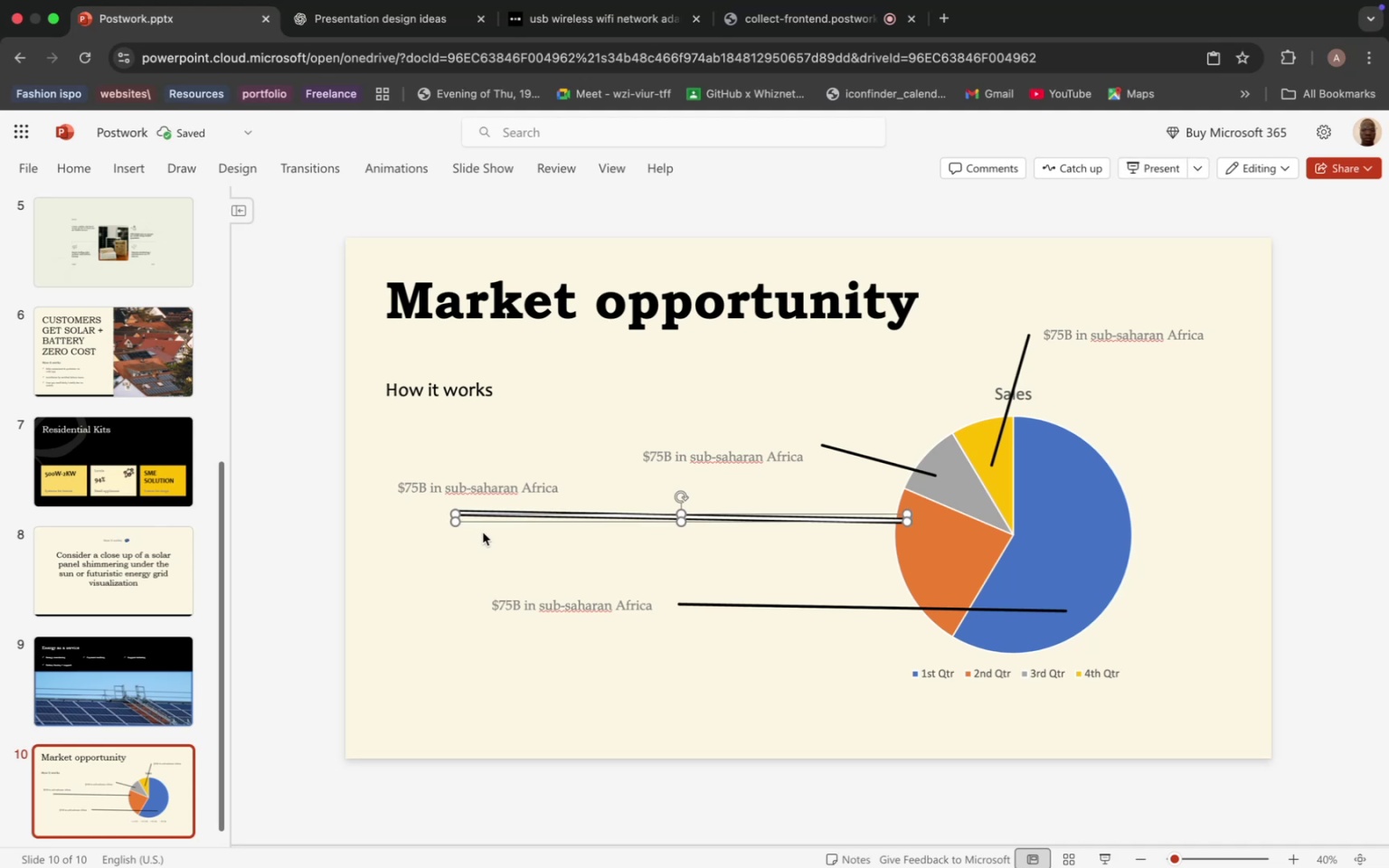 
left_click([483, 533])
 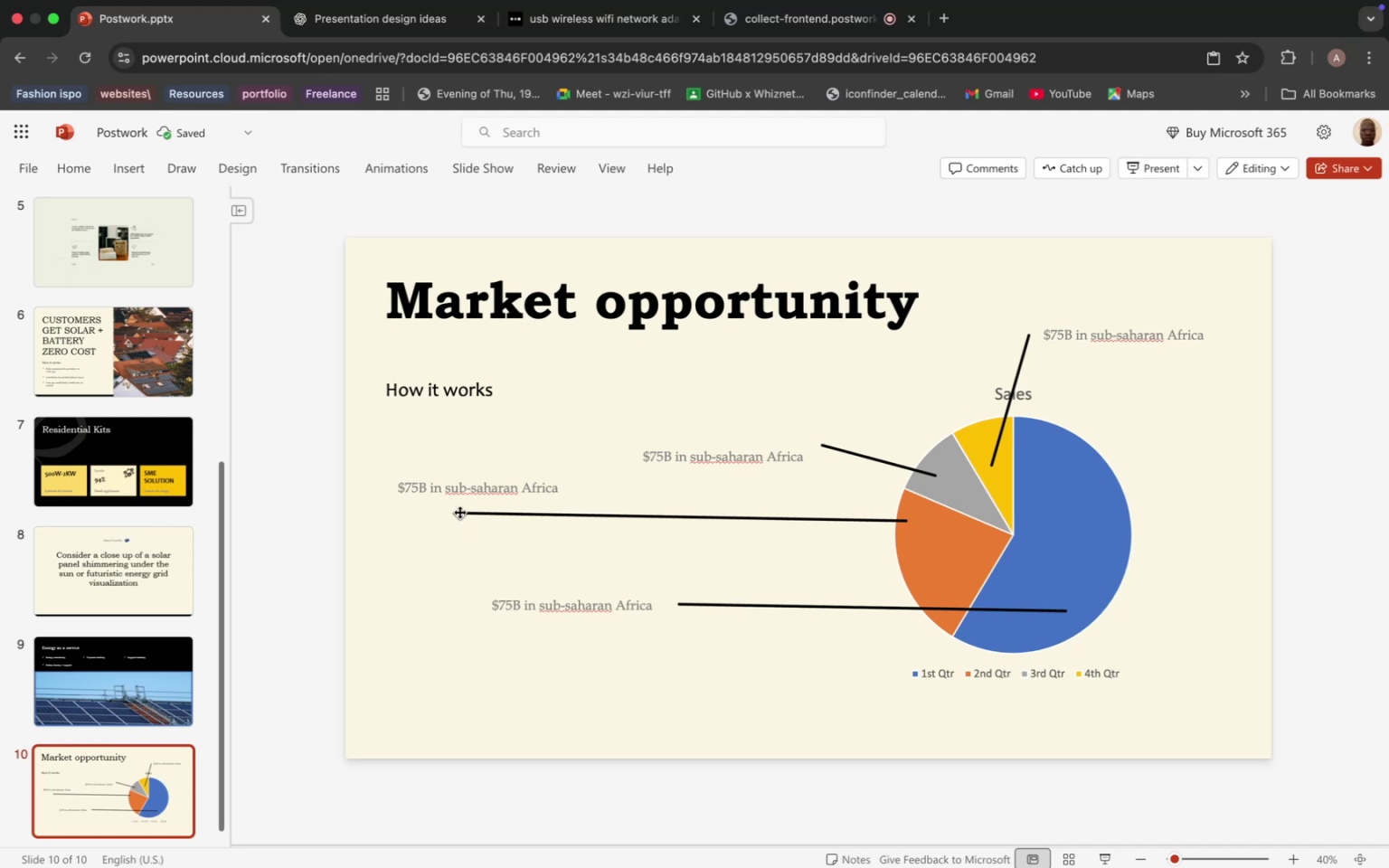 
left_click_drag(start_coordinate=[459, 512], to_coordinate=[517, 515])
 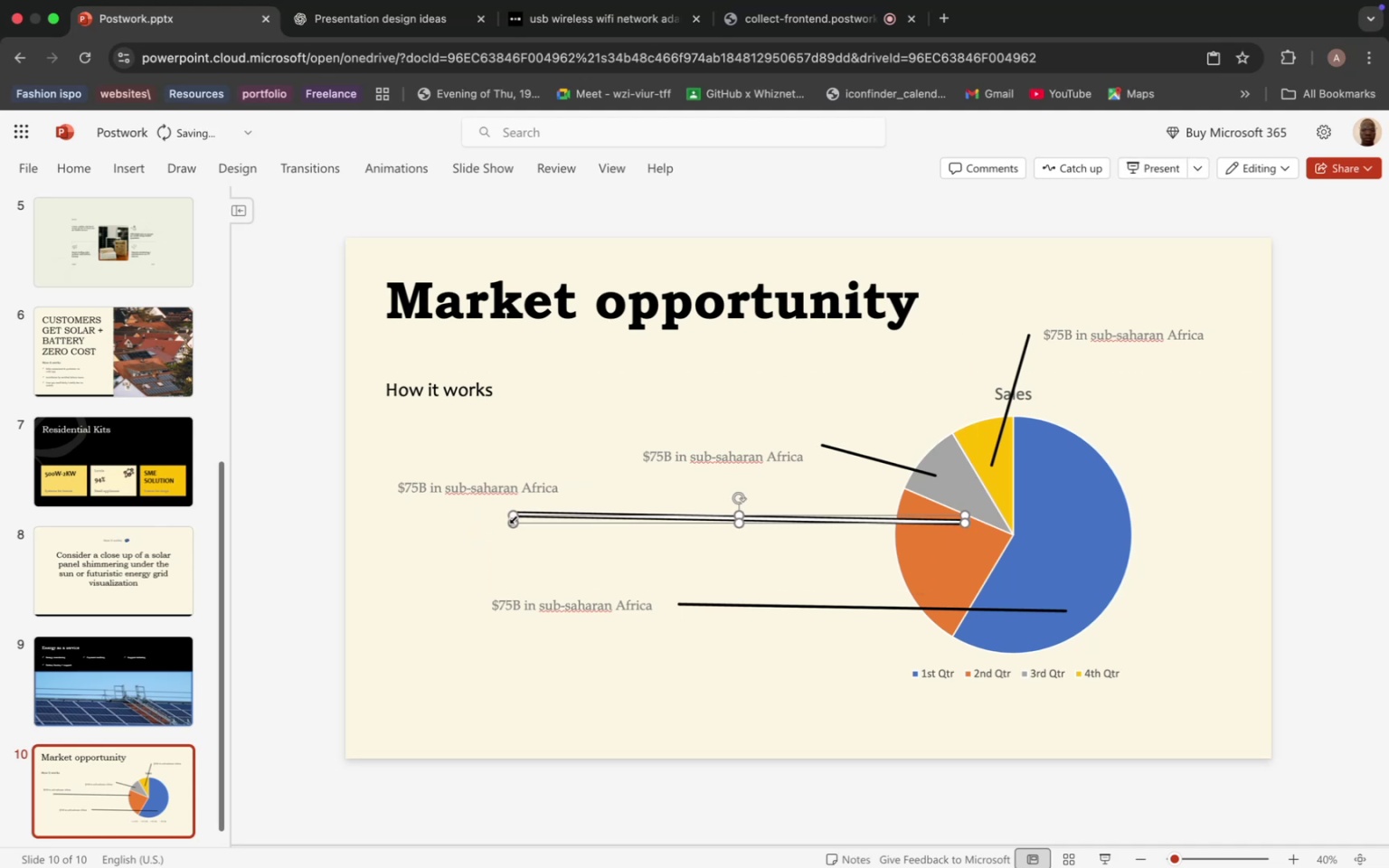 
key(Meta+Z)
 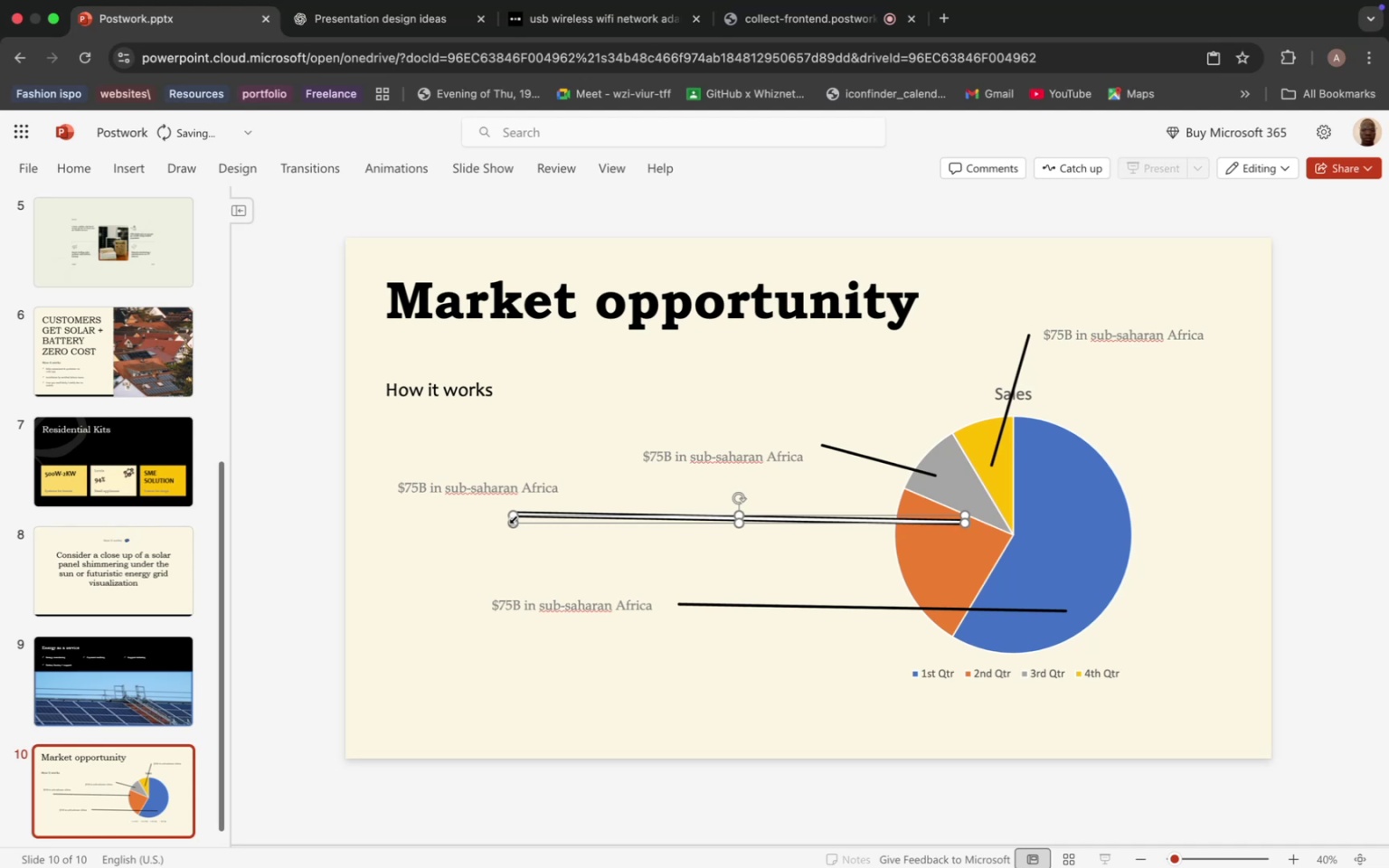 
key(Meta+Z)
 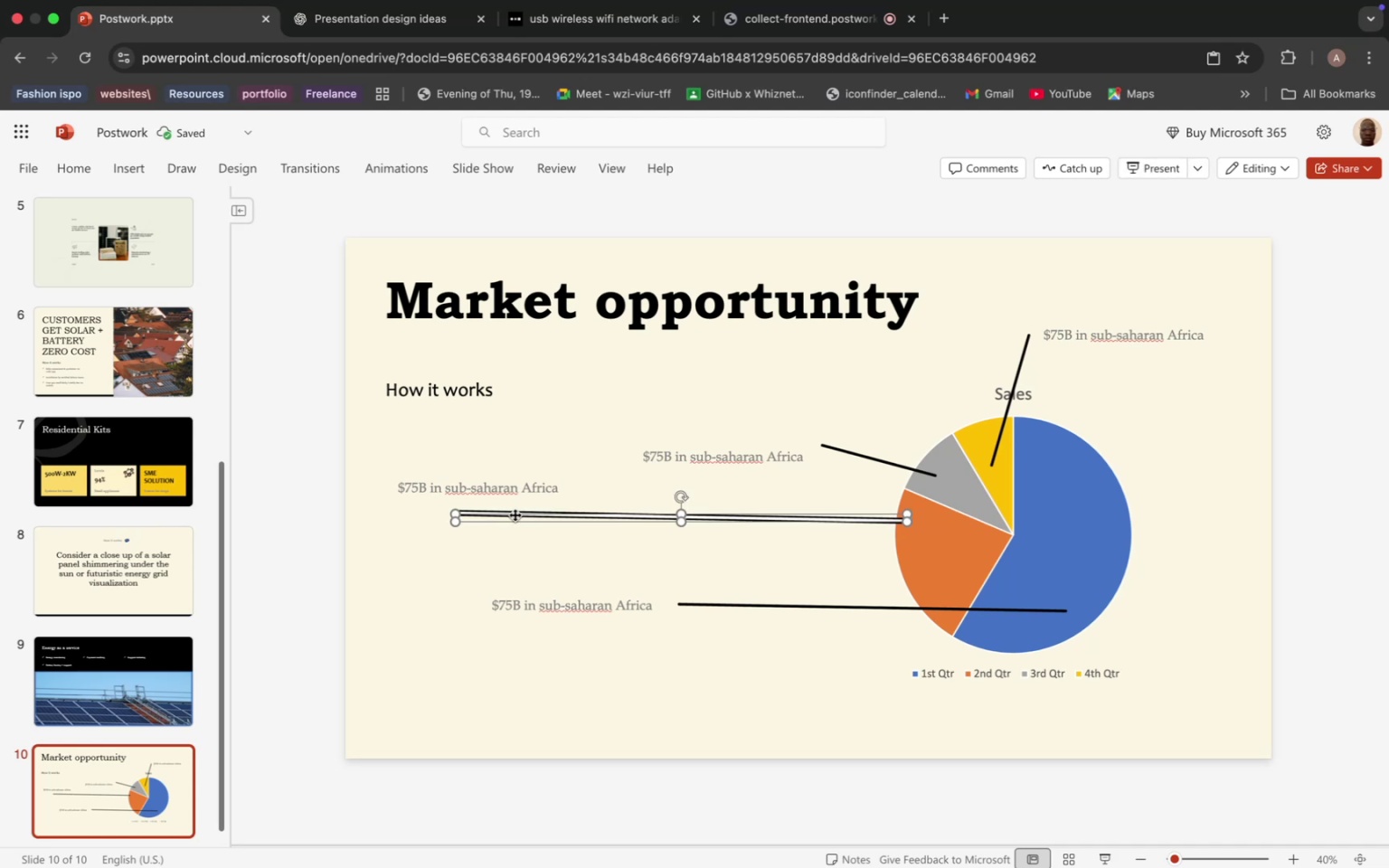 
key(Meta+Z)
 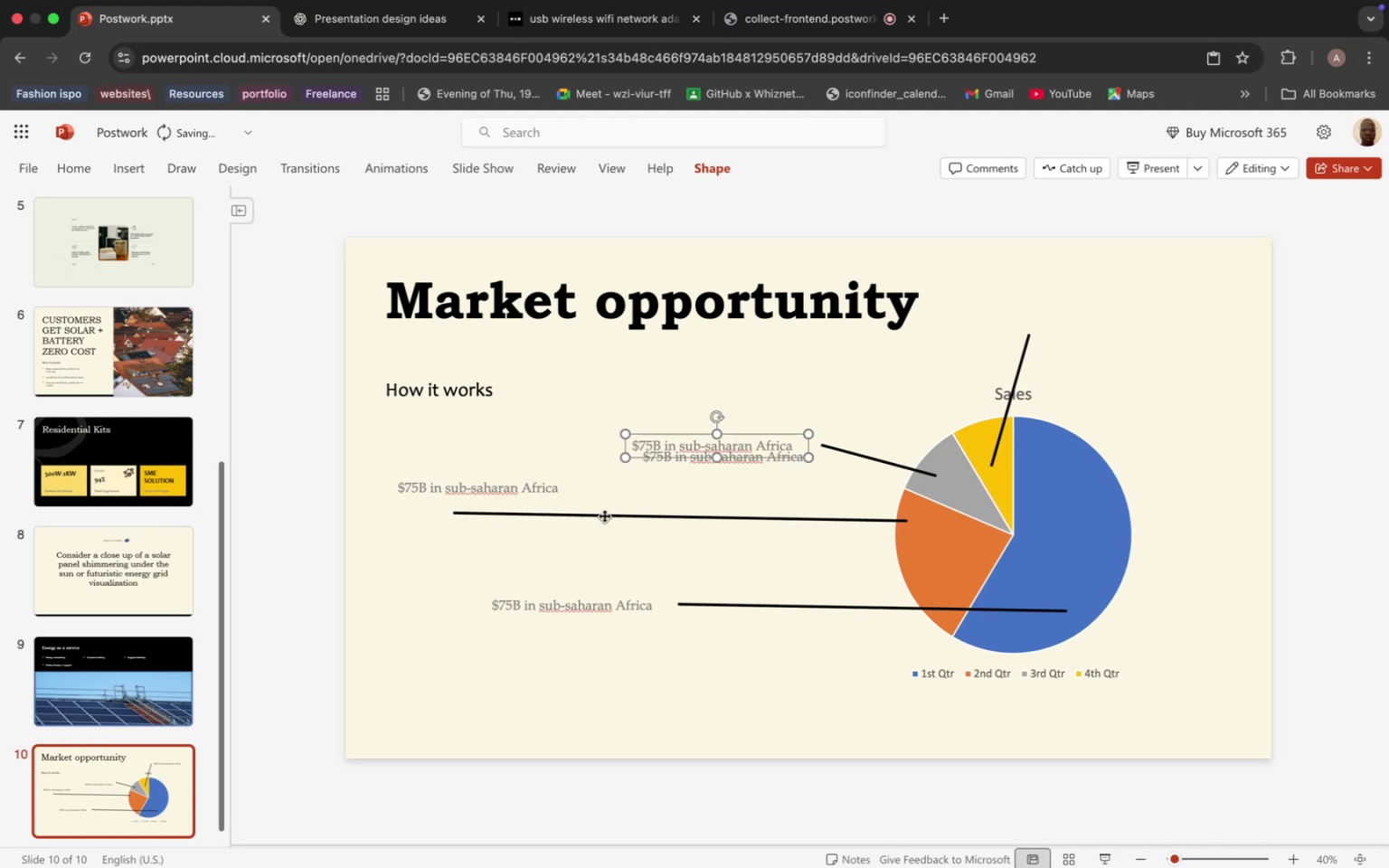 
left_click_drag(start_coordinate=[604, 515], to_coordinate=[647, 532])
 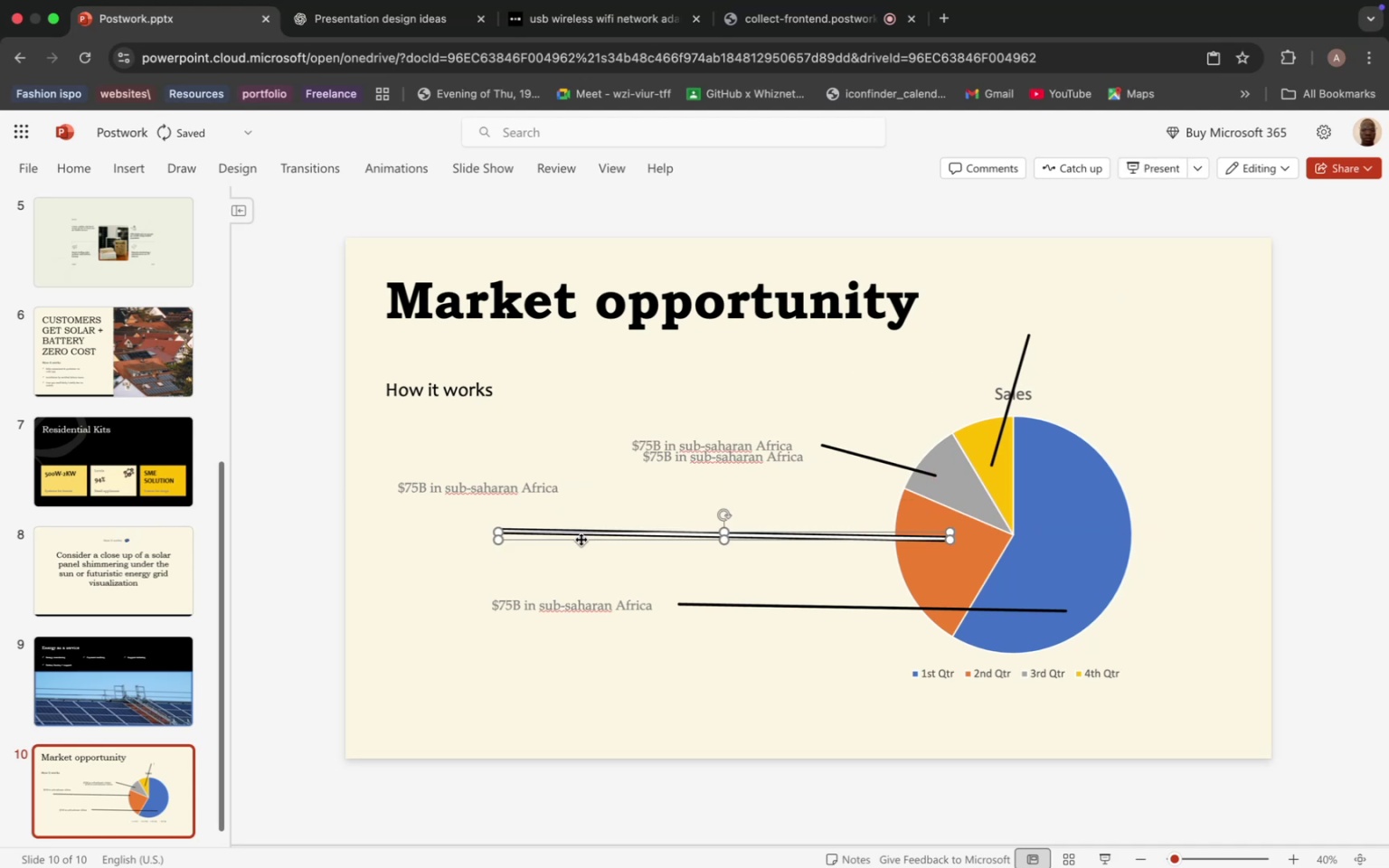 
key(Meta+Z)
 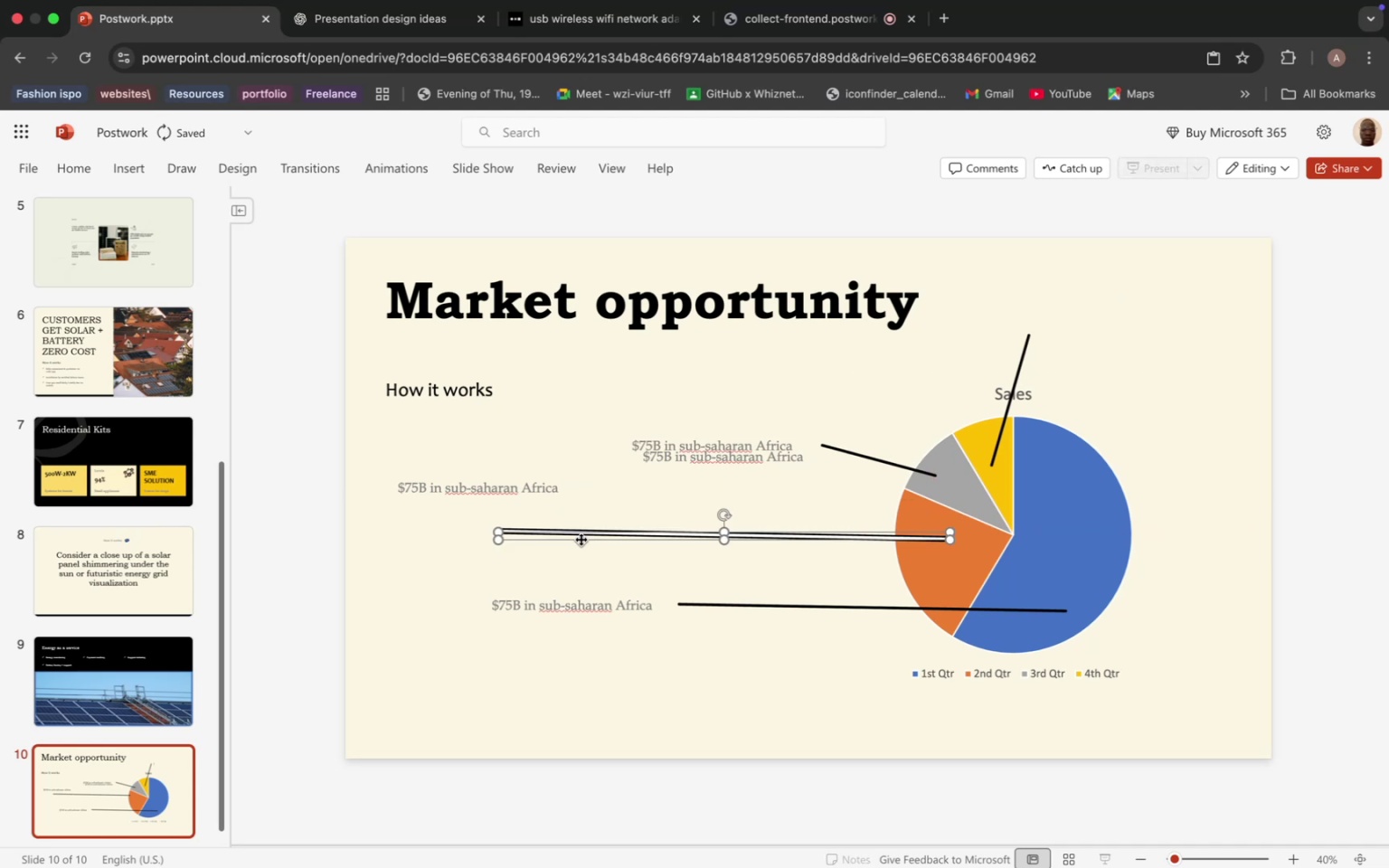 
hold_key(key=CommandLeft, duration=0.3)
 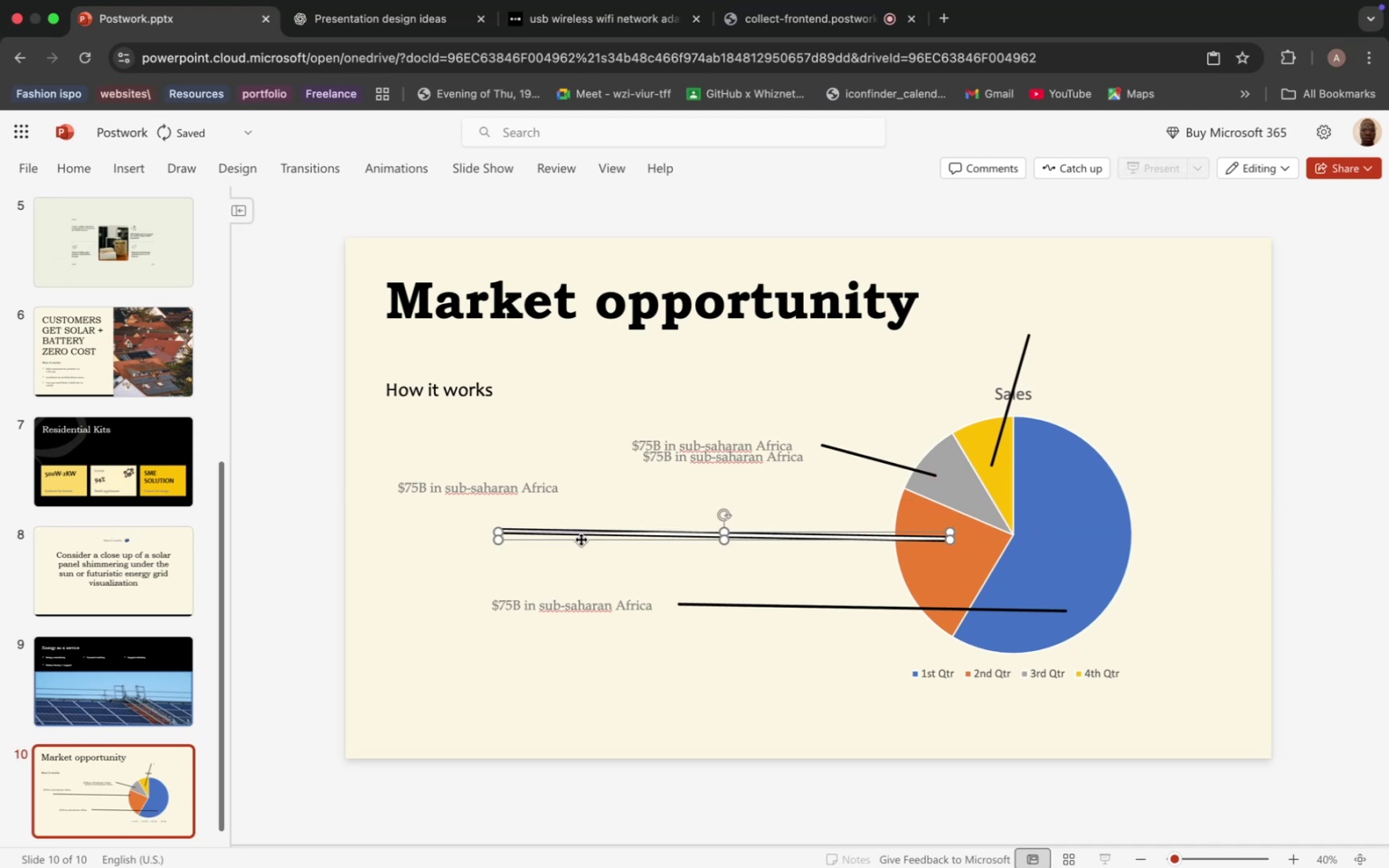 
key(Meta+Z)
 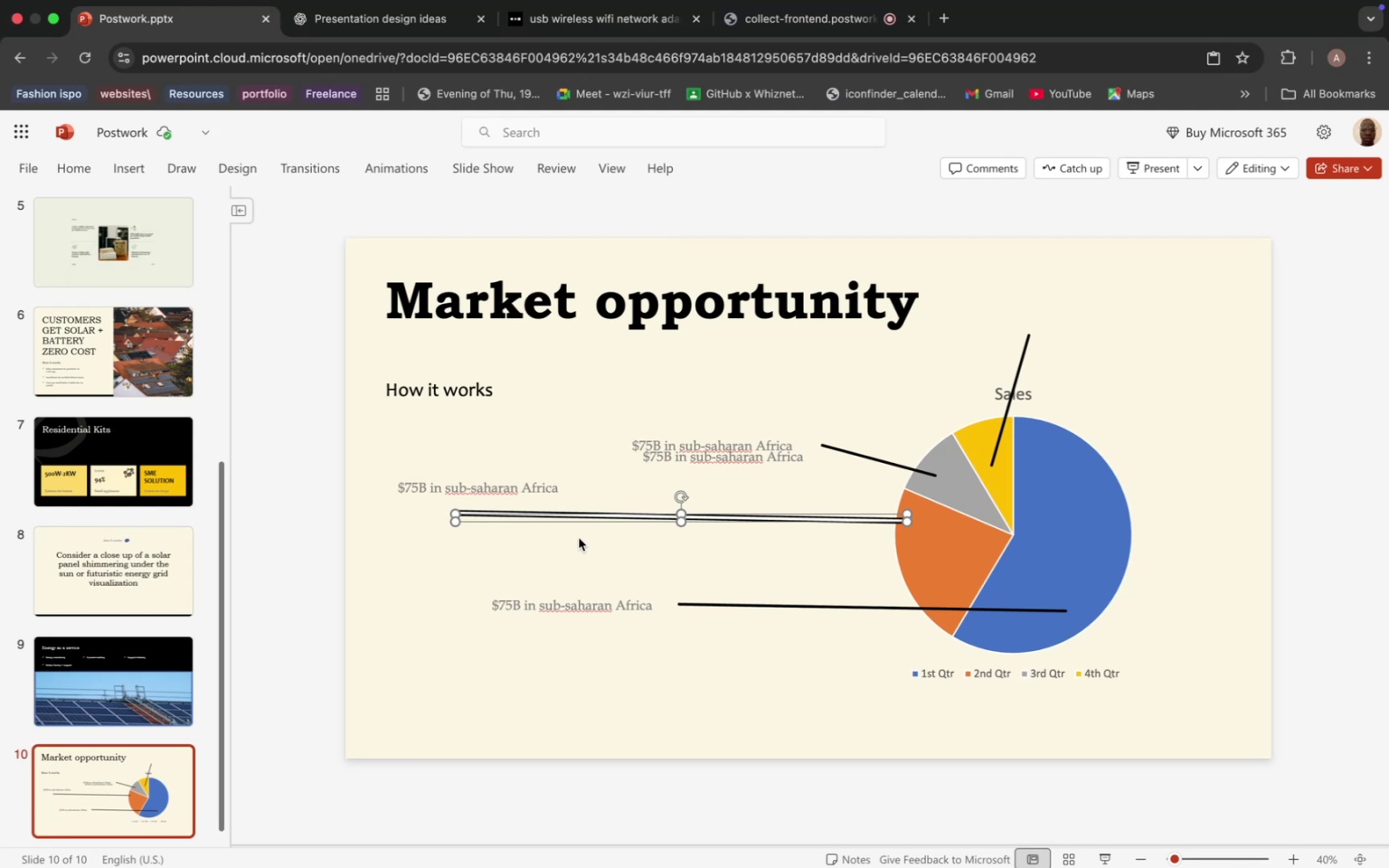 
wait(15.74)
 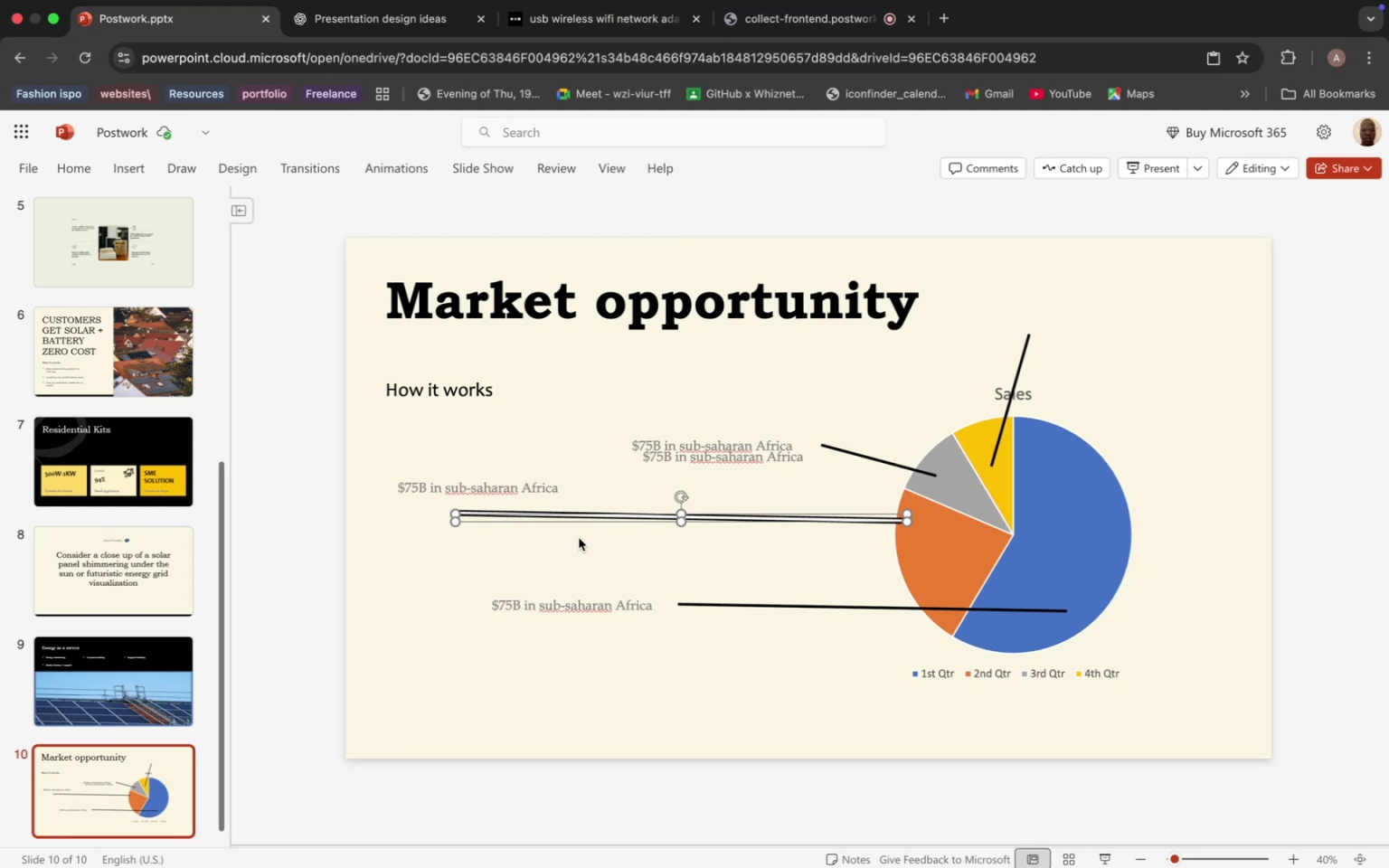 
left_click([572, 528])
 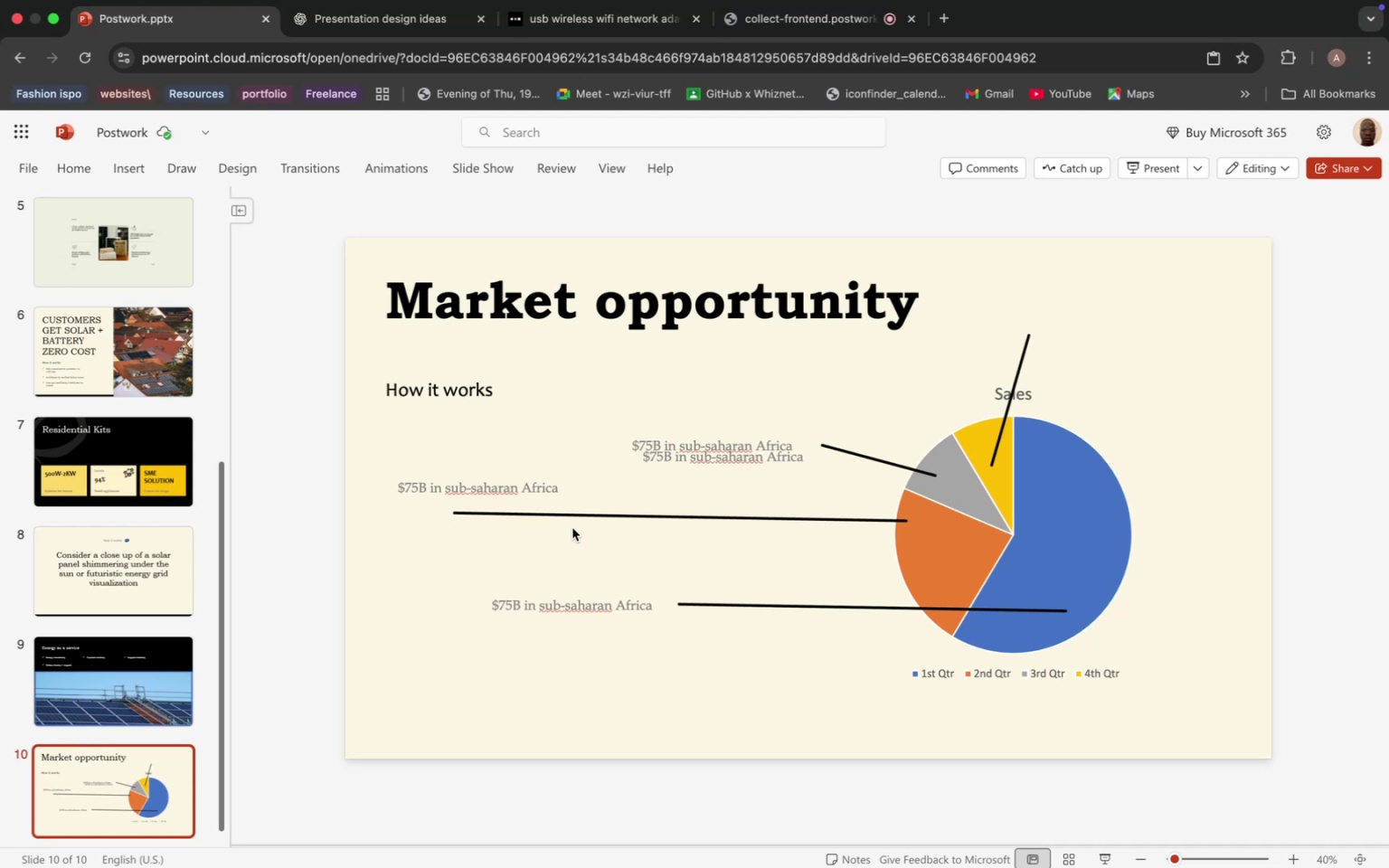 
key(Meta+Z)
 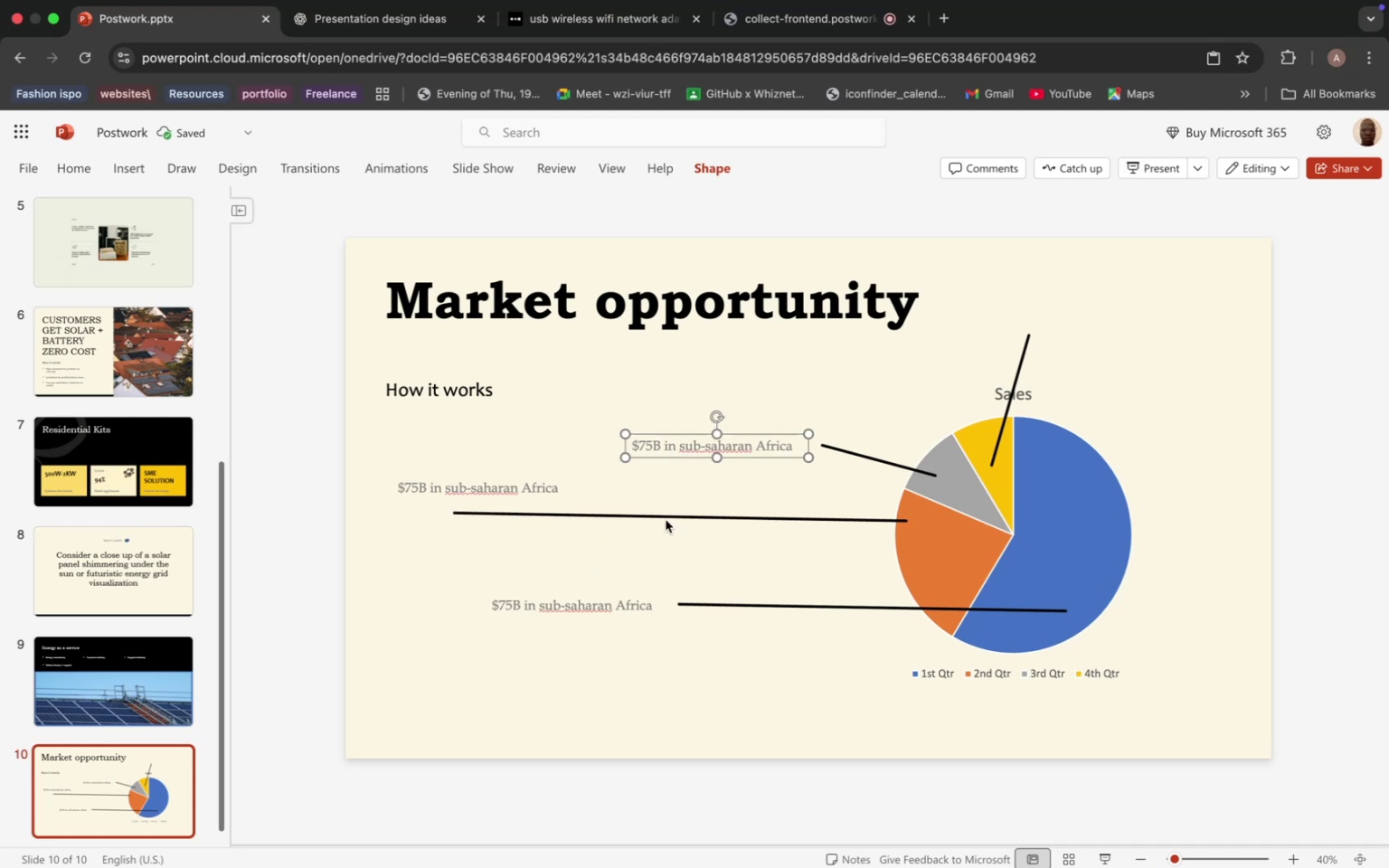 
left_click([666, 518])
 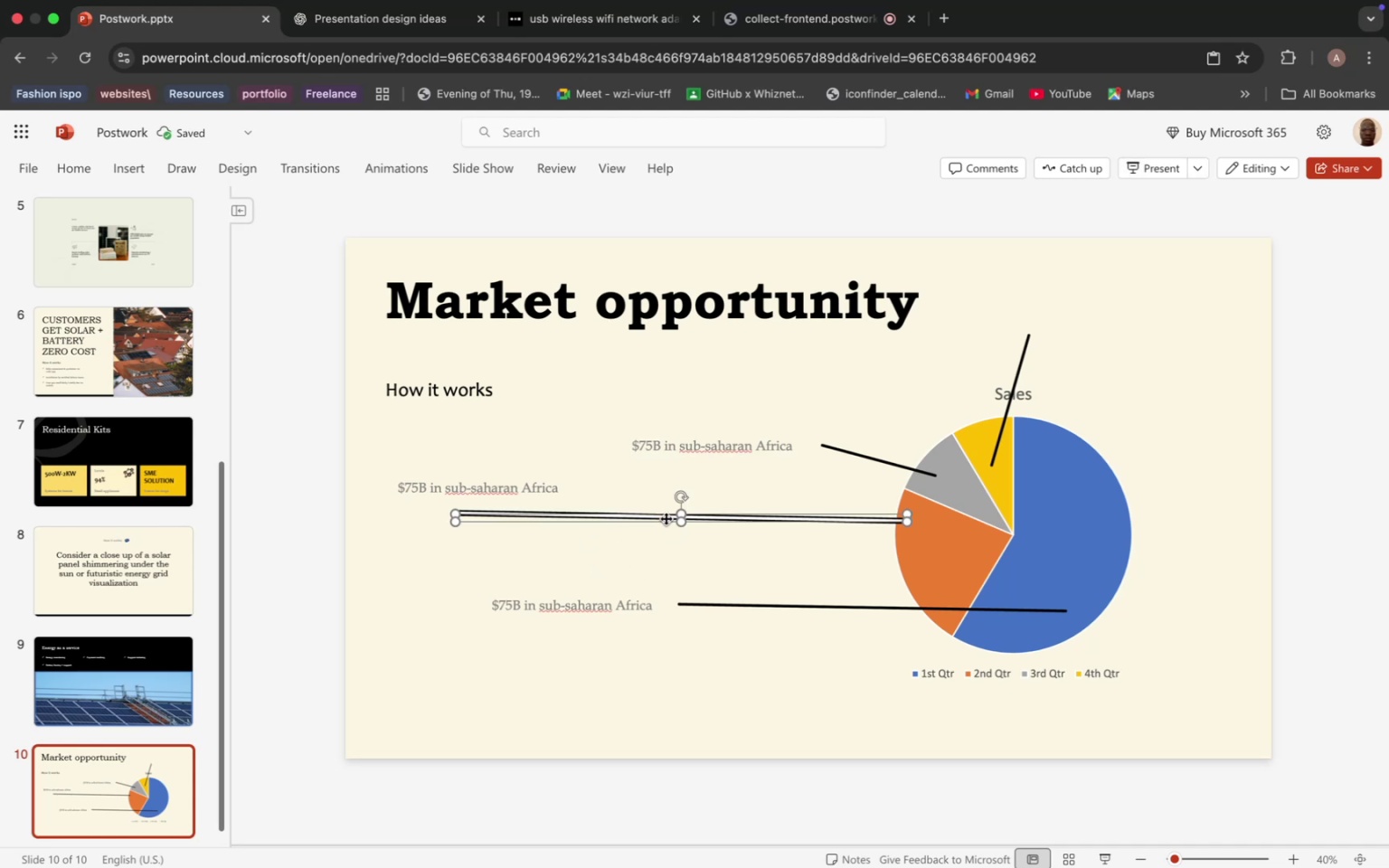 
key(Meta+Z)
 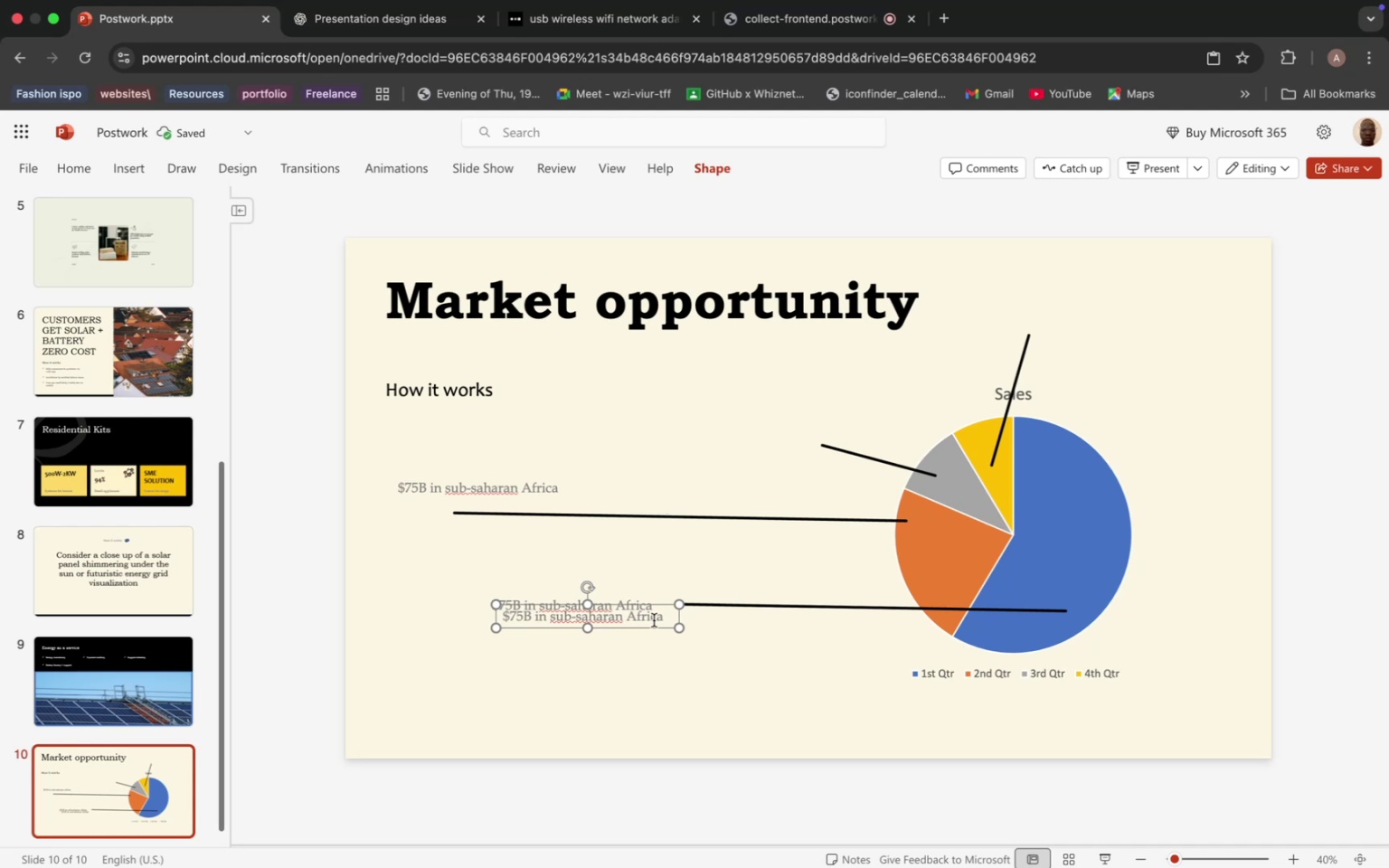 
left_click_drag(start_coordinate=[657, 627], to_coordinate=[791, 446])
 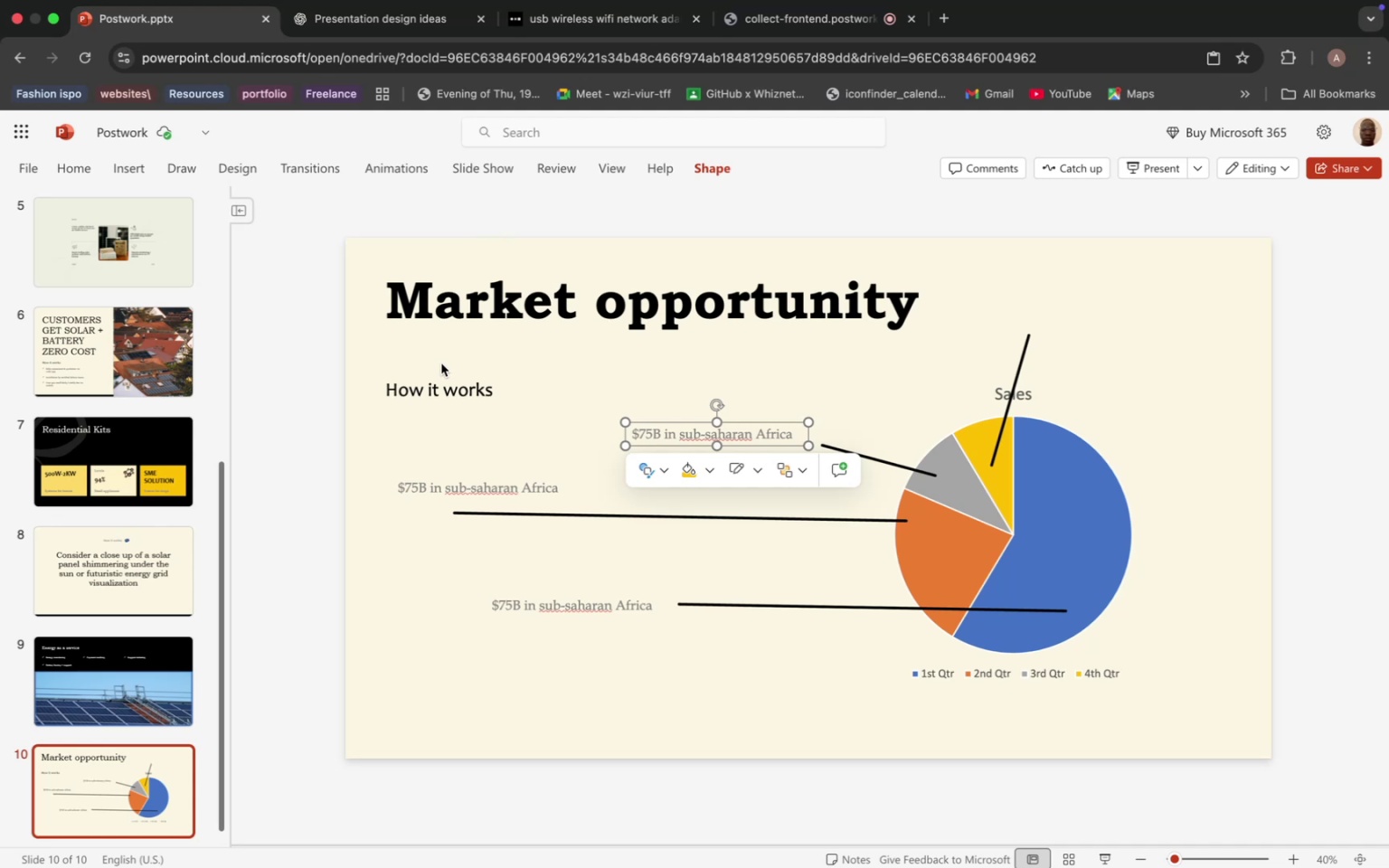 
wait(27.45)
 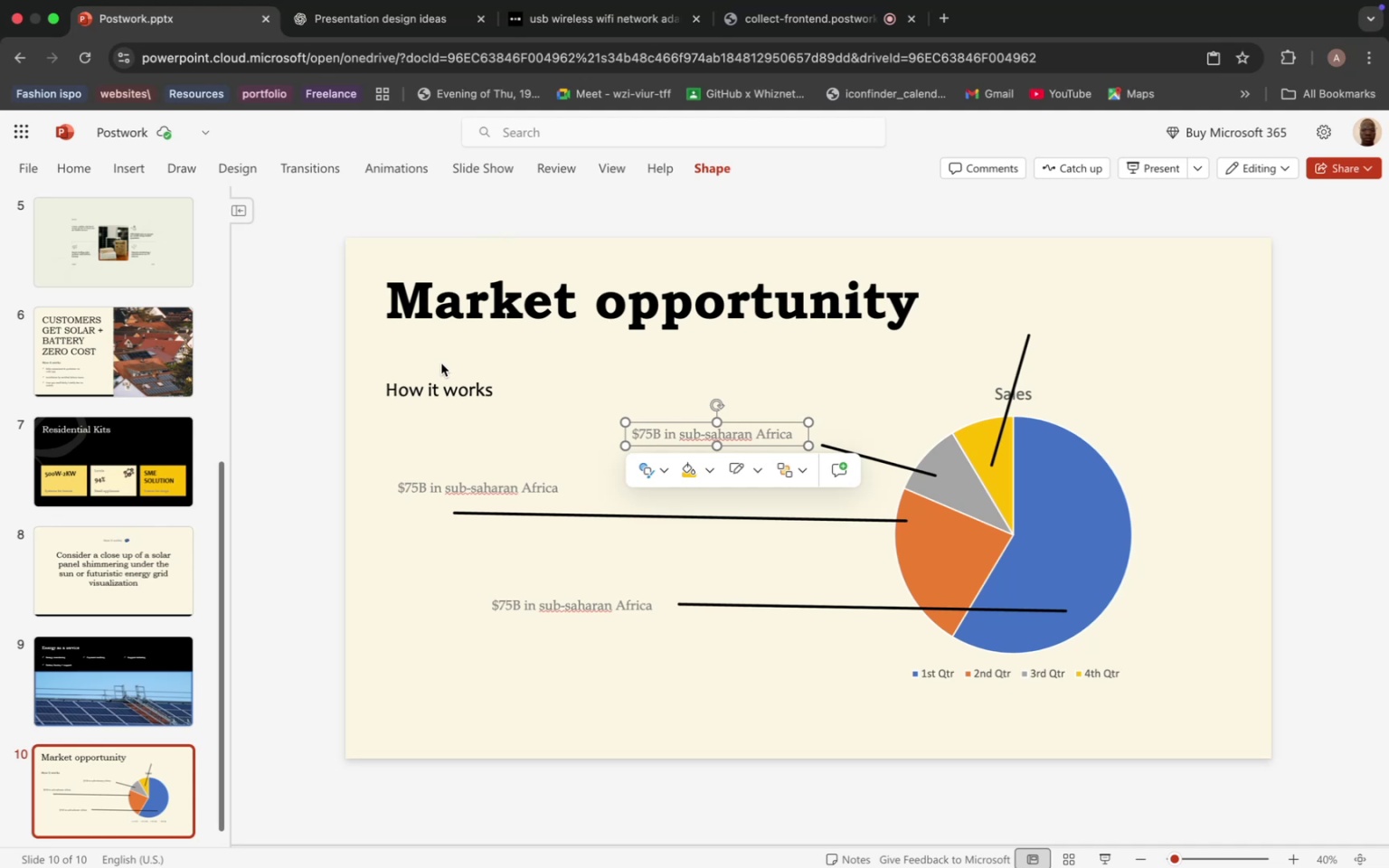 
double_click([739, 439])
 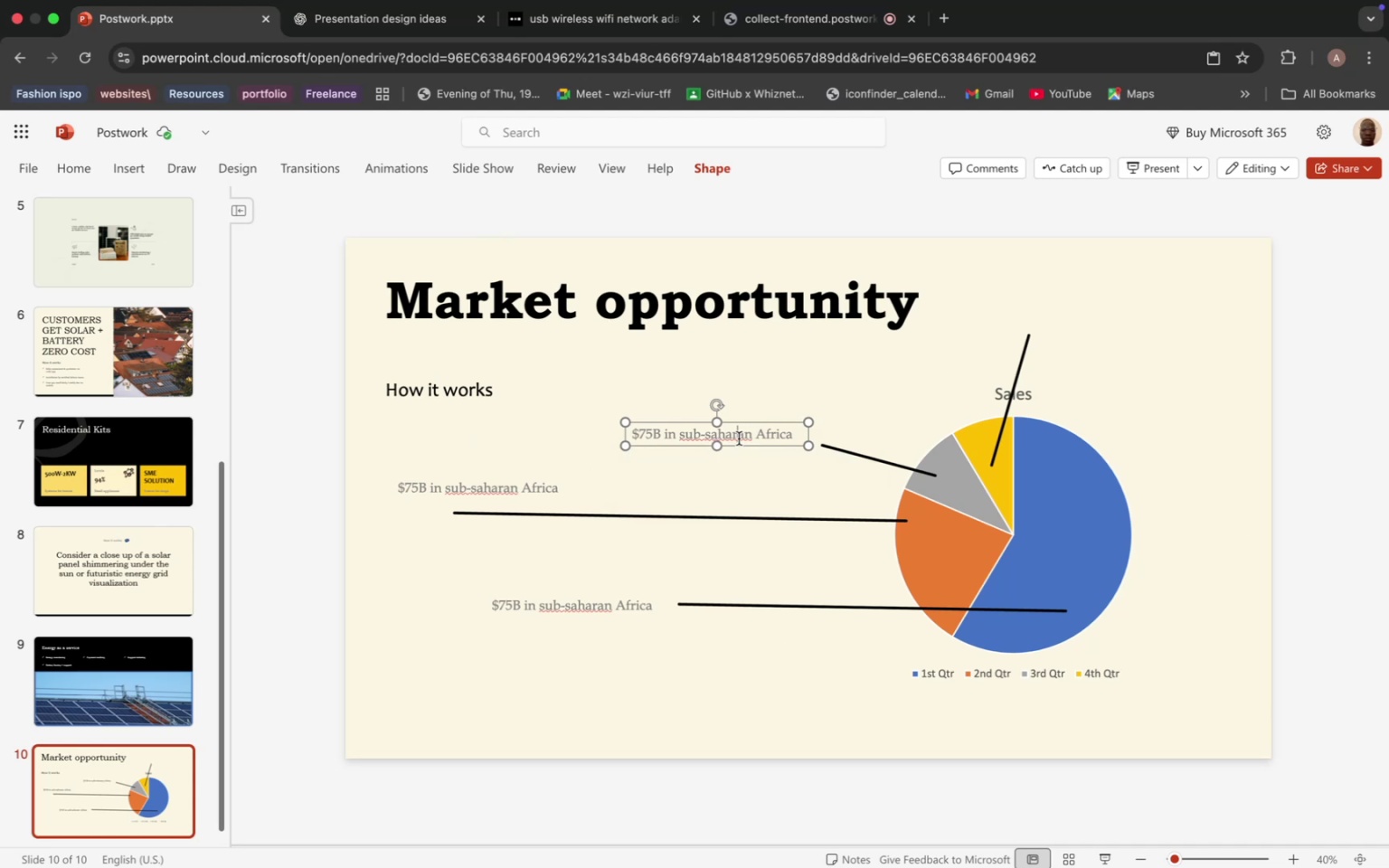 
triple_click([739, 439])
 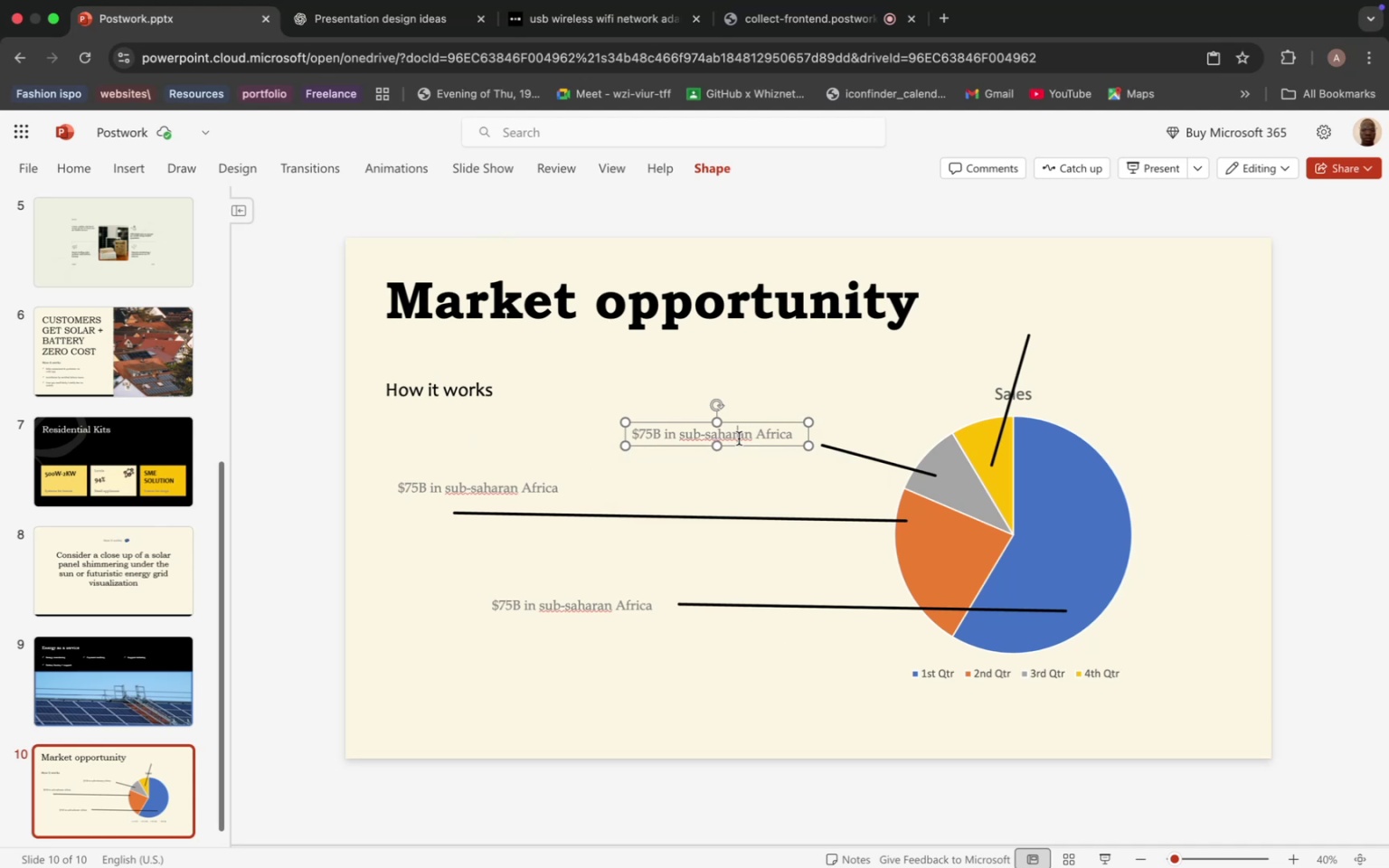 
triple_click([739, 439])
 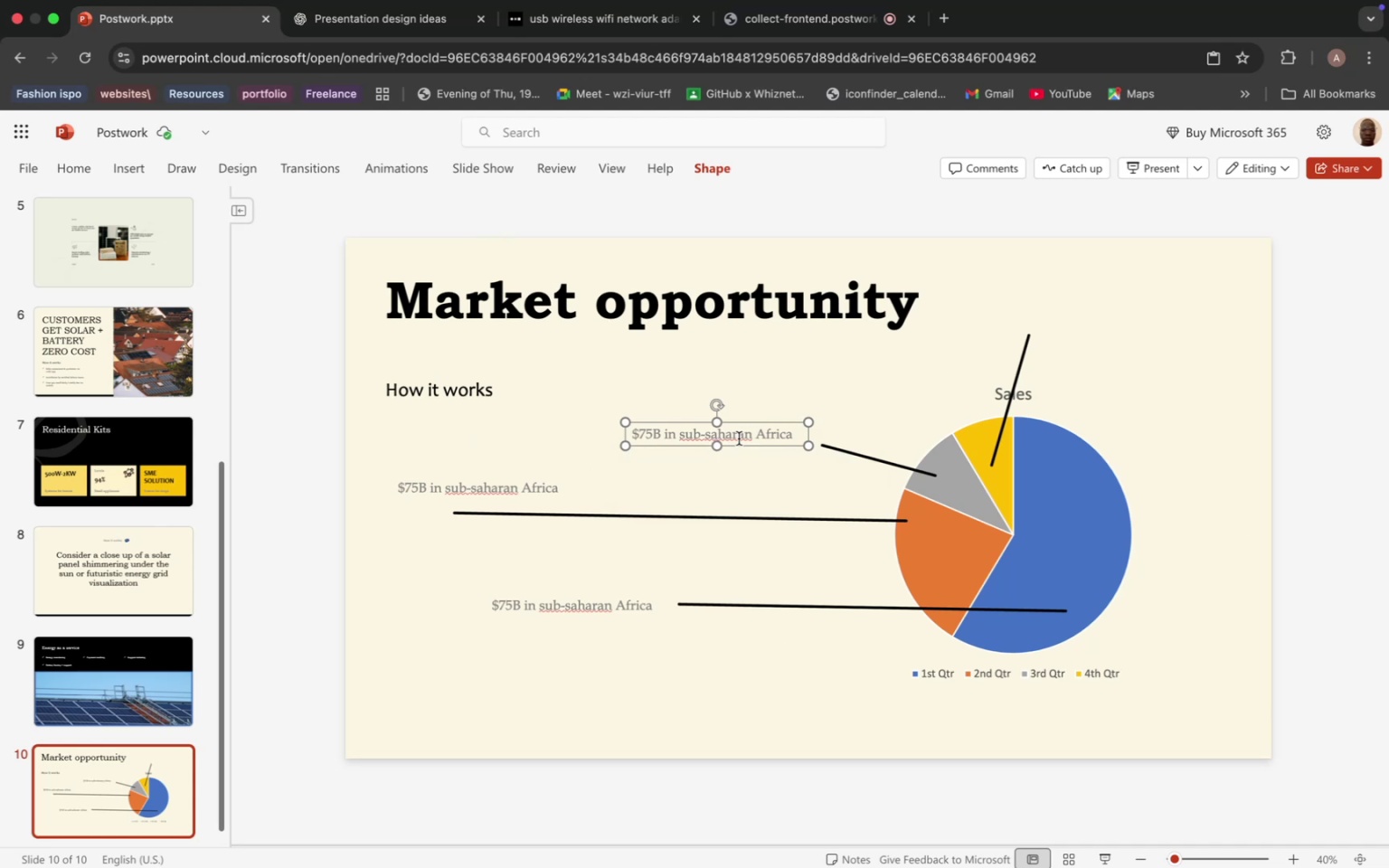 
triple_click([739, 439])
 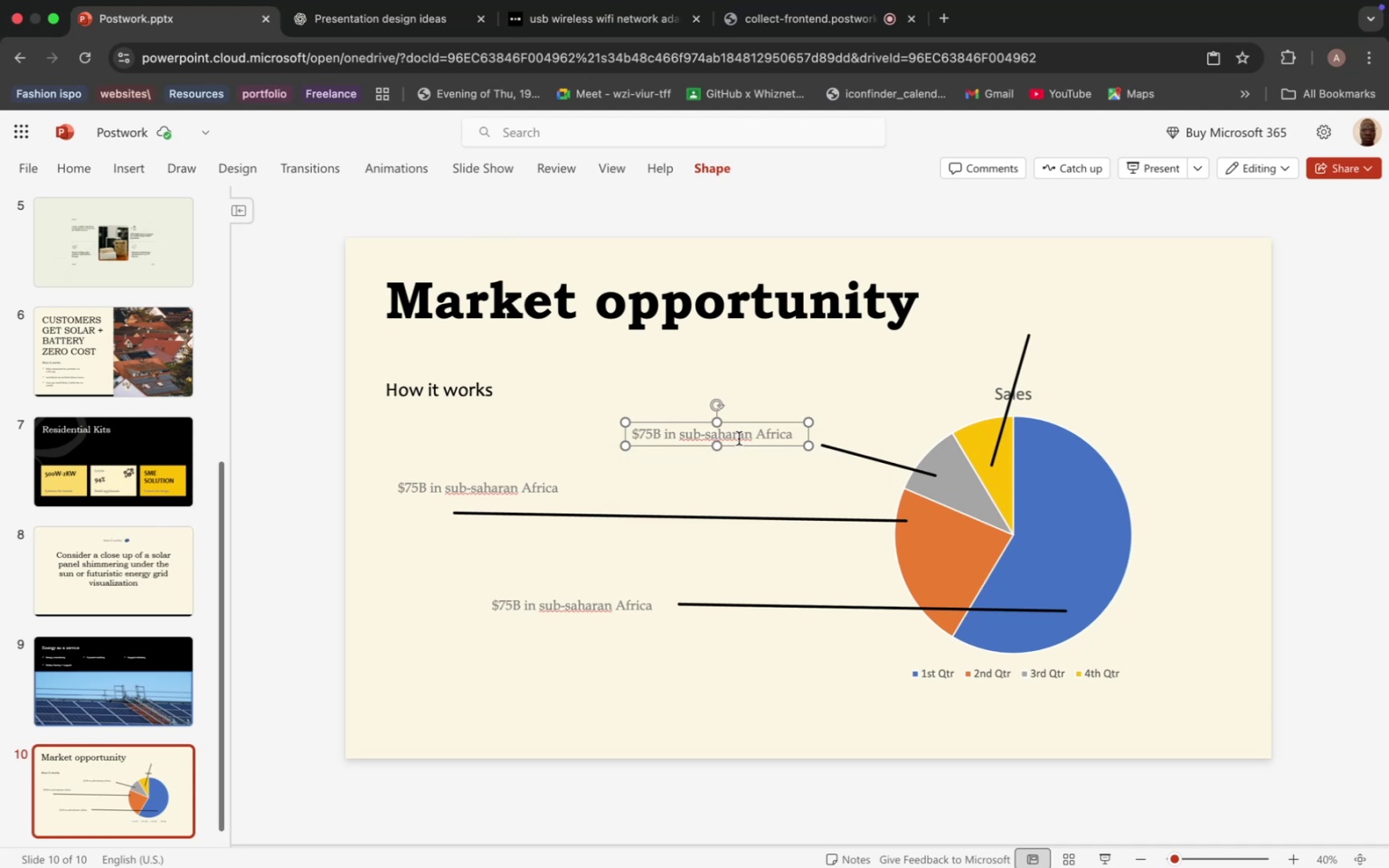 
triple_click([739, 439])
 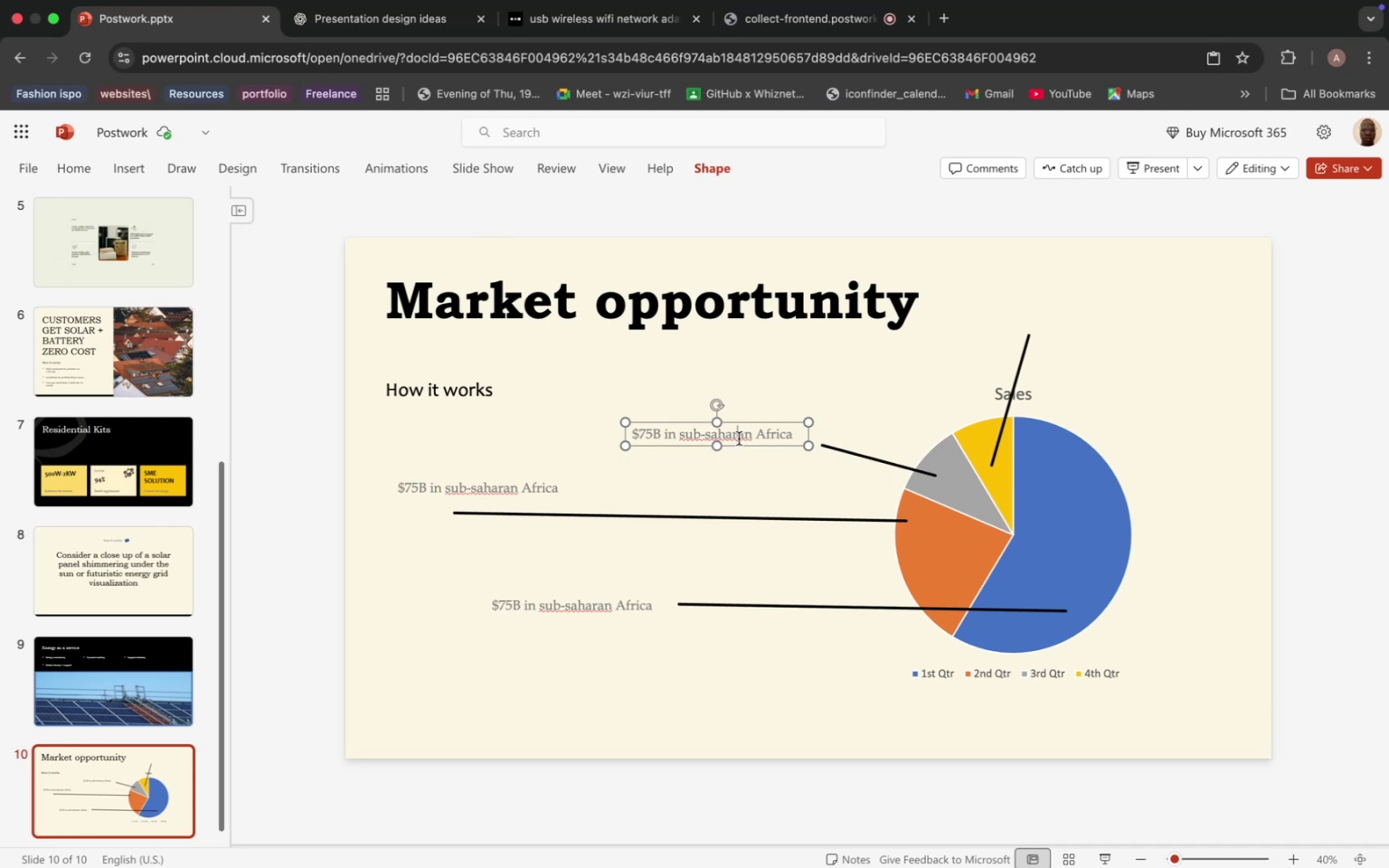 
triple_click([739, 439])
 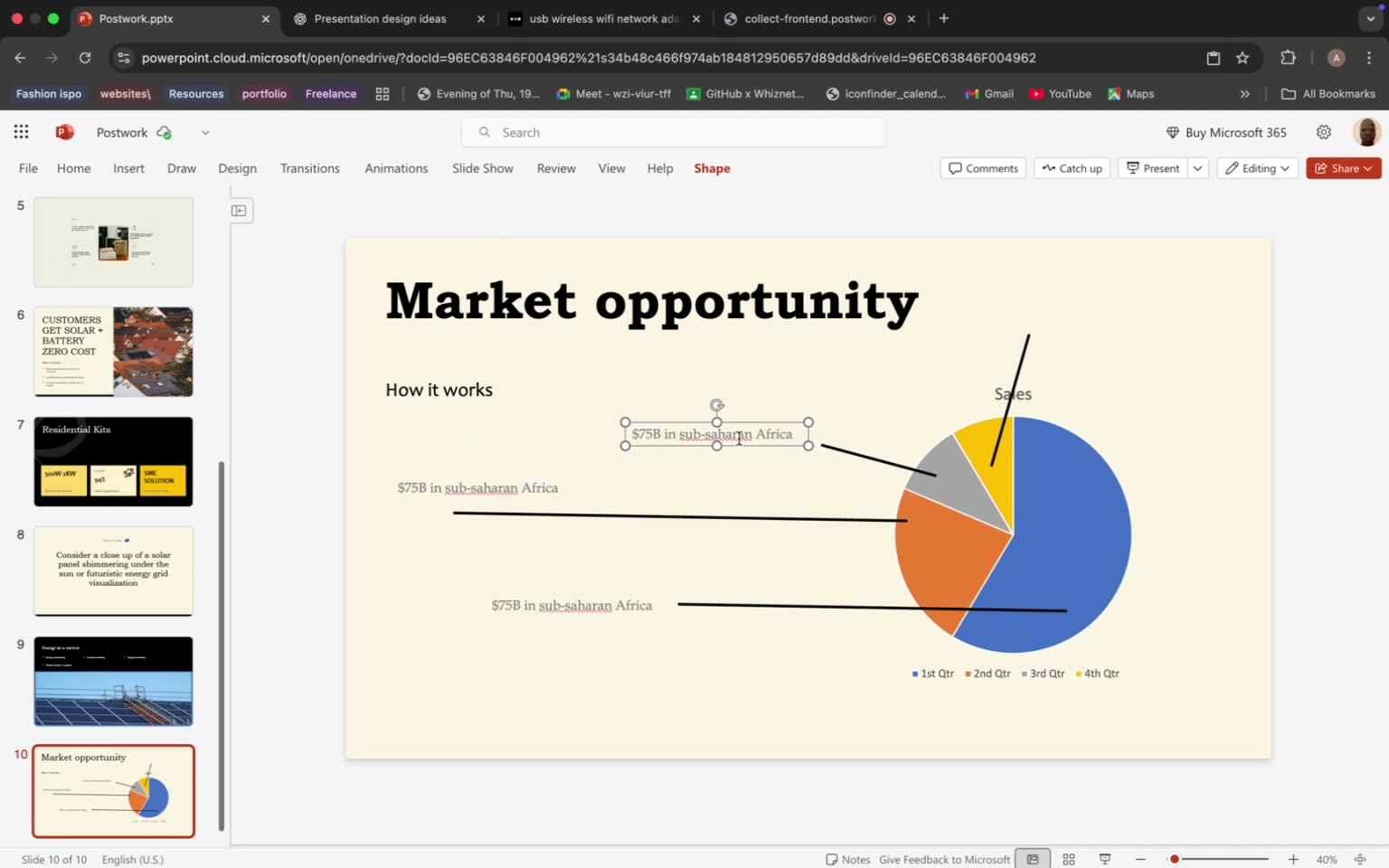 
triple_click([739, 439])
 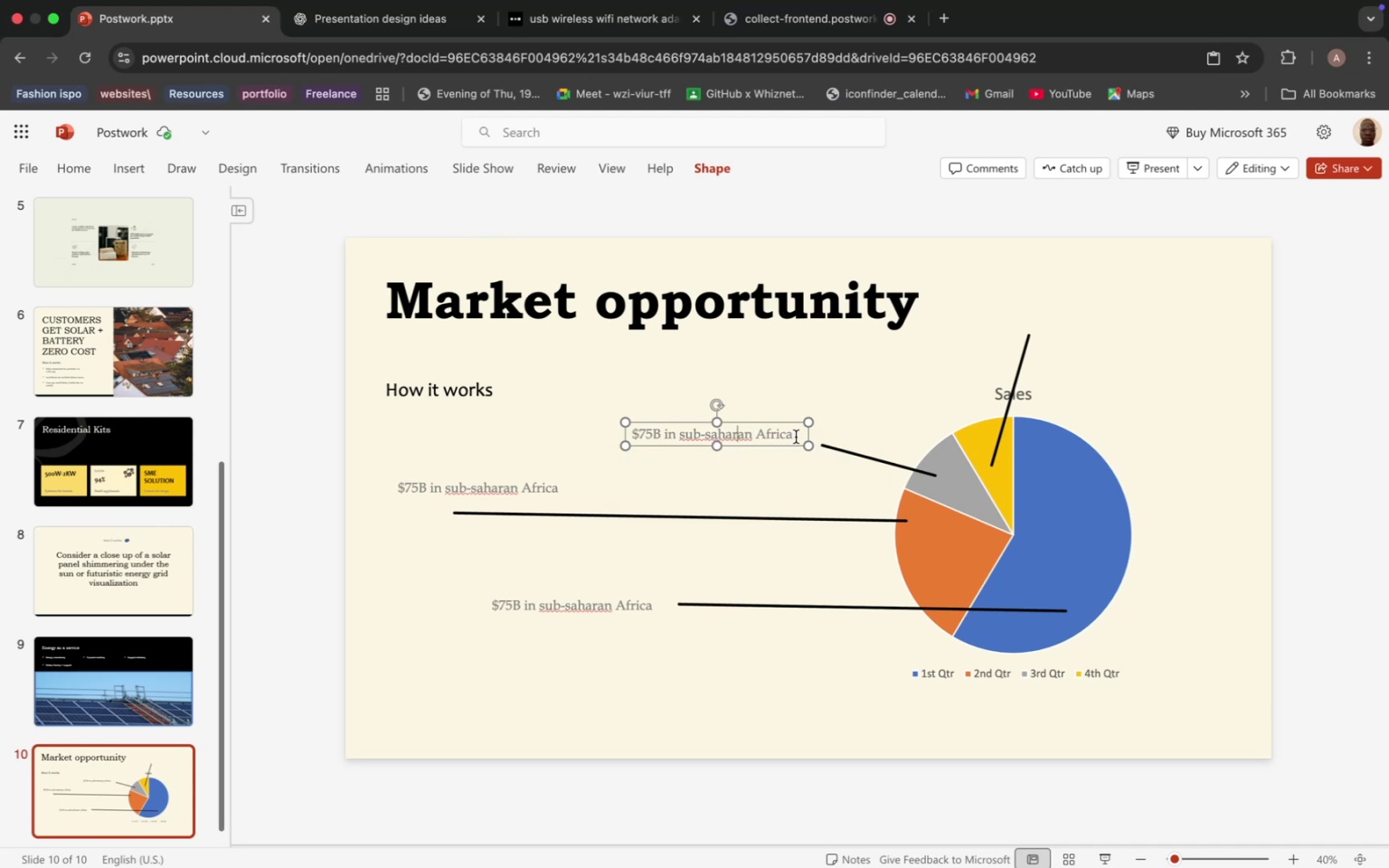 
left_click_drag(start_coordinate=[796, 437], to_coordinate=[600, 438])
 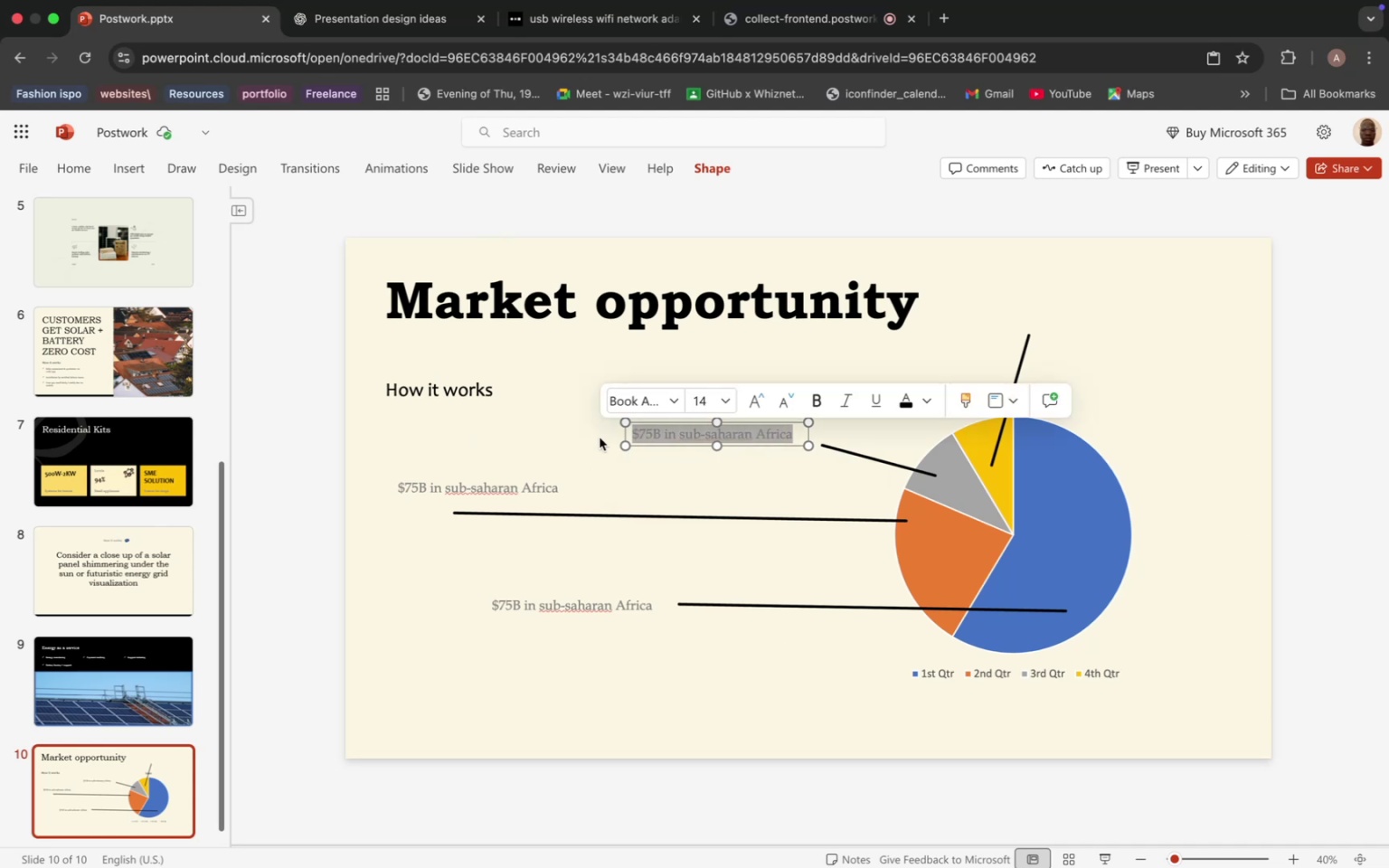 
type(30)
 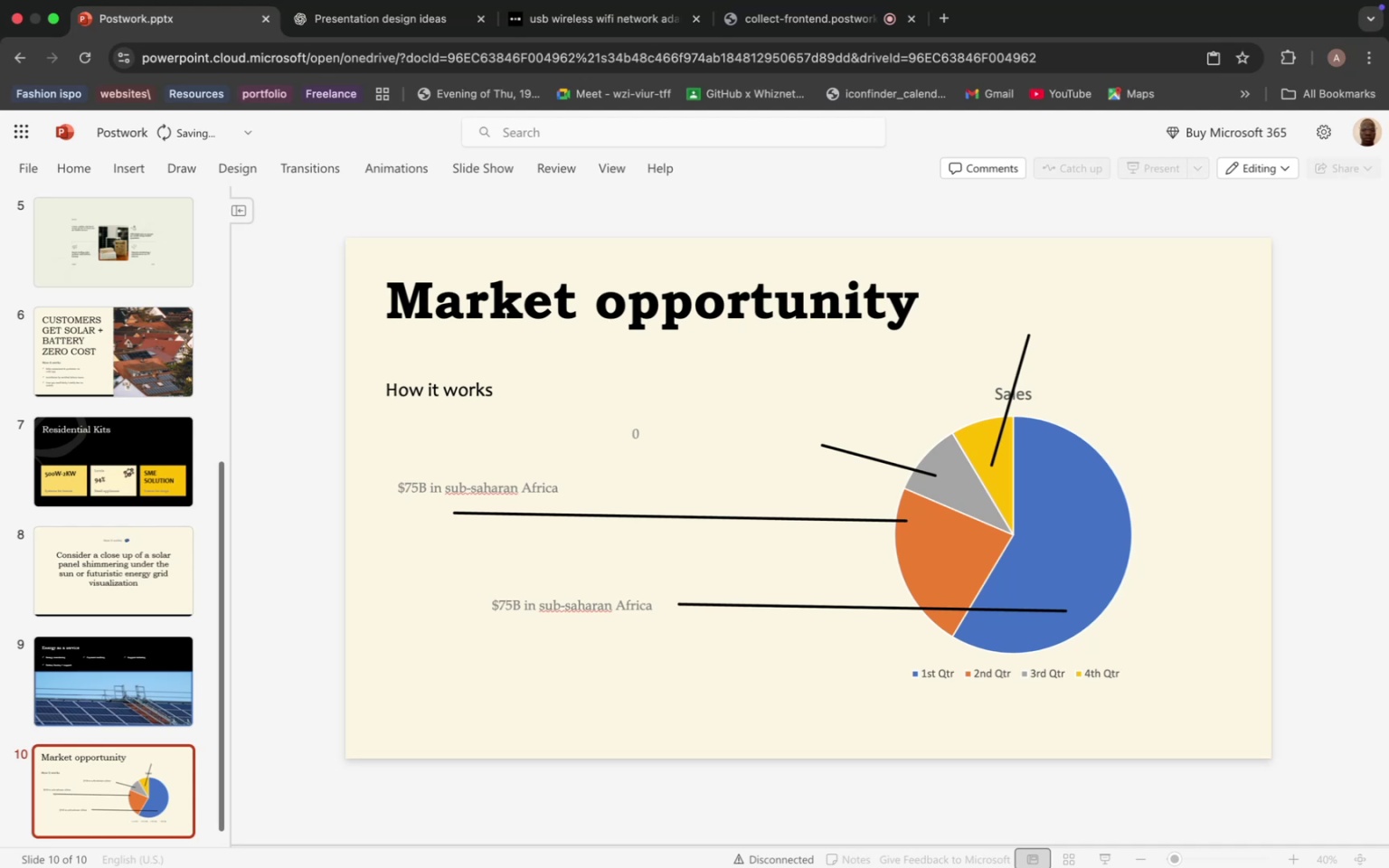 
wait(19.4)
 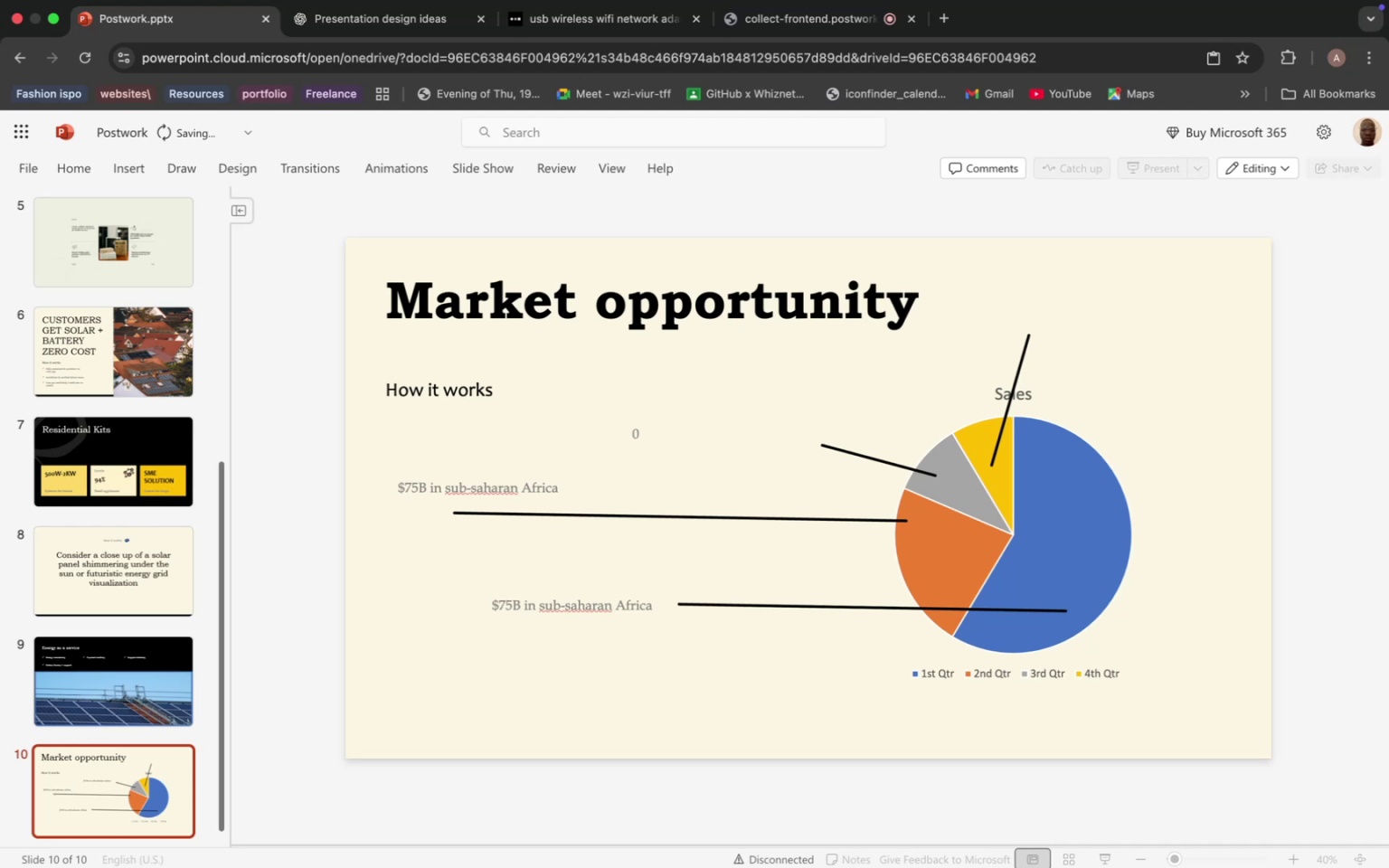 
left_click([1141, 7])
 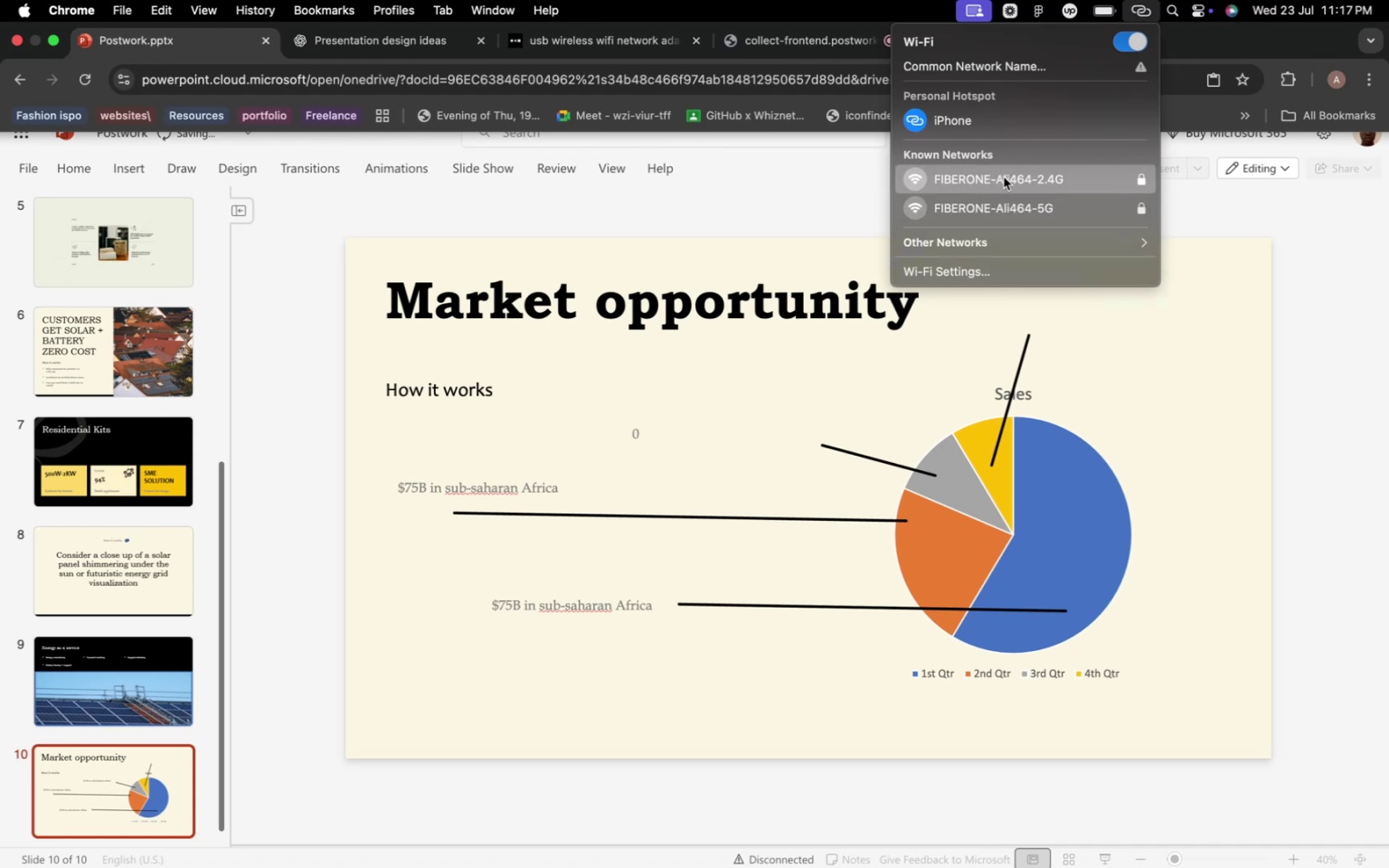 
wait(5.17)
 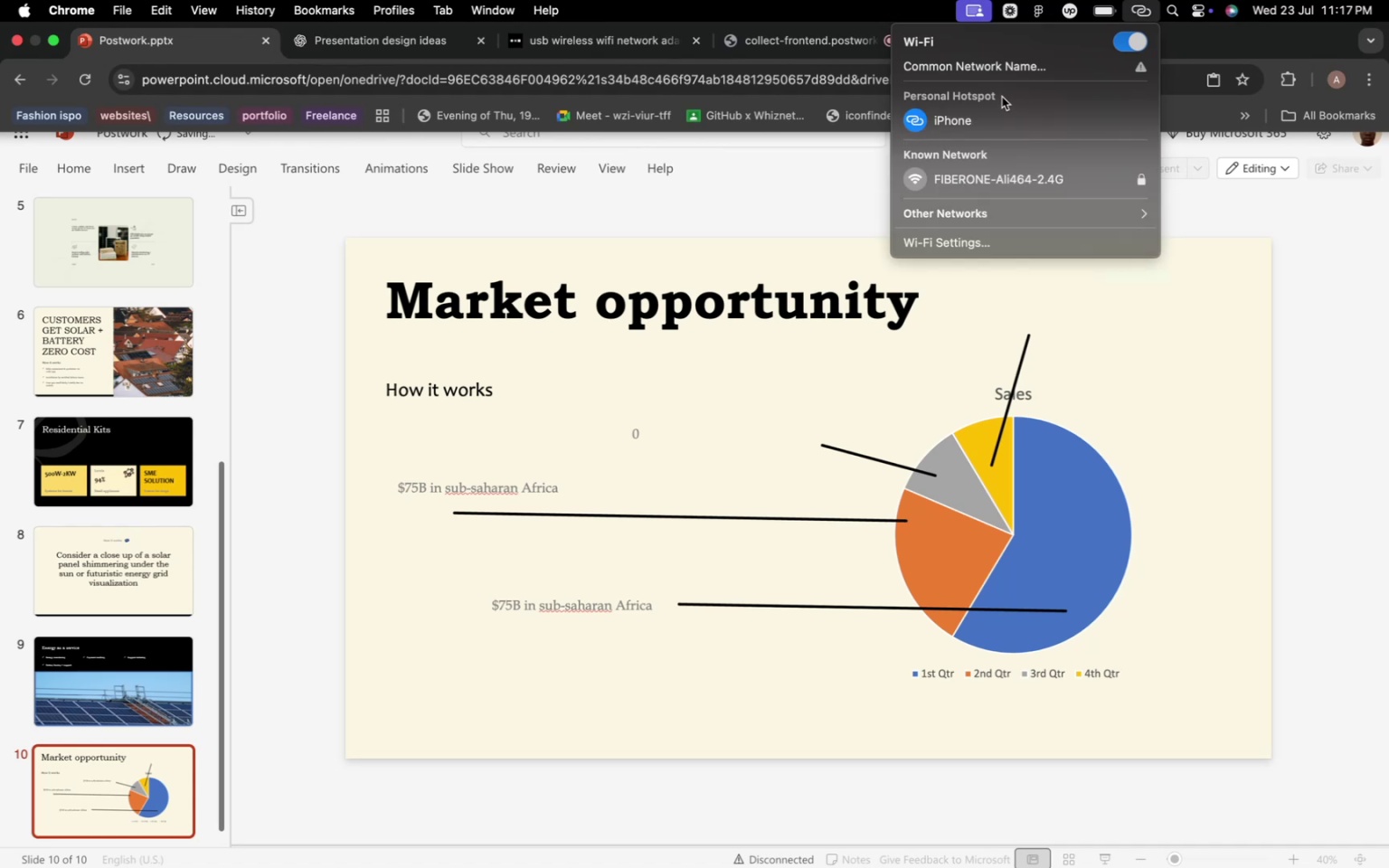 
left_click([1004, 196])
 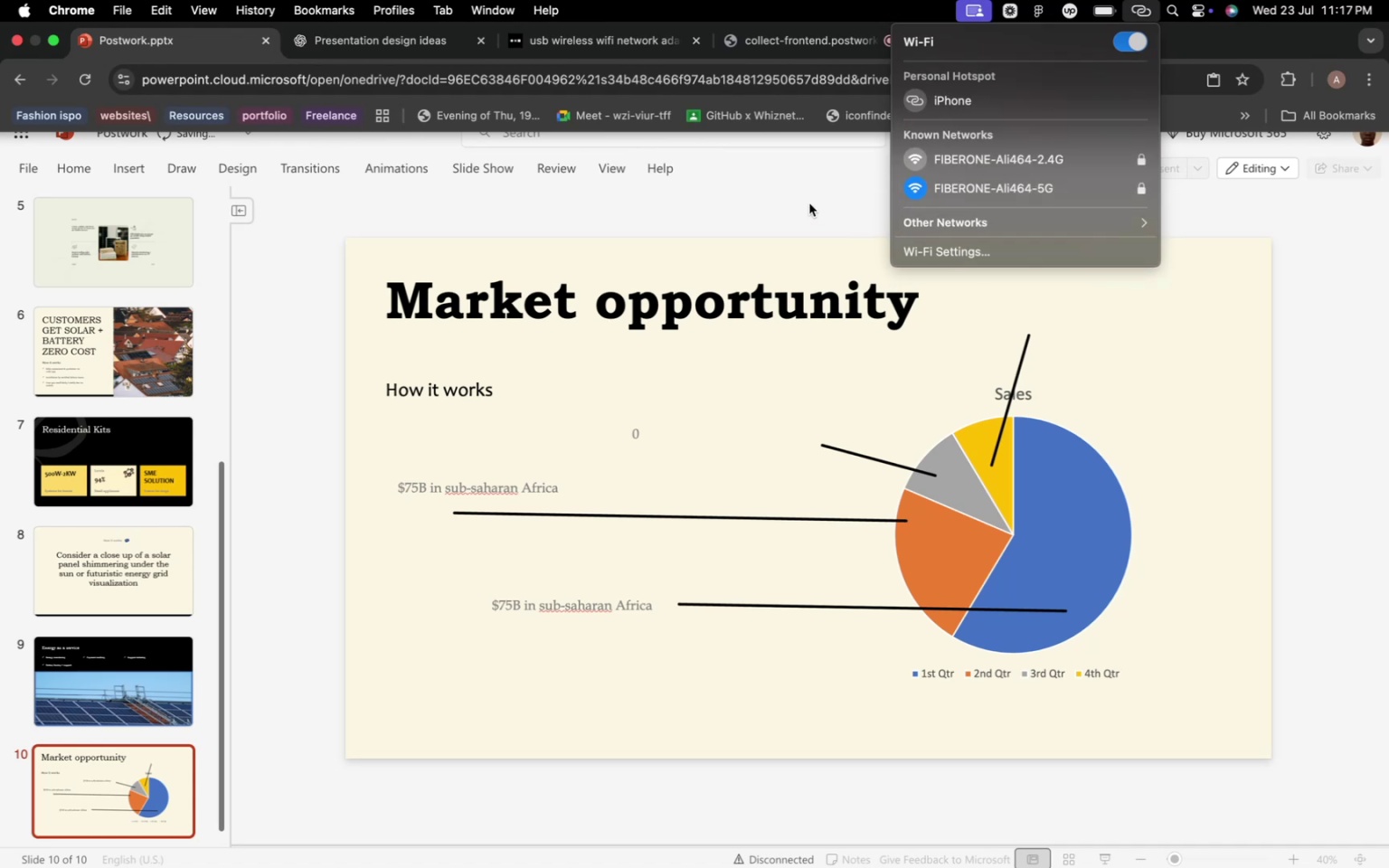 
left_click([809, 203])
 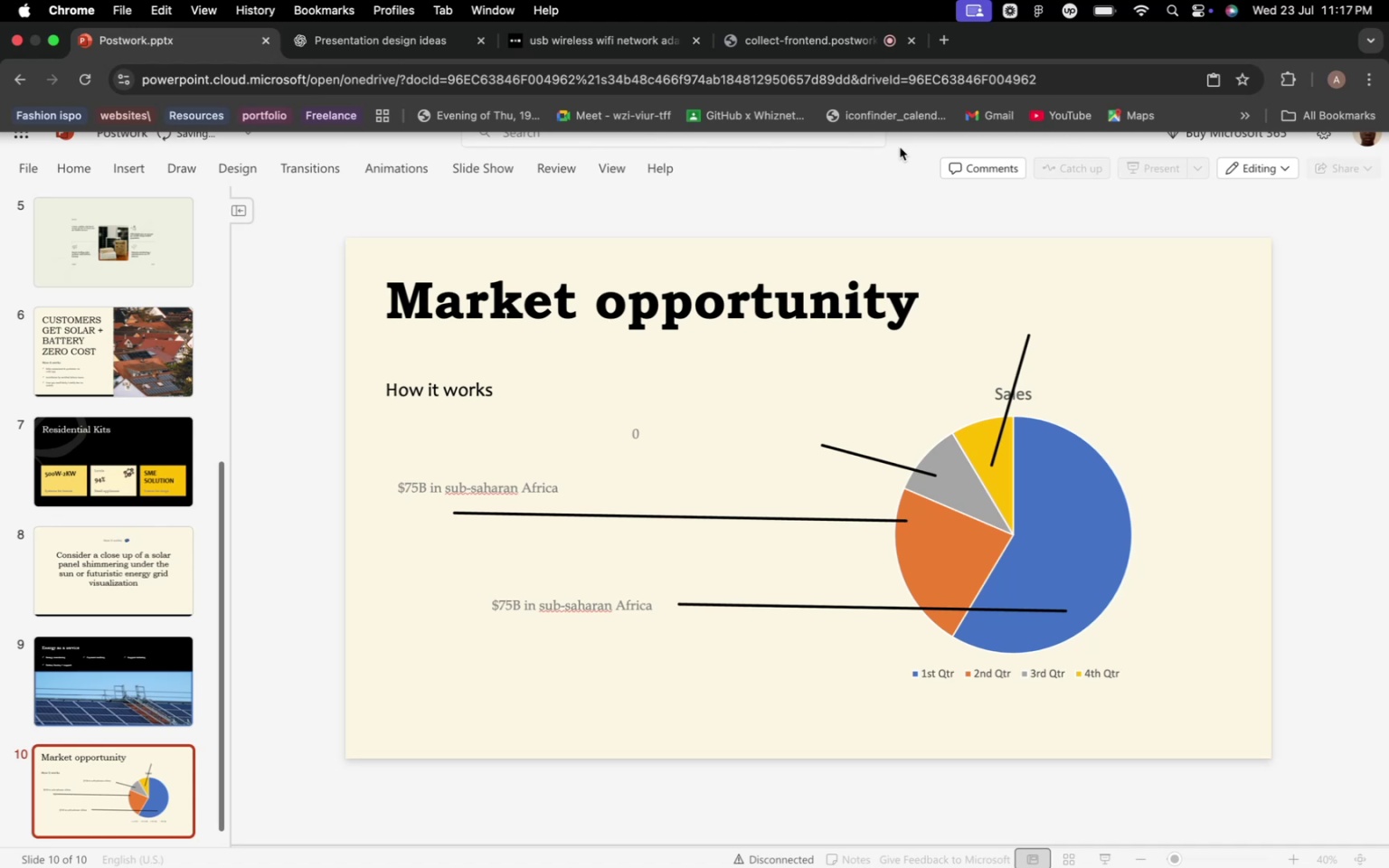 
wait(5.79)
 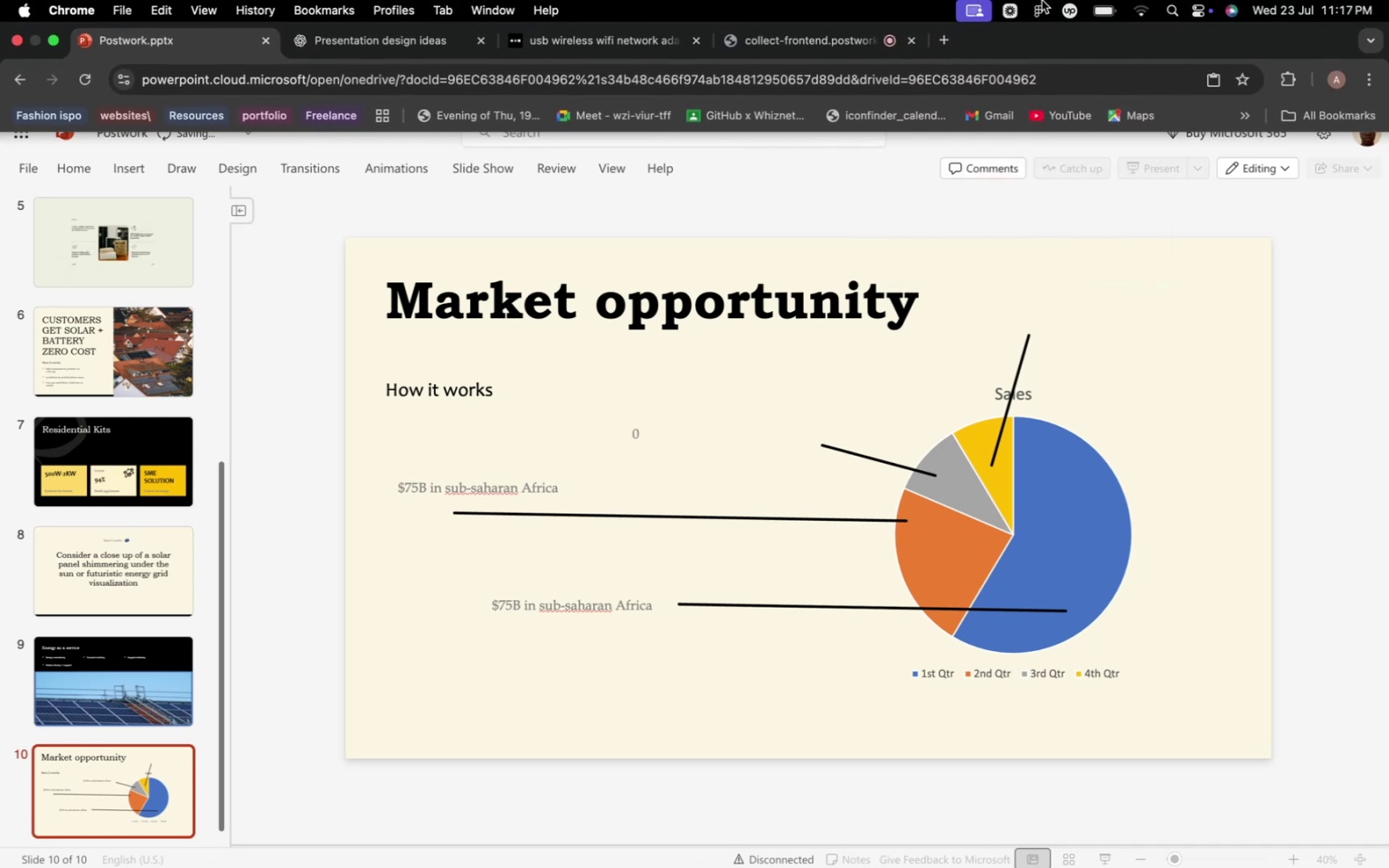 
left_click([884, 193])
 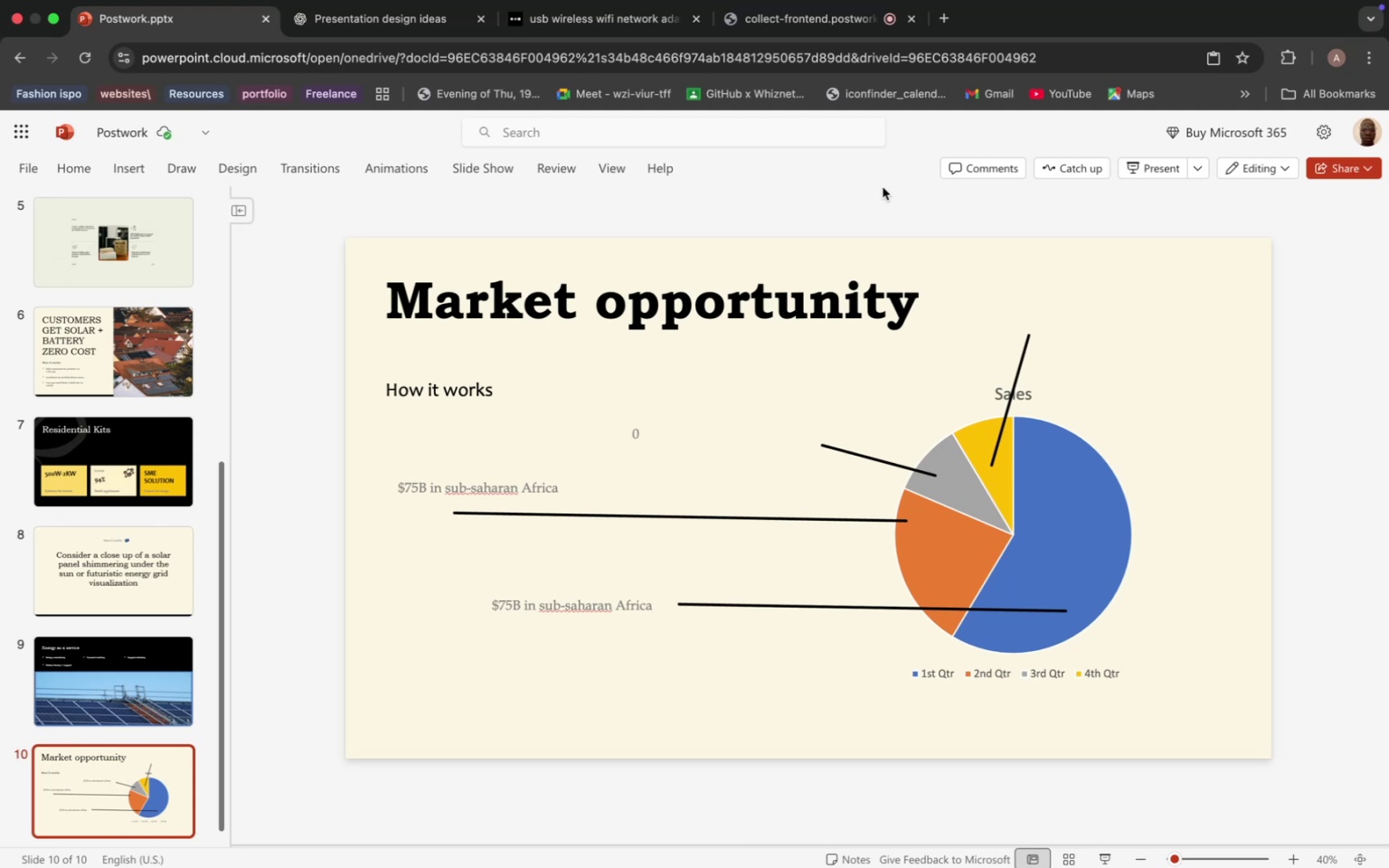 
wait(13.57)
 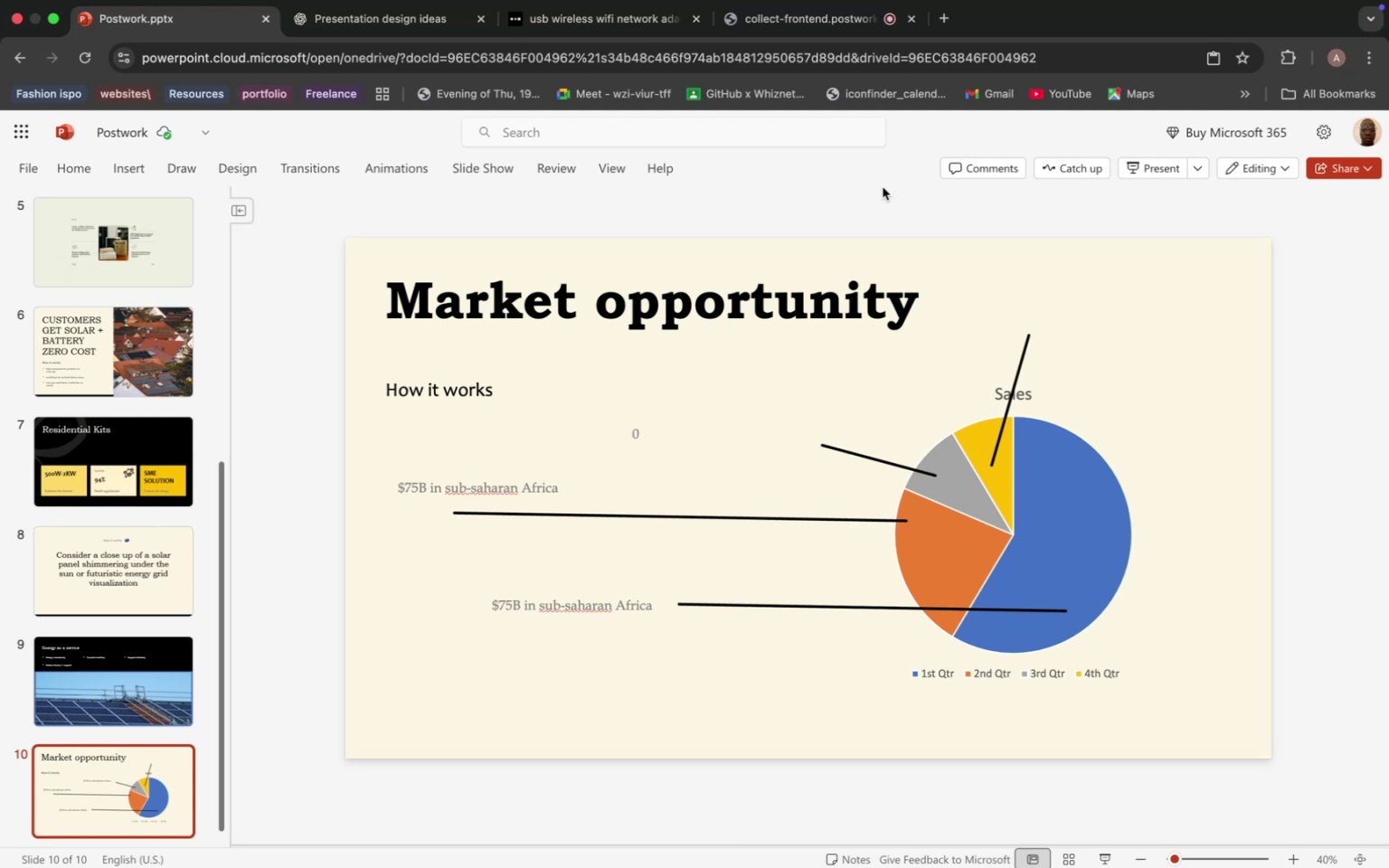 
left_click([635, 434])
 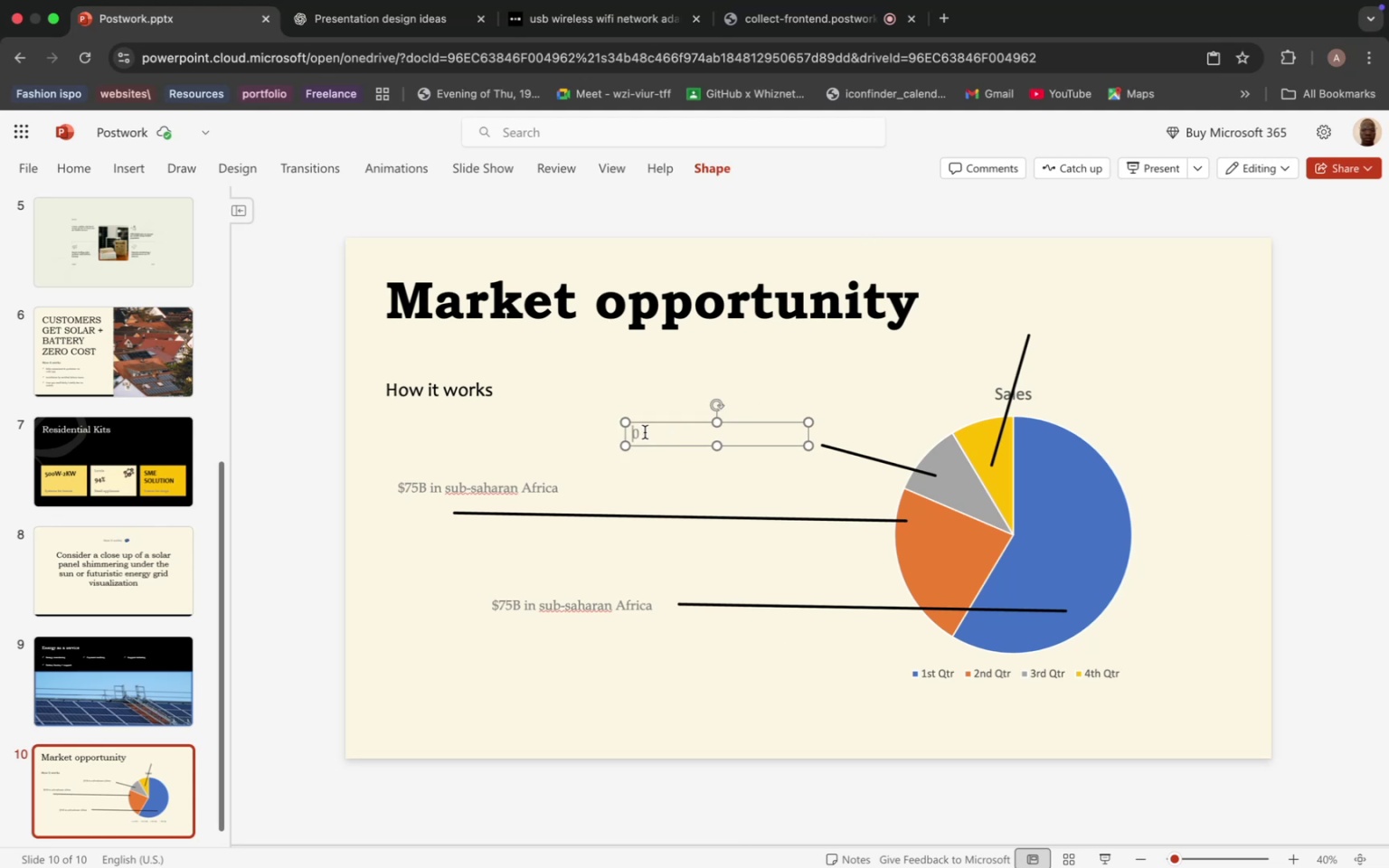 
key(3)
 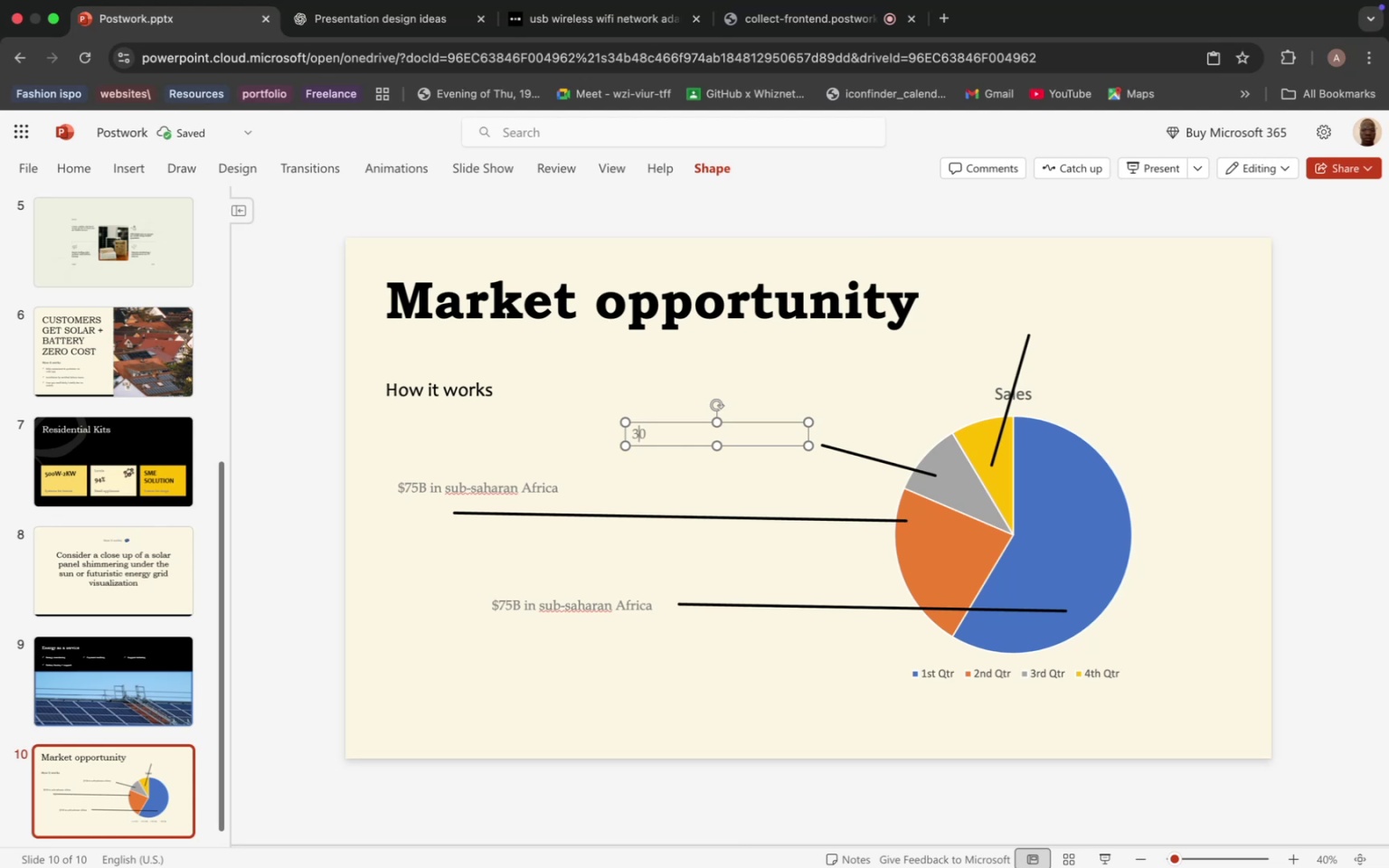 
key(ArrowRight)
 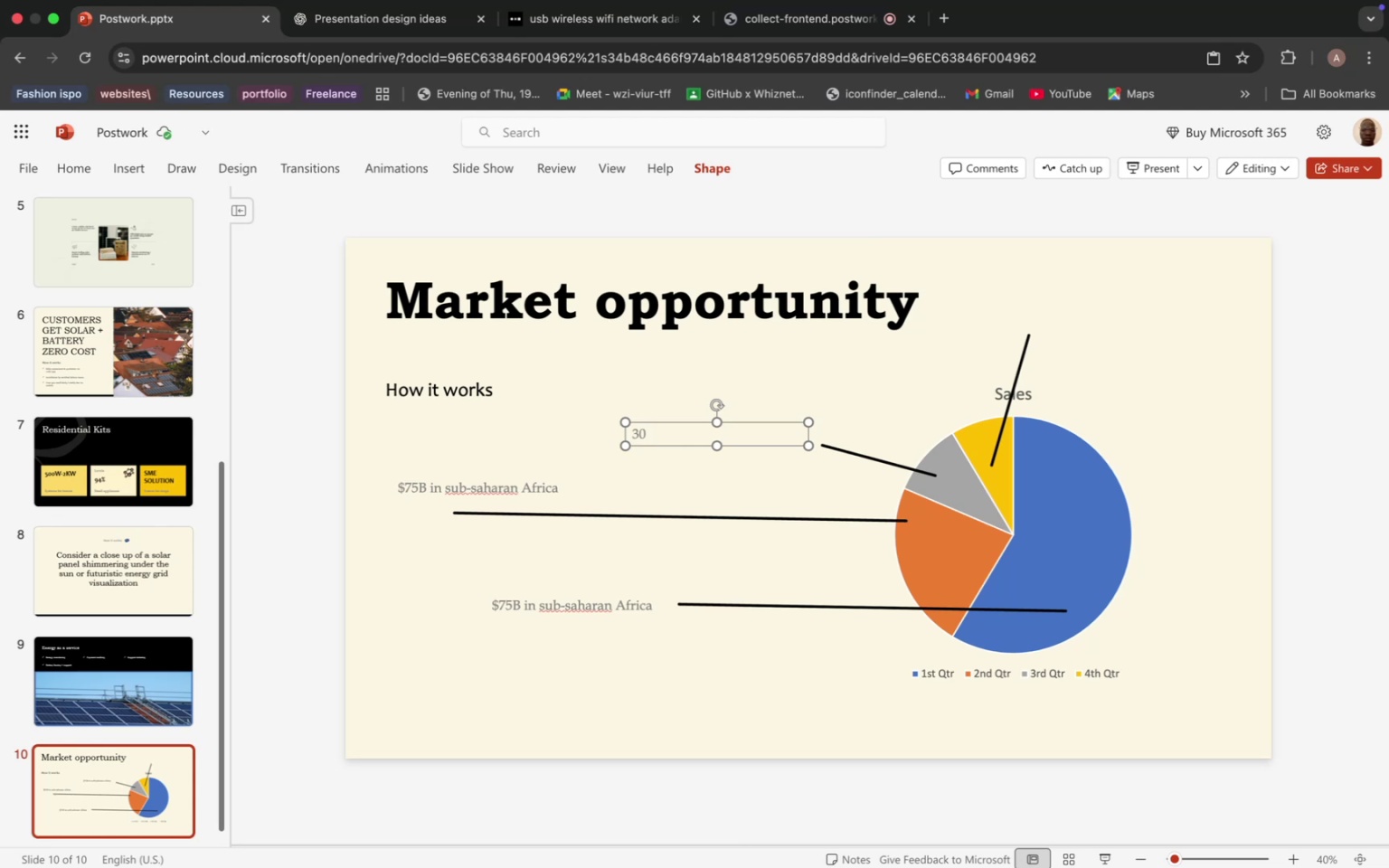 
key(CapsLock)
 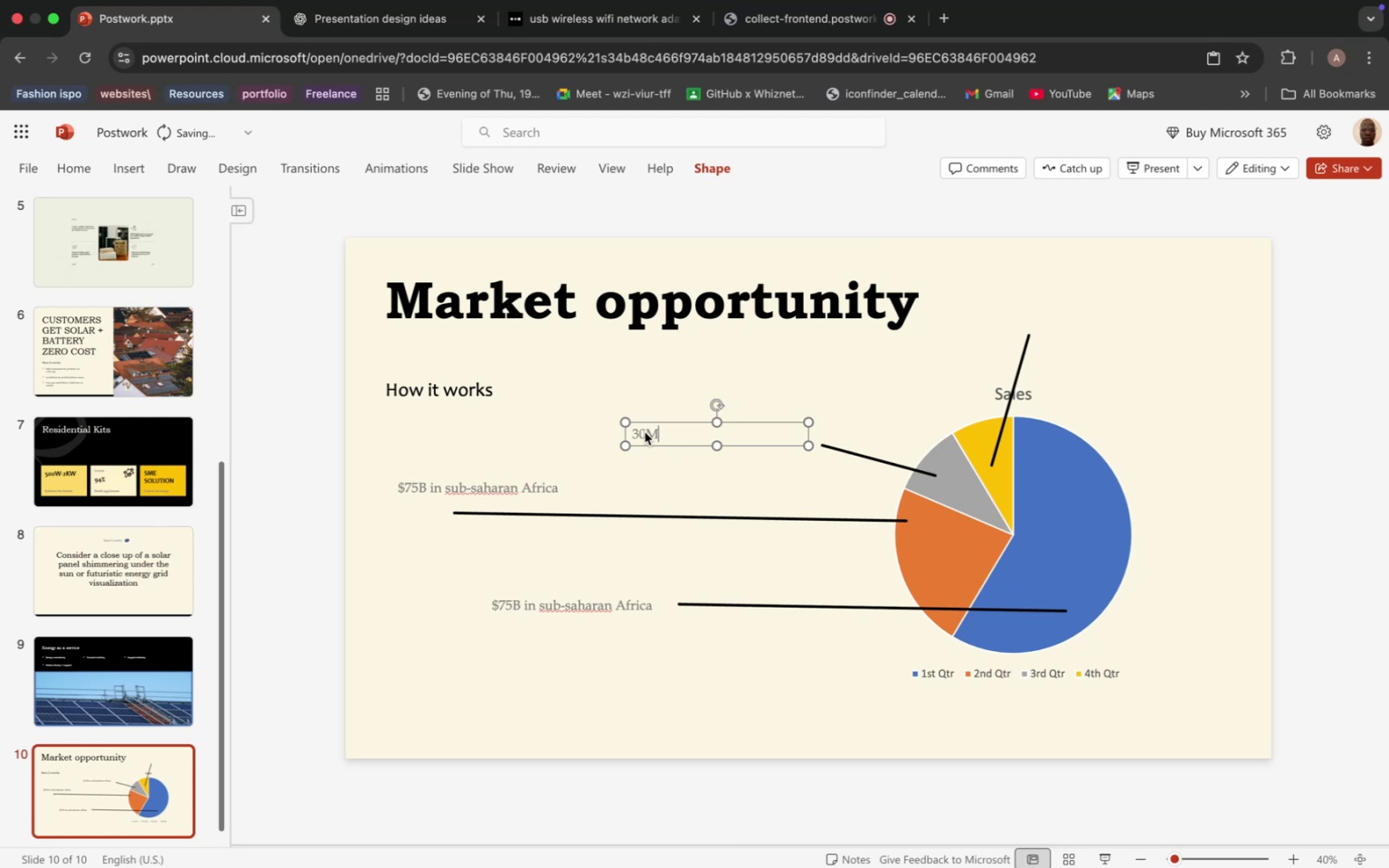 
key(M)
 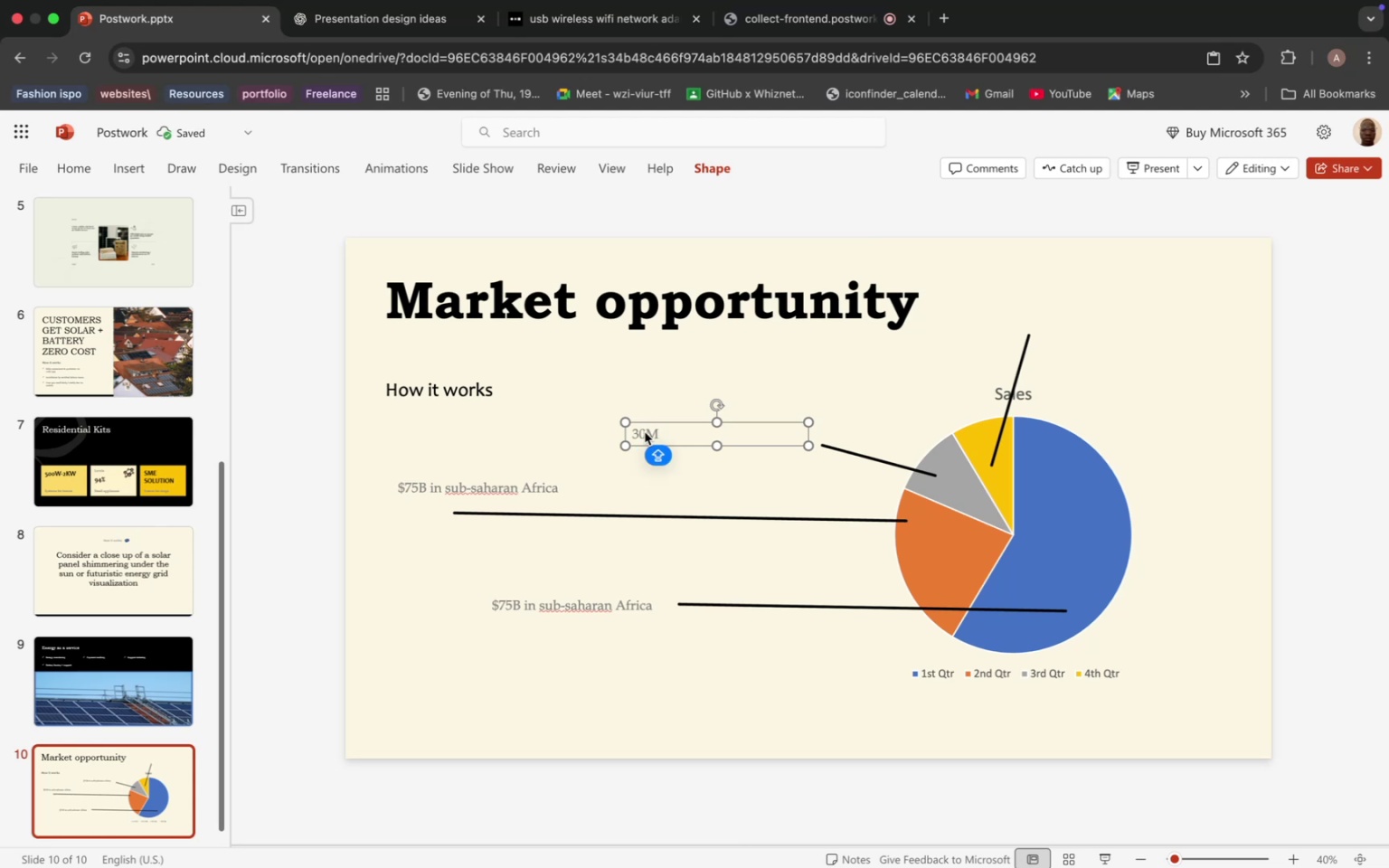 
type(+ off-grid)
 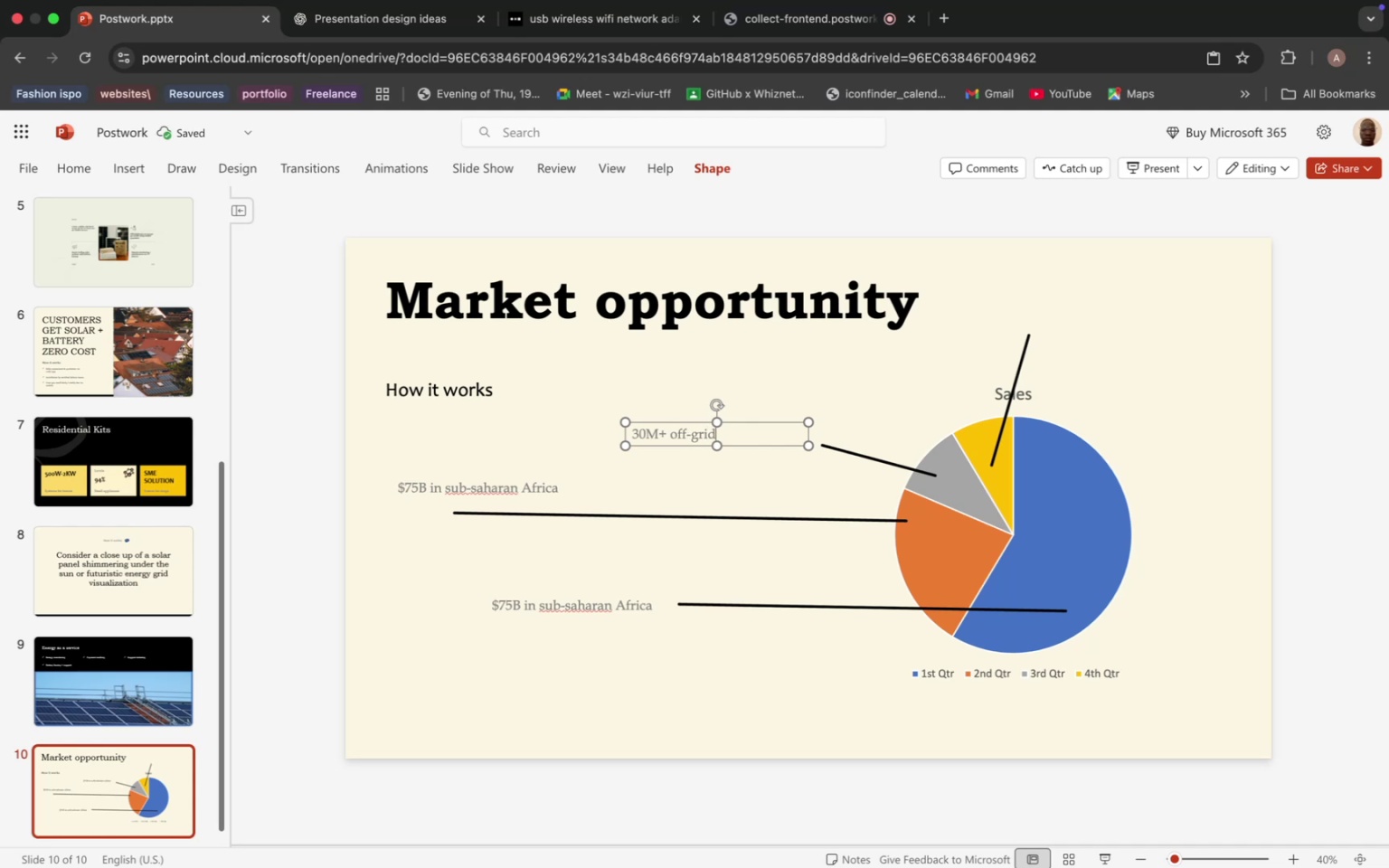 
wait(8.1)
 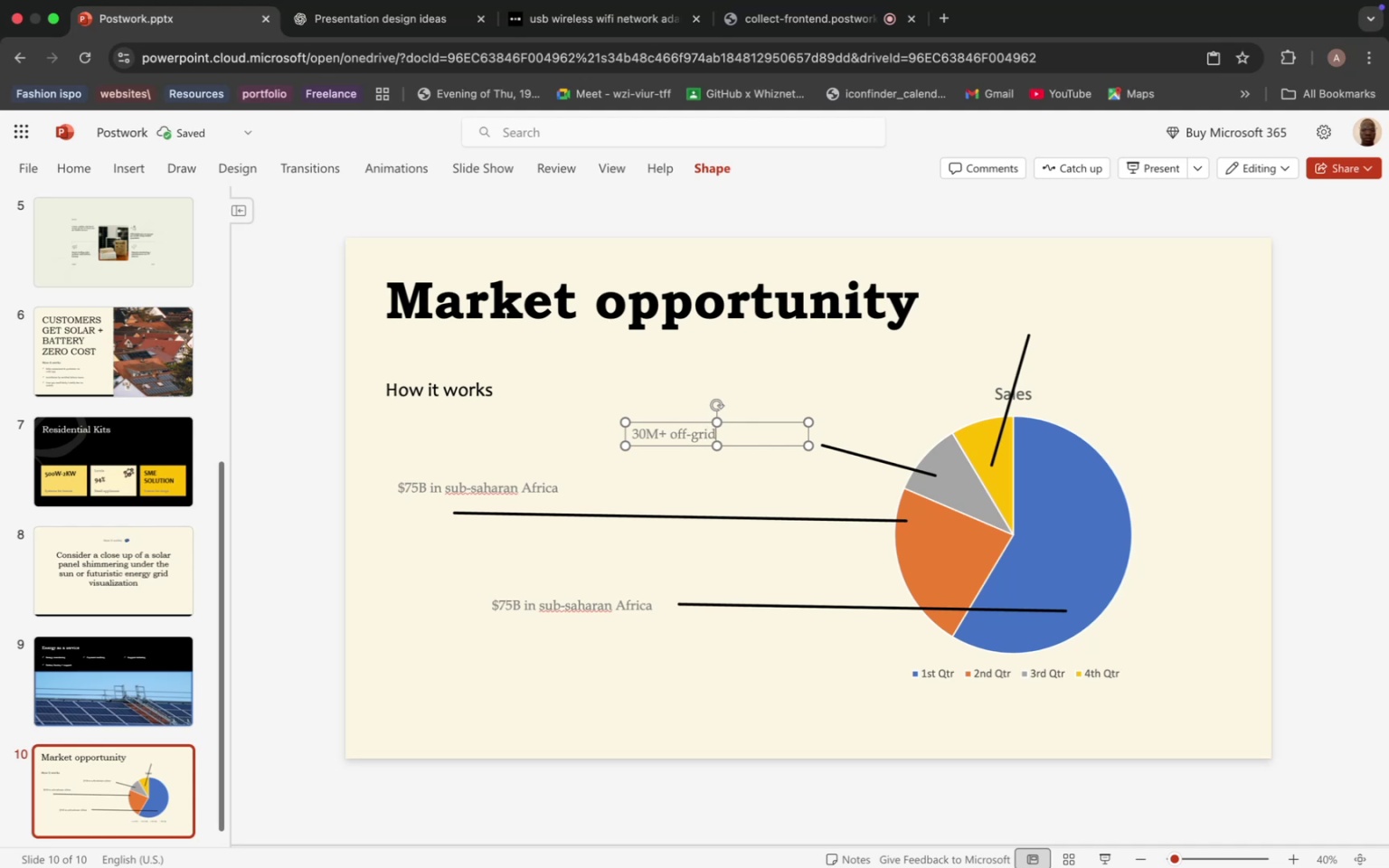 
left_click([727, 459])
 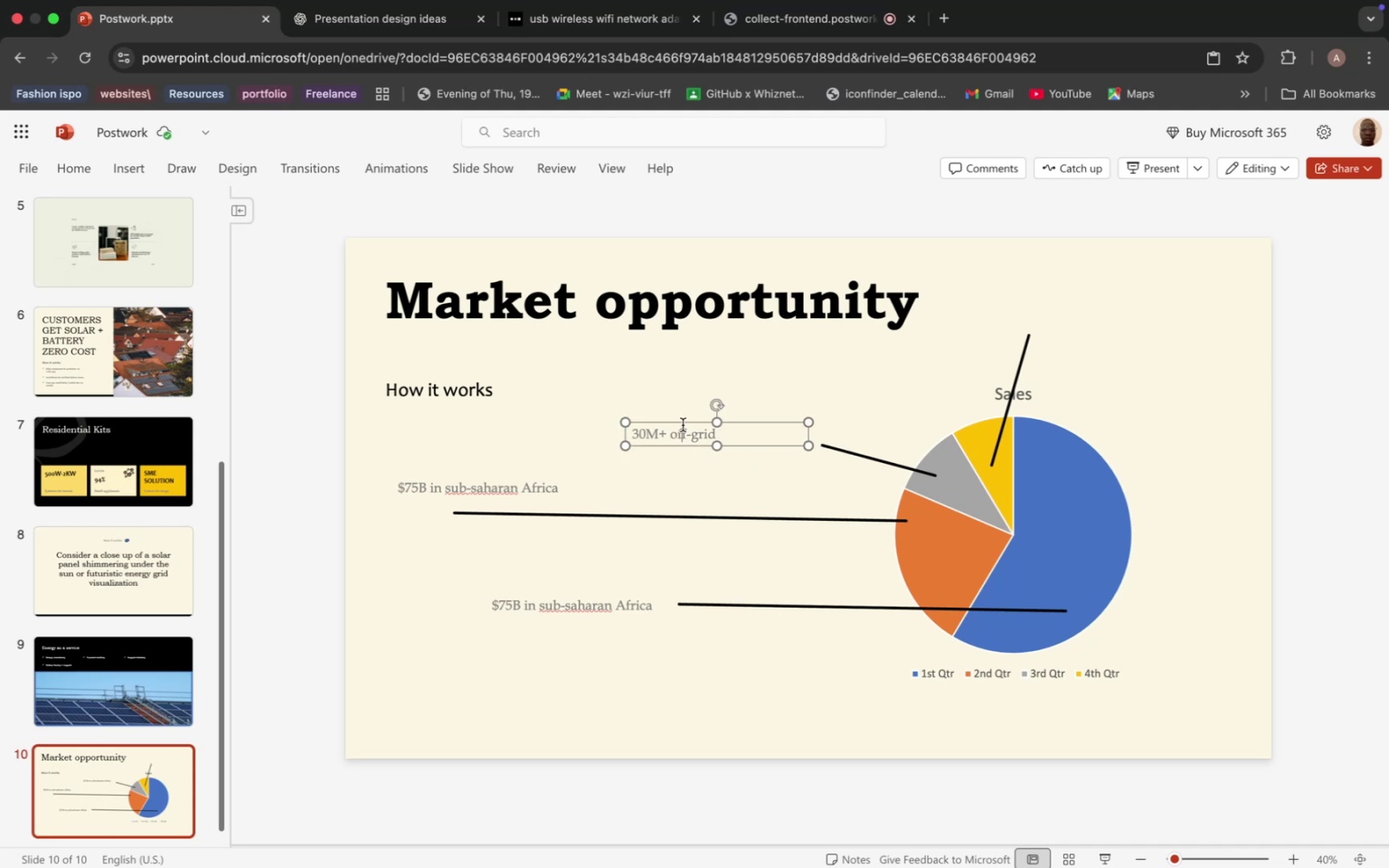 
left_click([683, 425])
 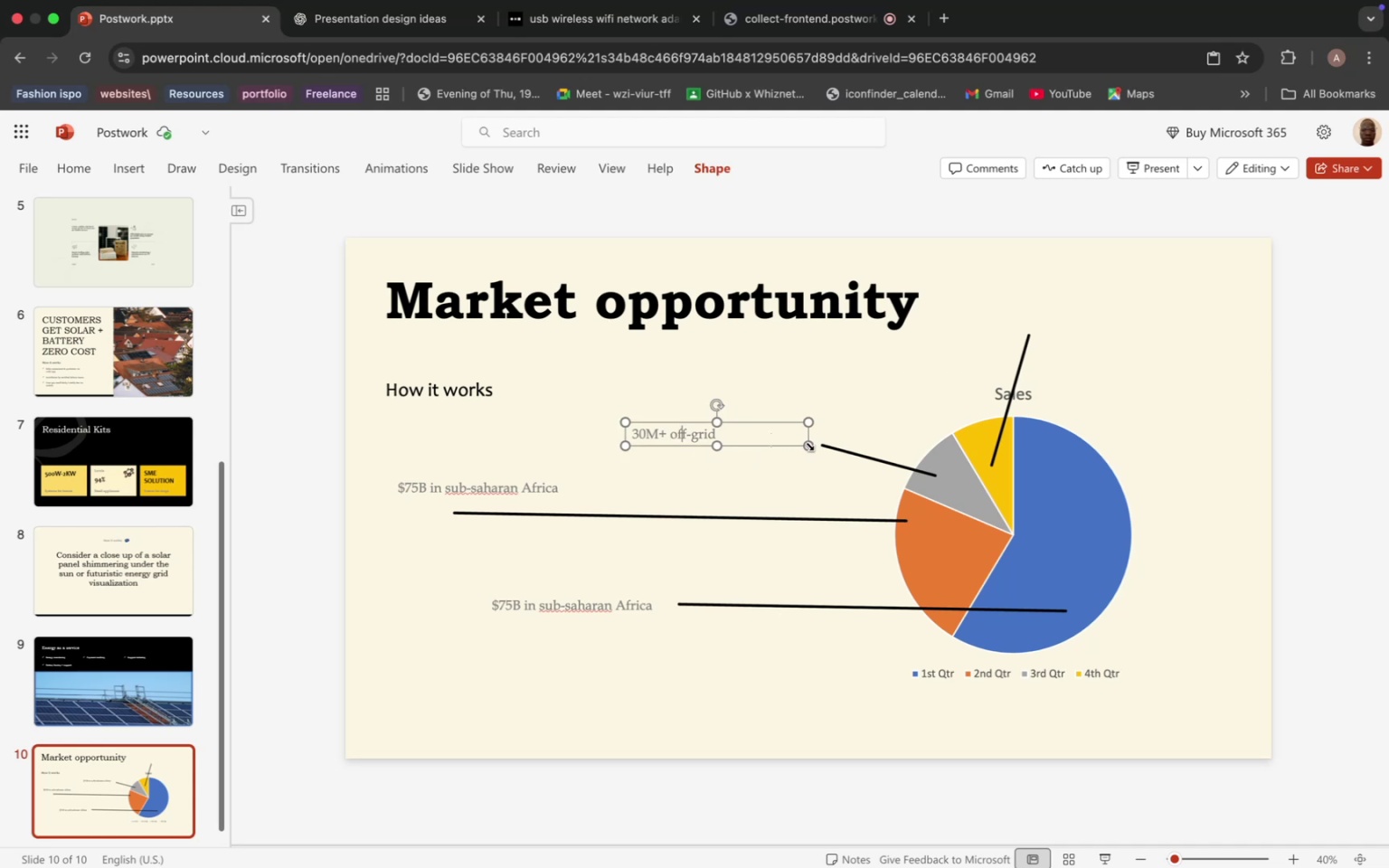 
left_click_drag(start_coordinate=[808, 444], to_coordinate=[720, 445])
 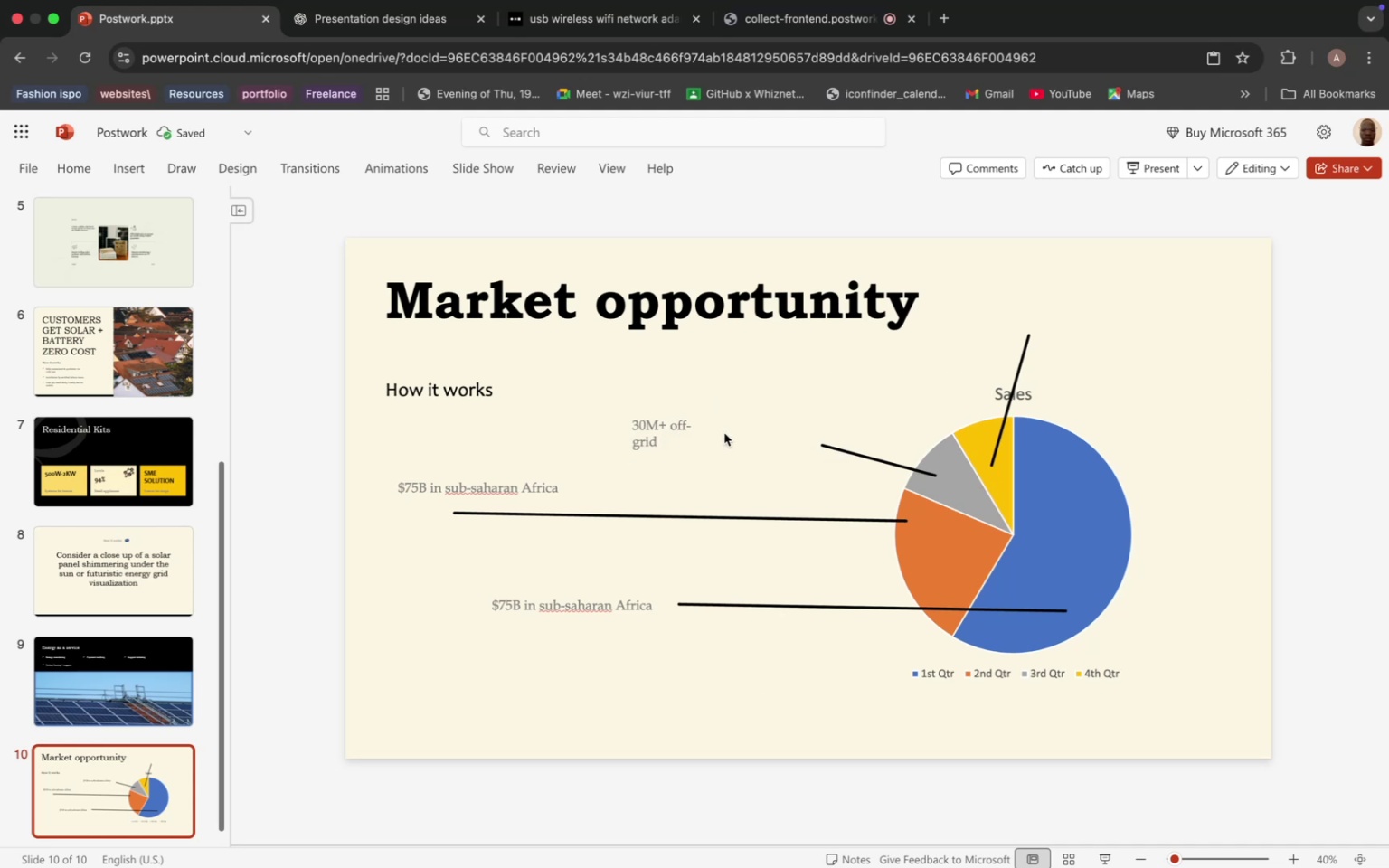 
left_click([685, 436])
 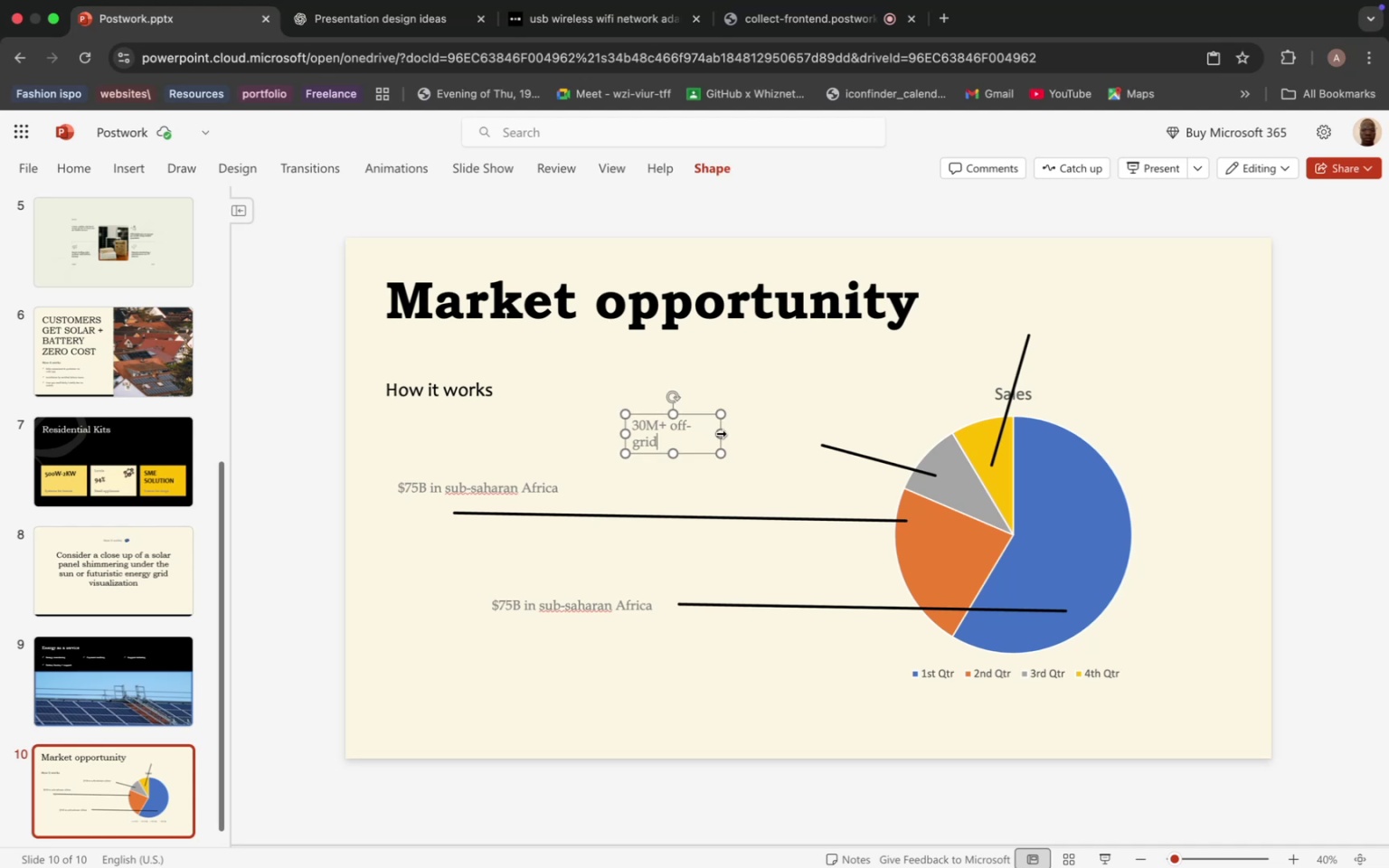 
left_click_drag(start_coordinate=[720, 433], to_coordinate=[726, 433])
 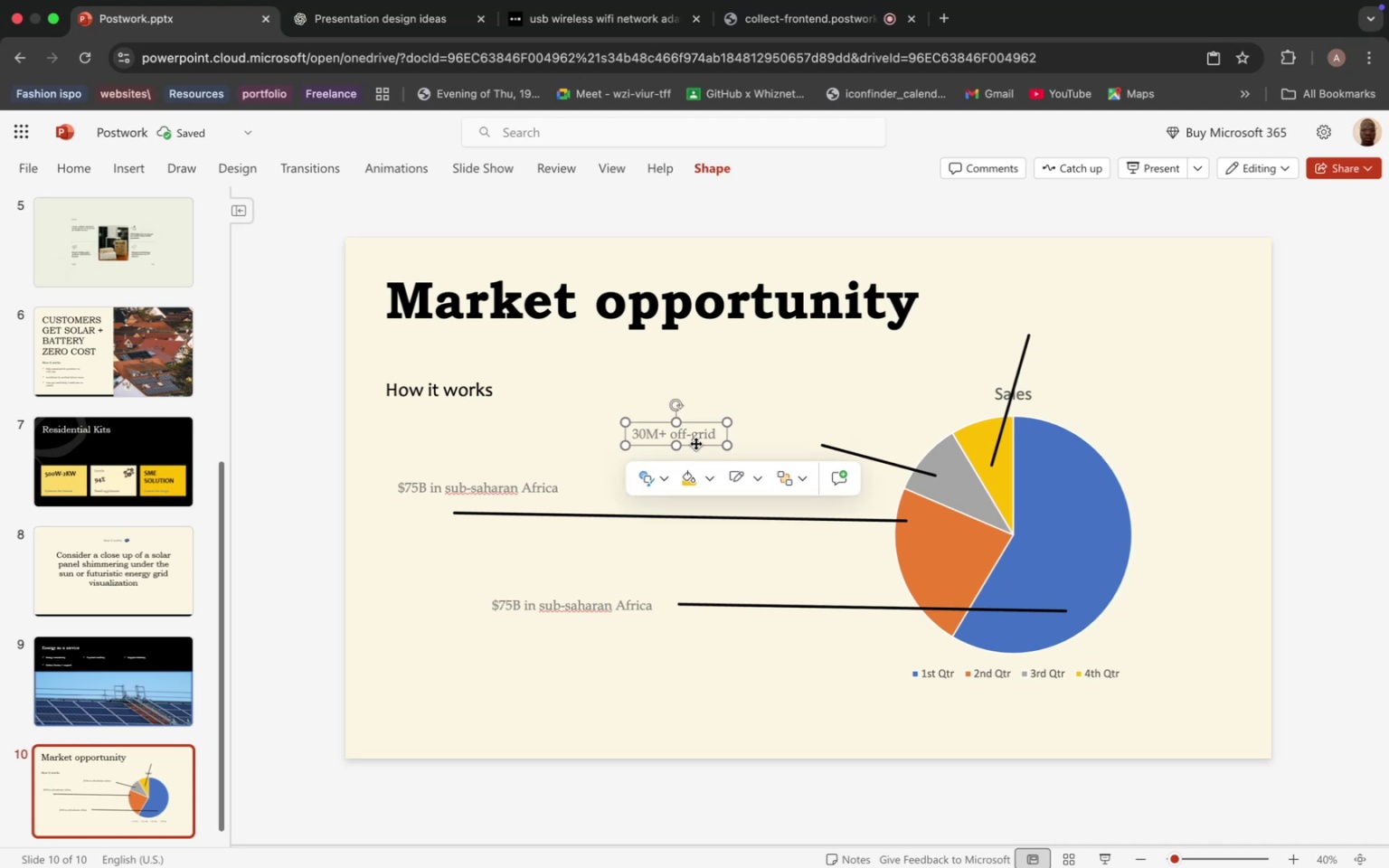 
left_click_drag(start_coordinate=[695, 443], to_coordinate=[778, 448])
 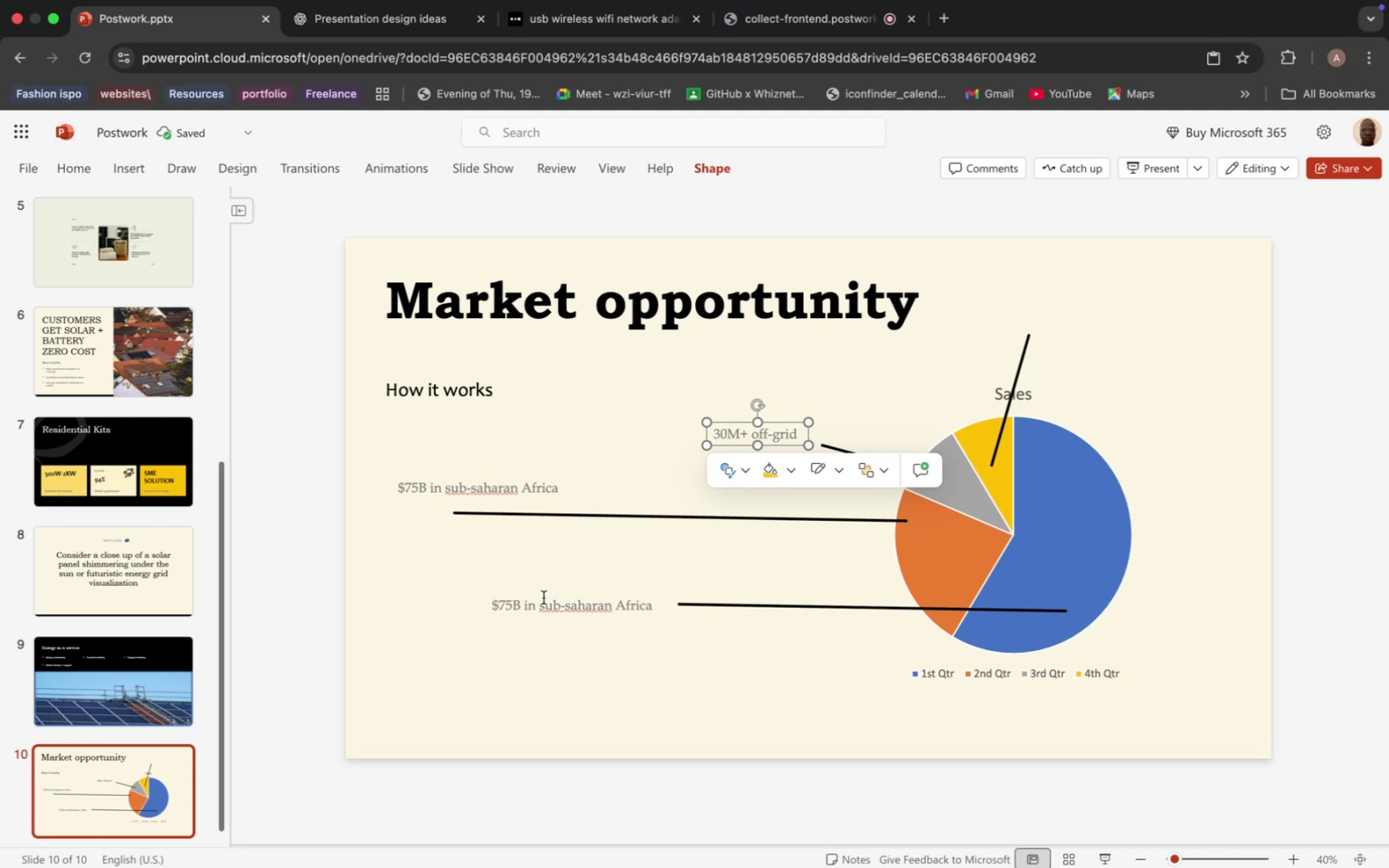 
left_click([549, 603])
 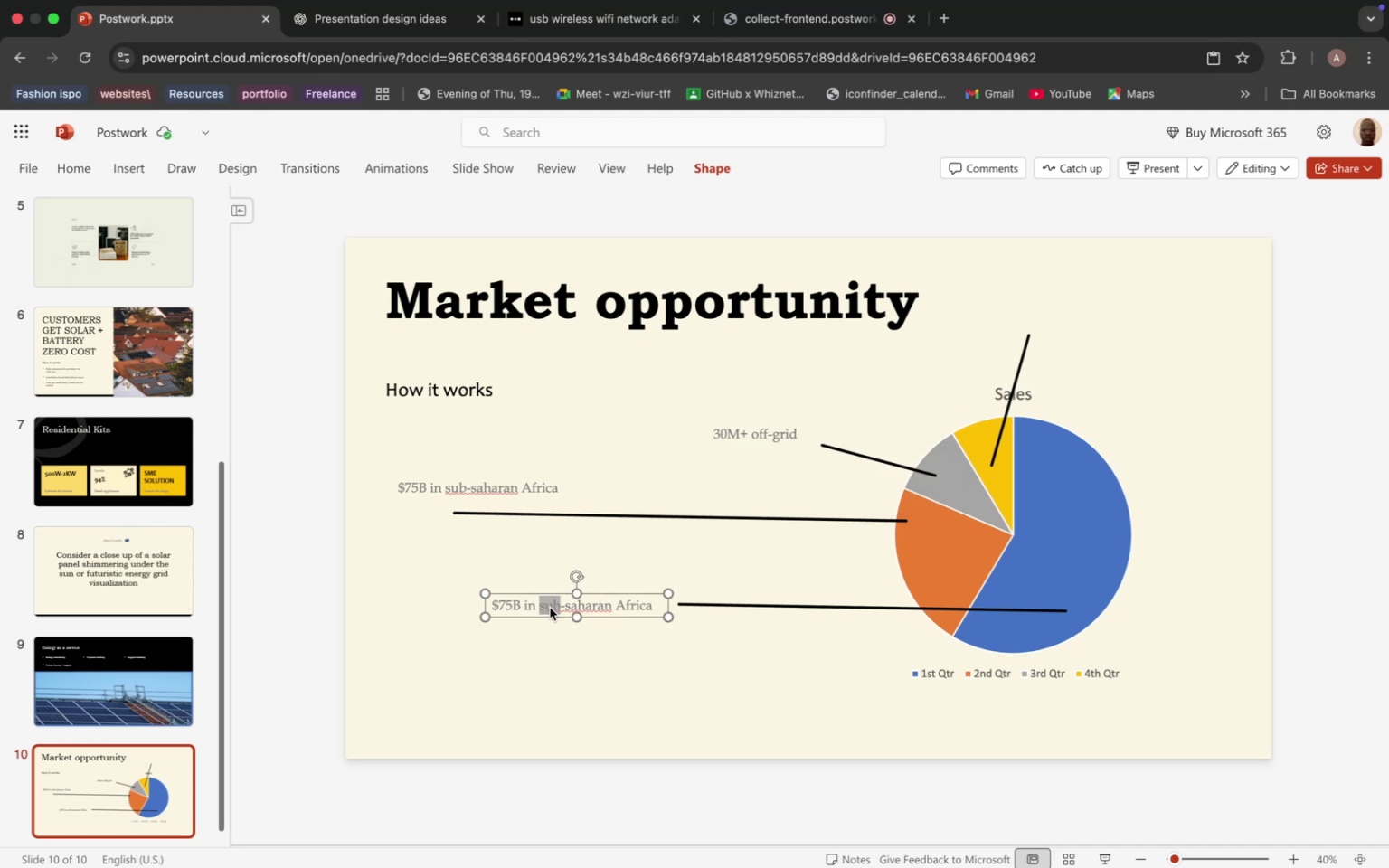 
mouse_move([569, 601])
 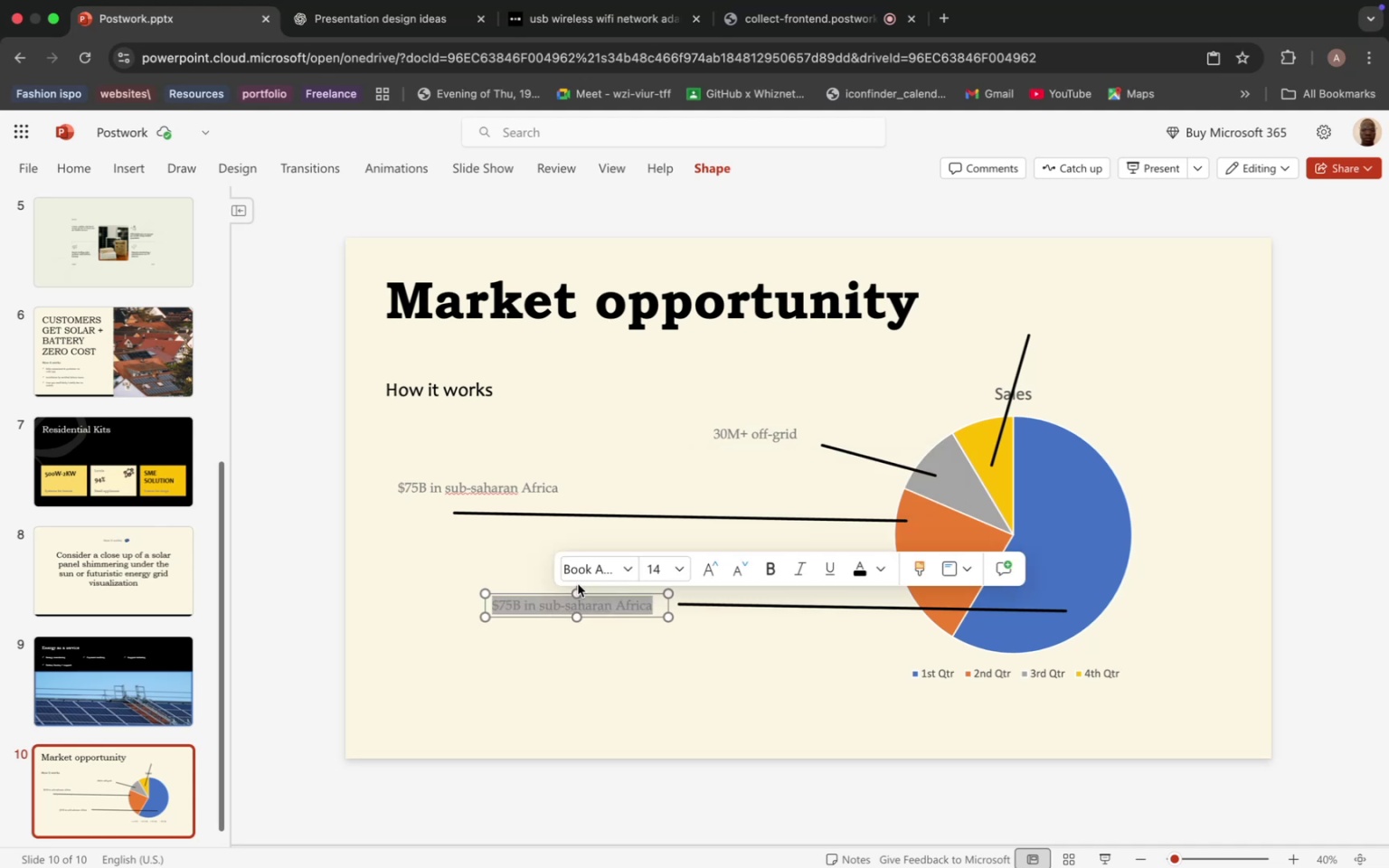 
wait(8.36)
 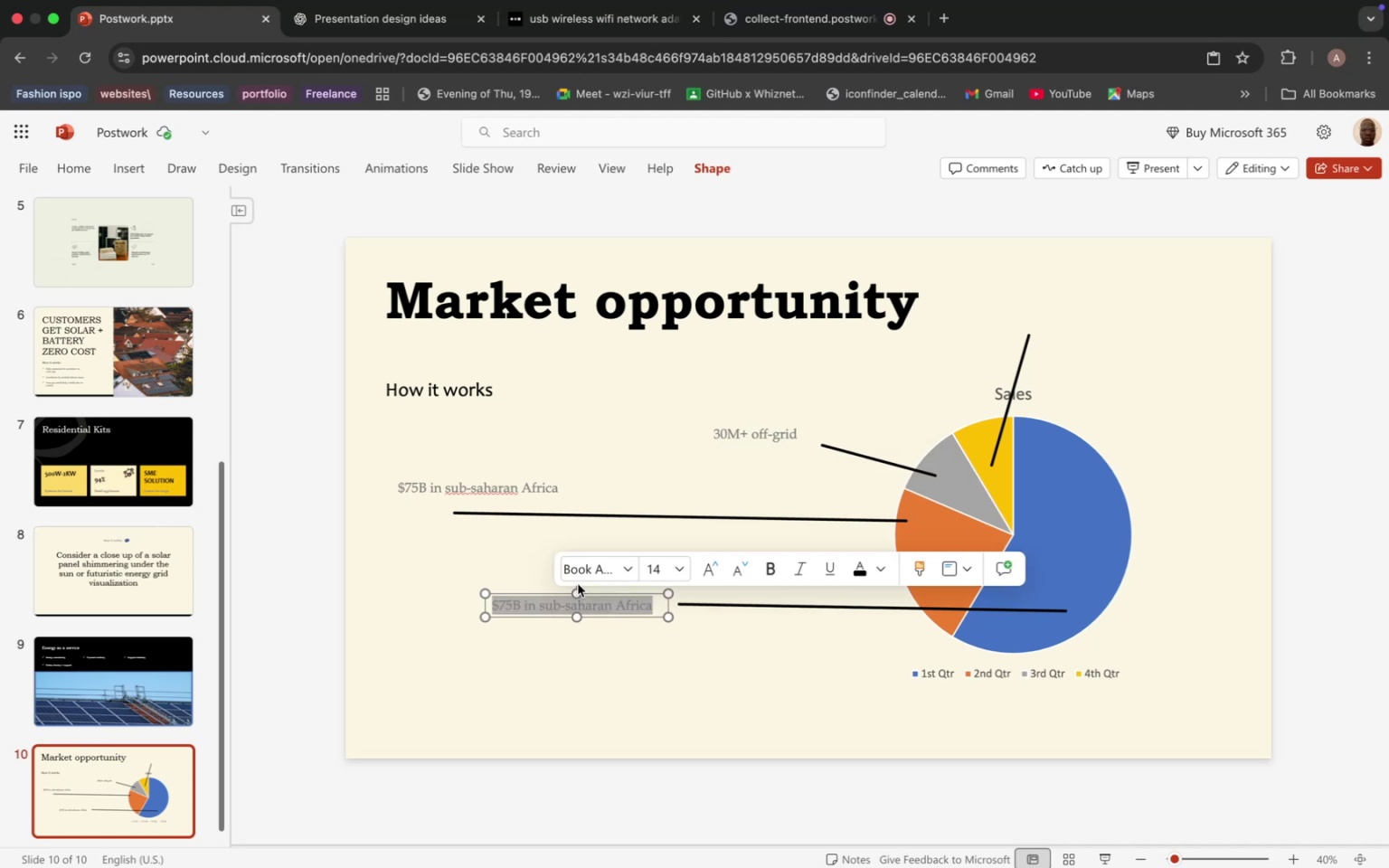 
type(62.5B)
 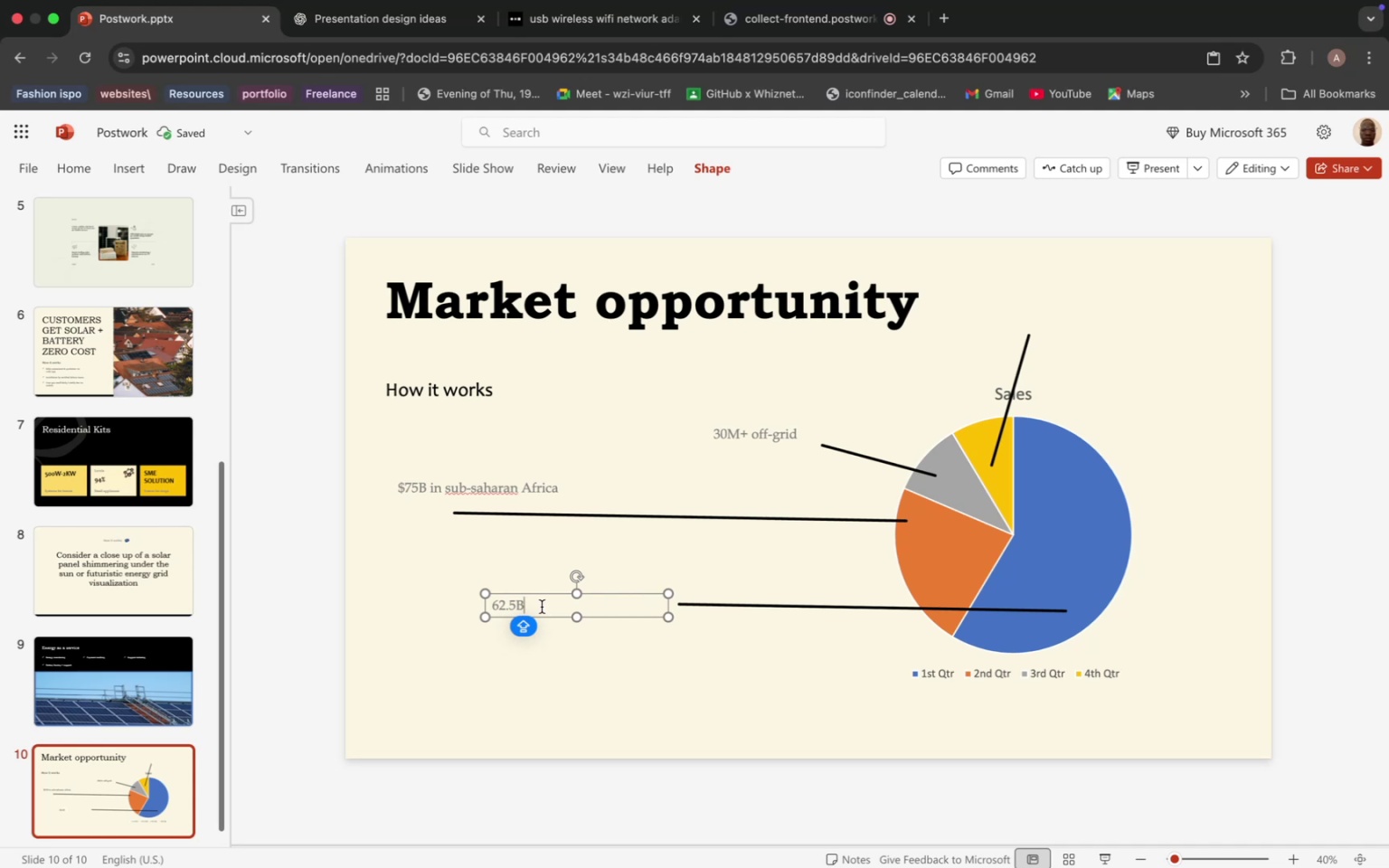 
left_click([493, 607])
 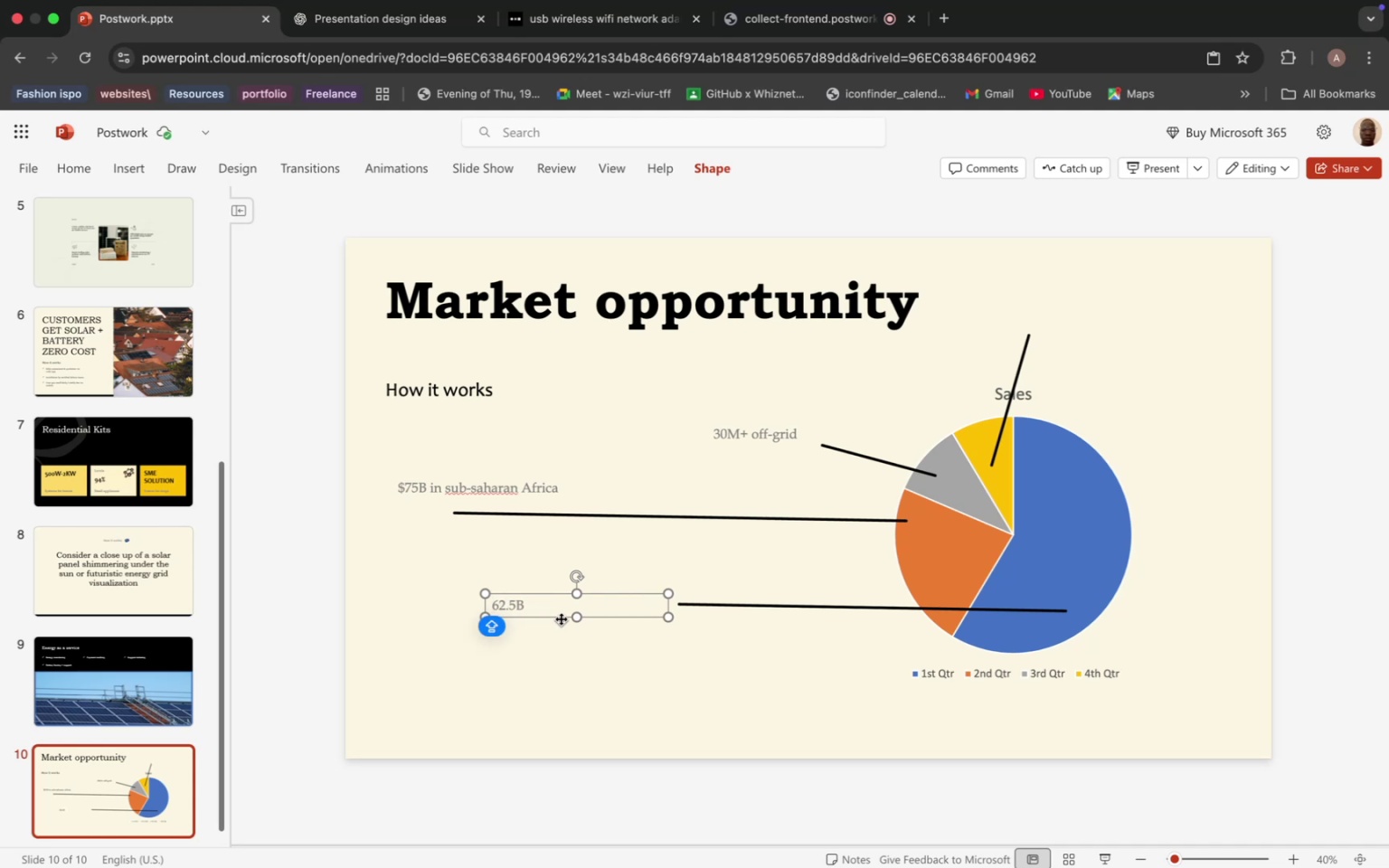 
key(Shift+4)
 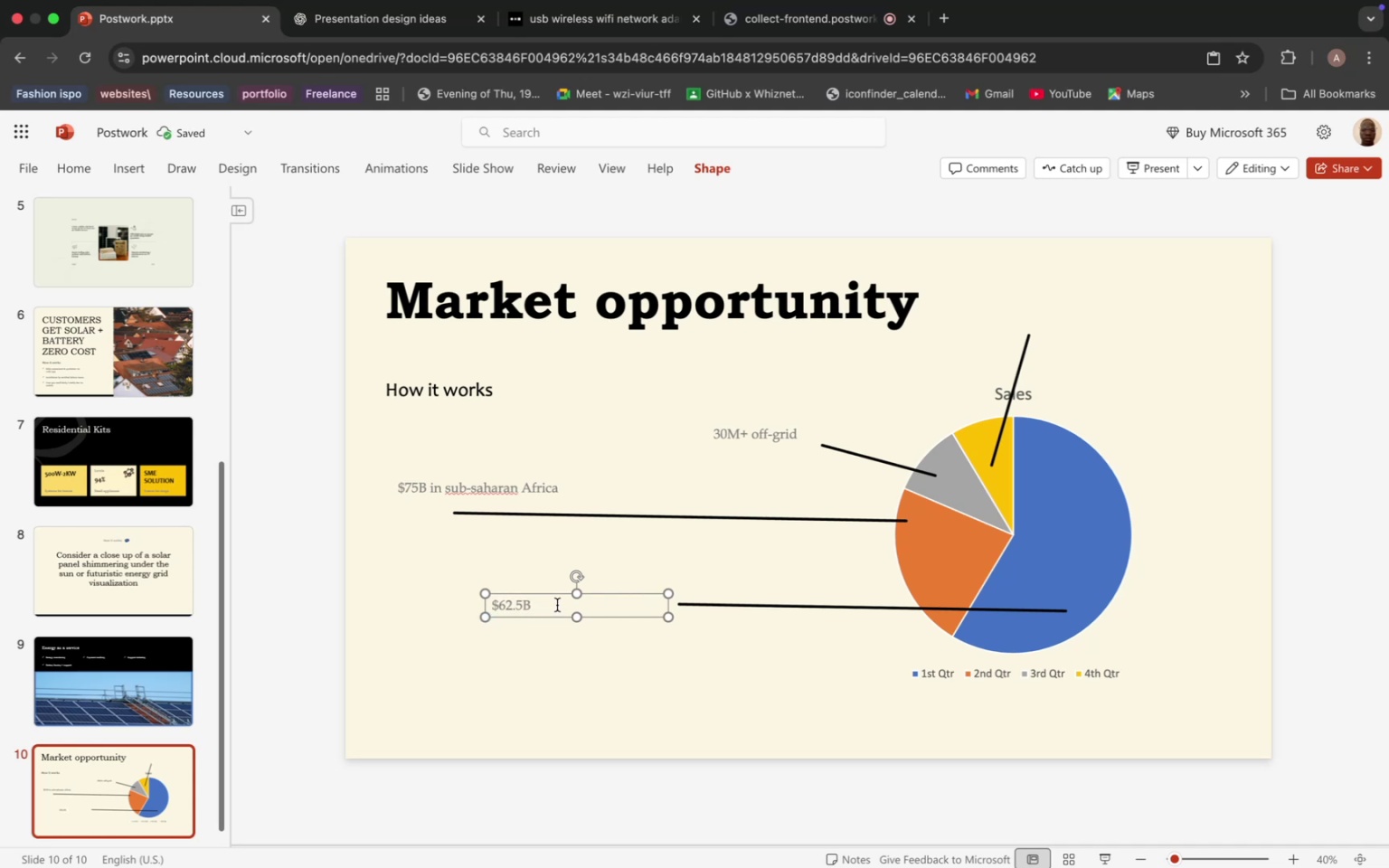 
left_click([557, 605])
 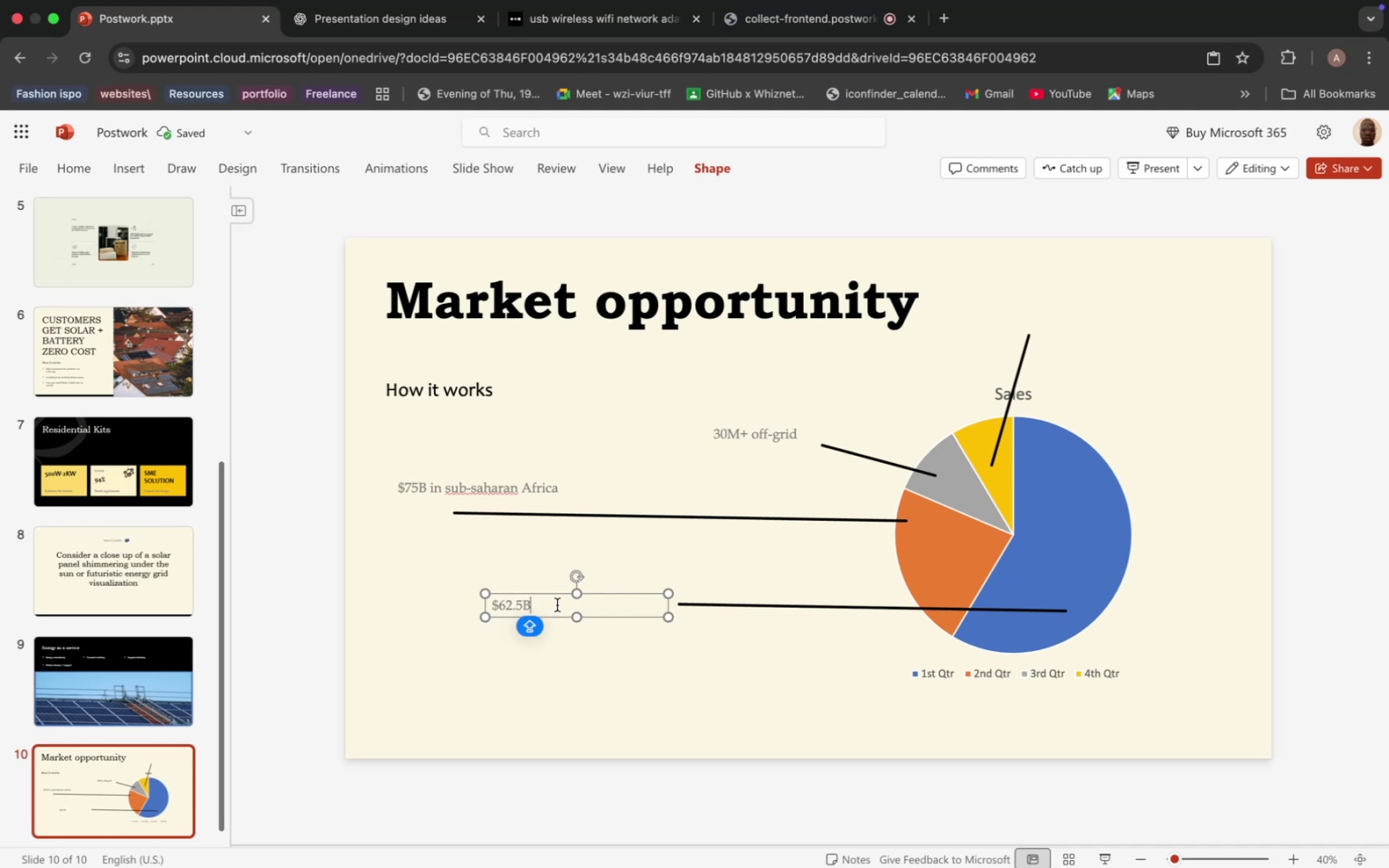 
key(Space)
 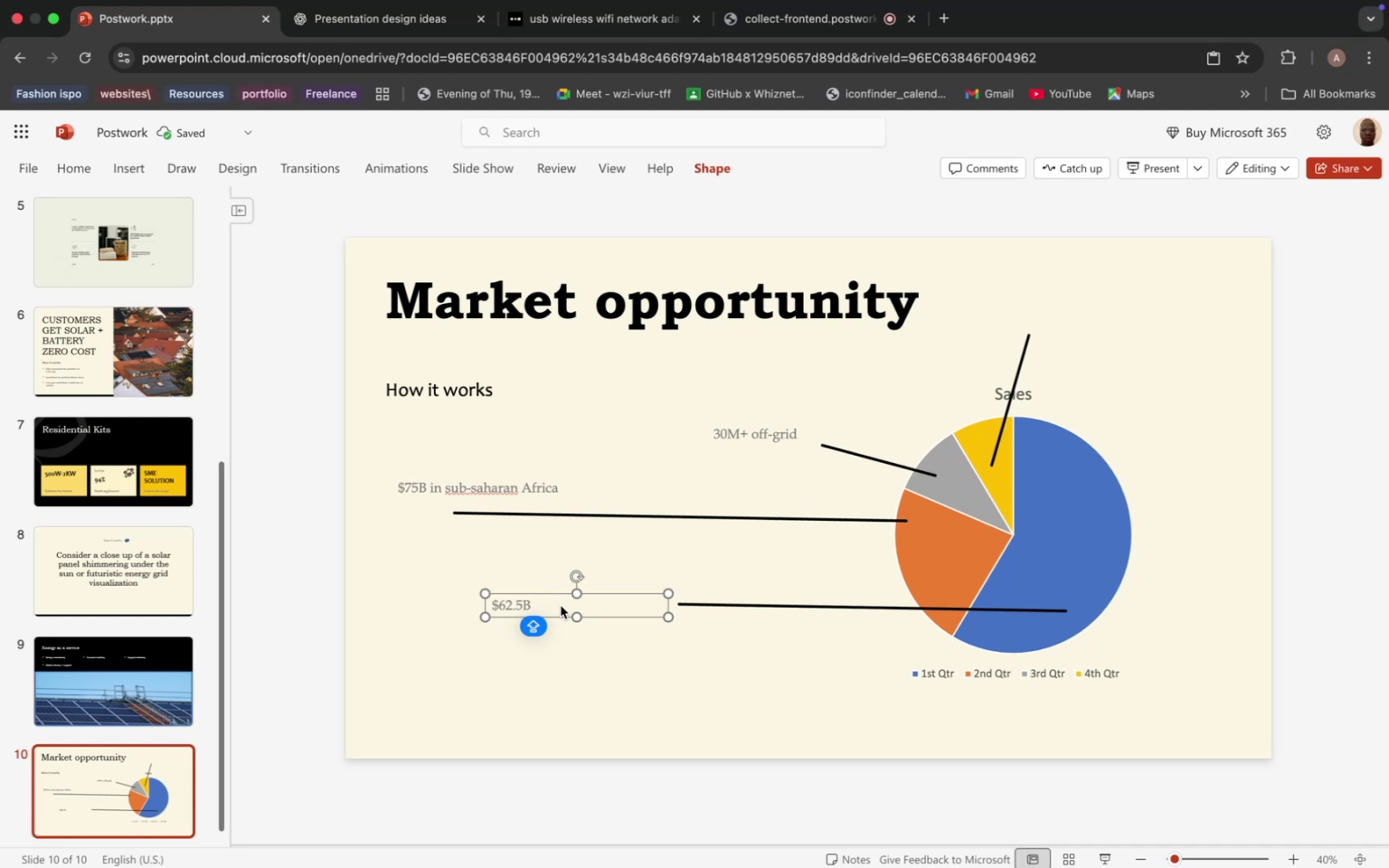 
type(GOVERNMENT donor)
 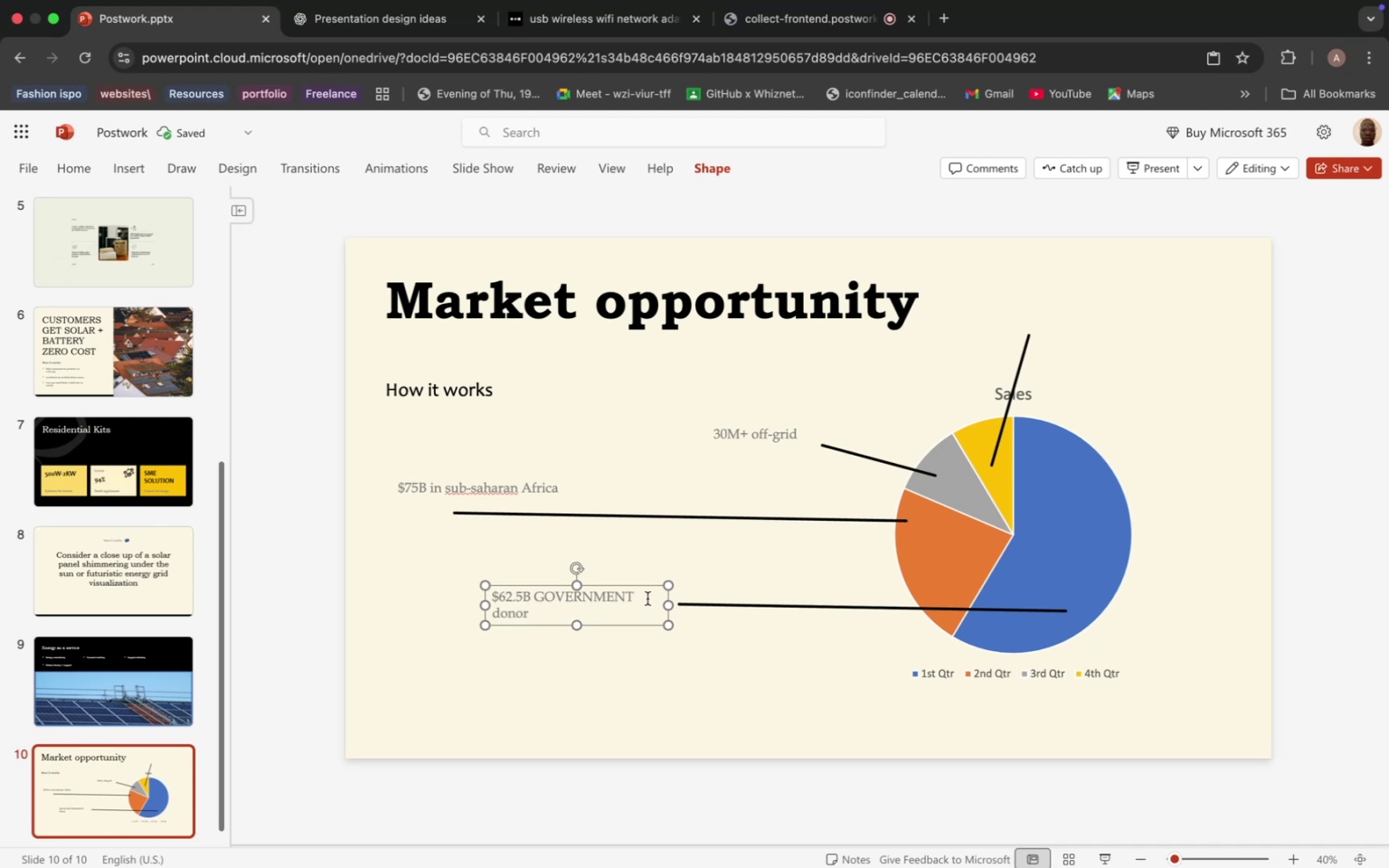 
left_click_drag(start_coordinate=[637, 599], to_coordinate=[537, 600])
 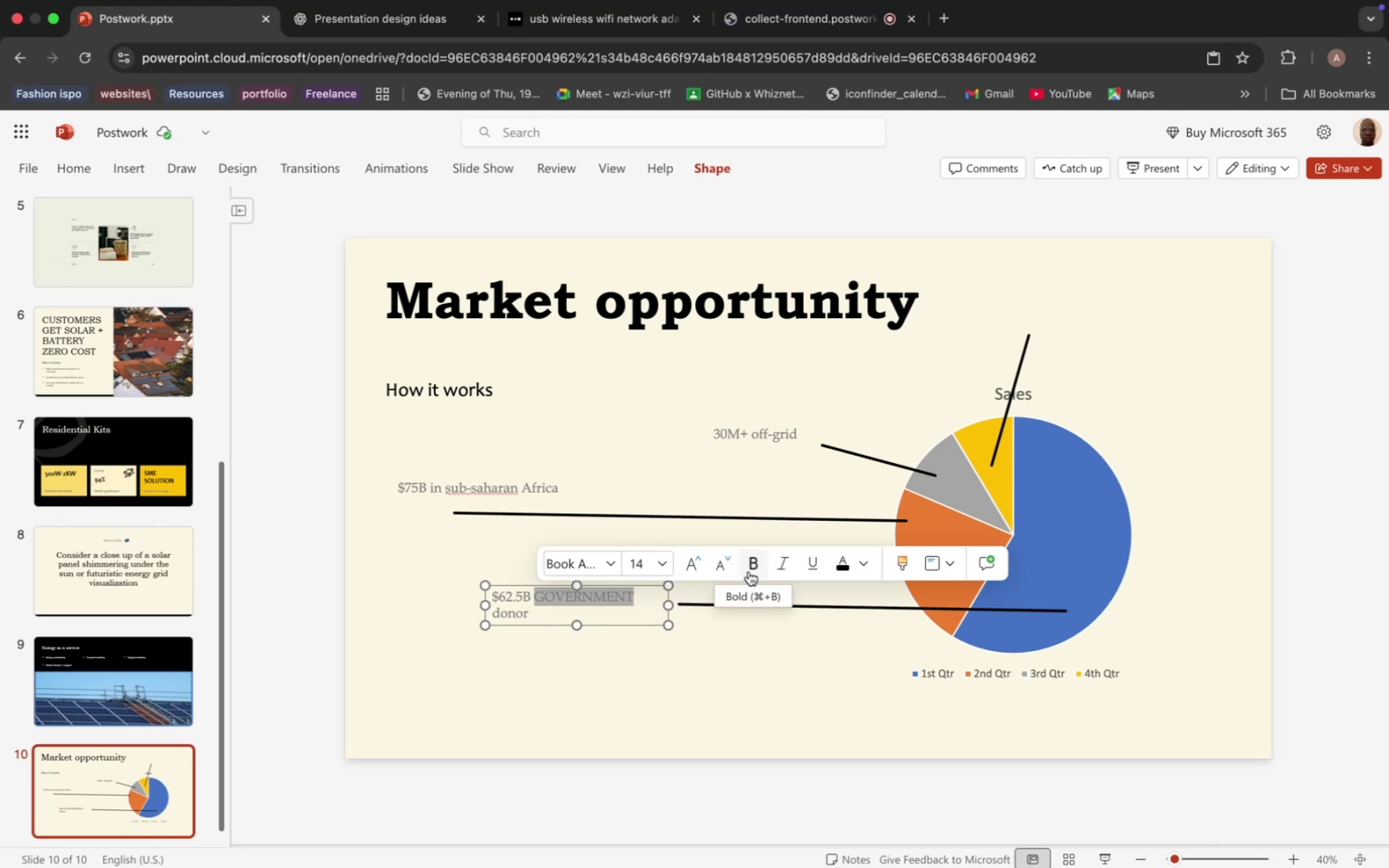 
left_click([727, 566])
 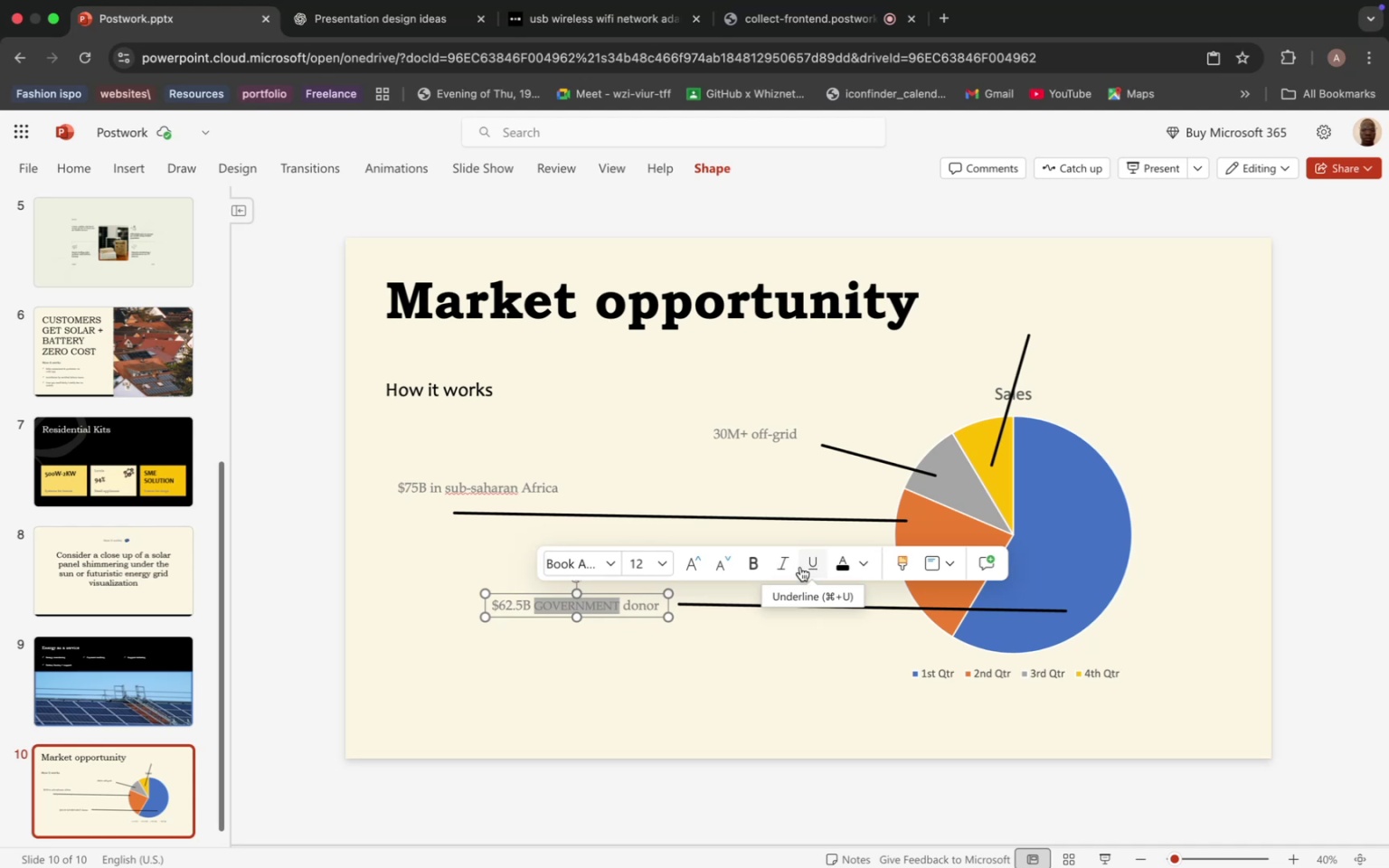 
wait(15.34)
 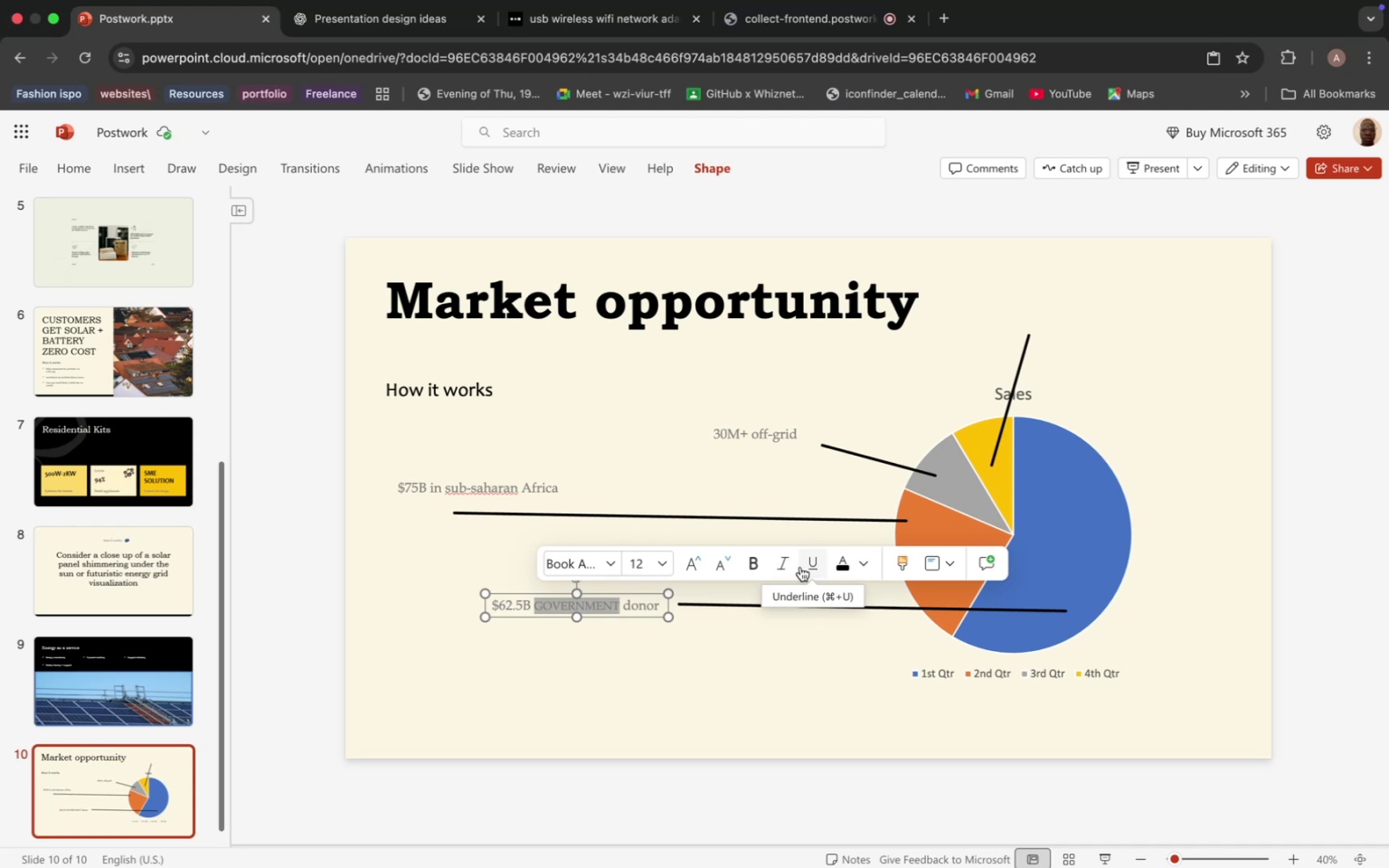 
type(governor)
 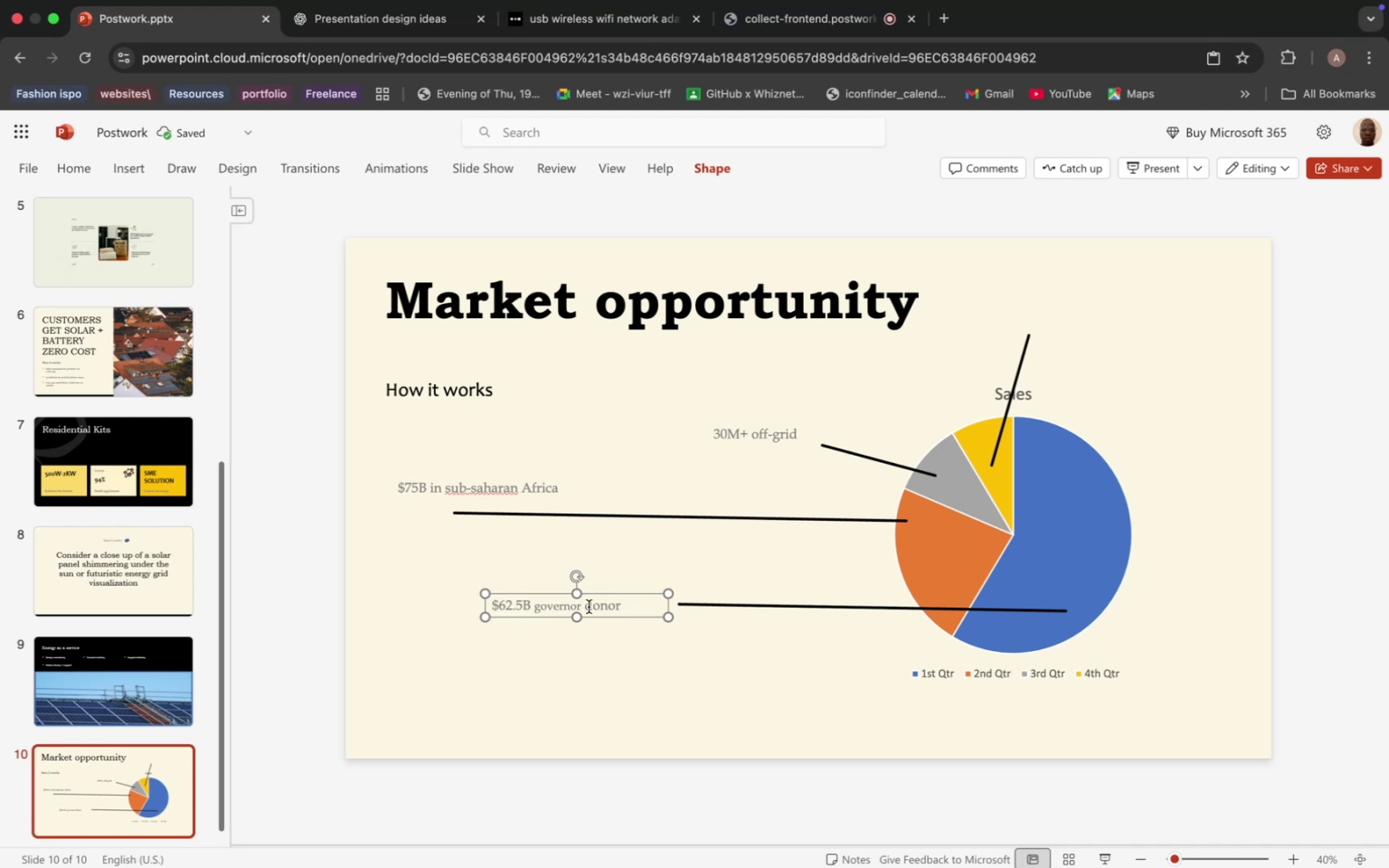 
left_click_drag(start_coordinate=[590, 607], to_coordinate=[604, 607])
 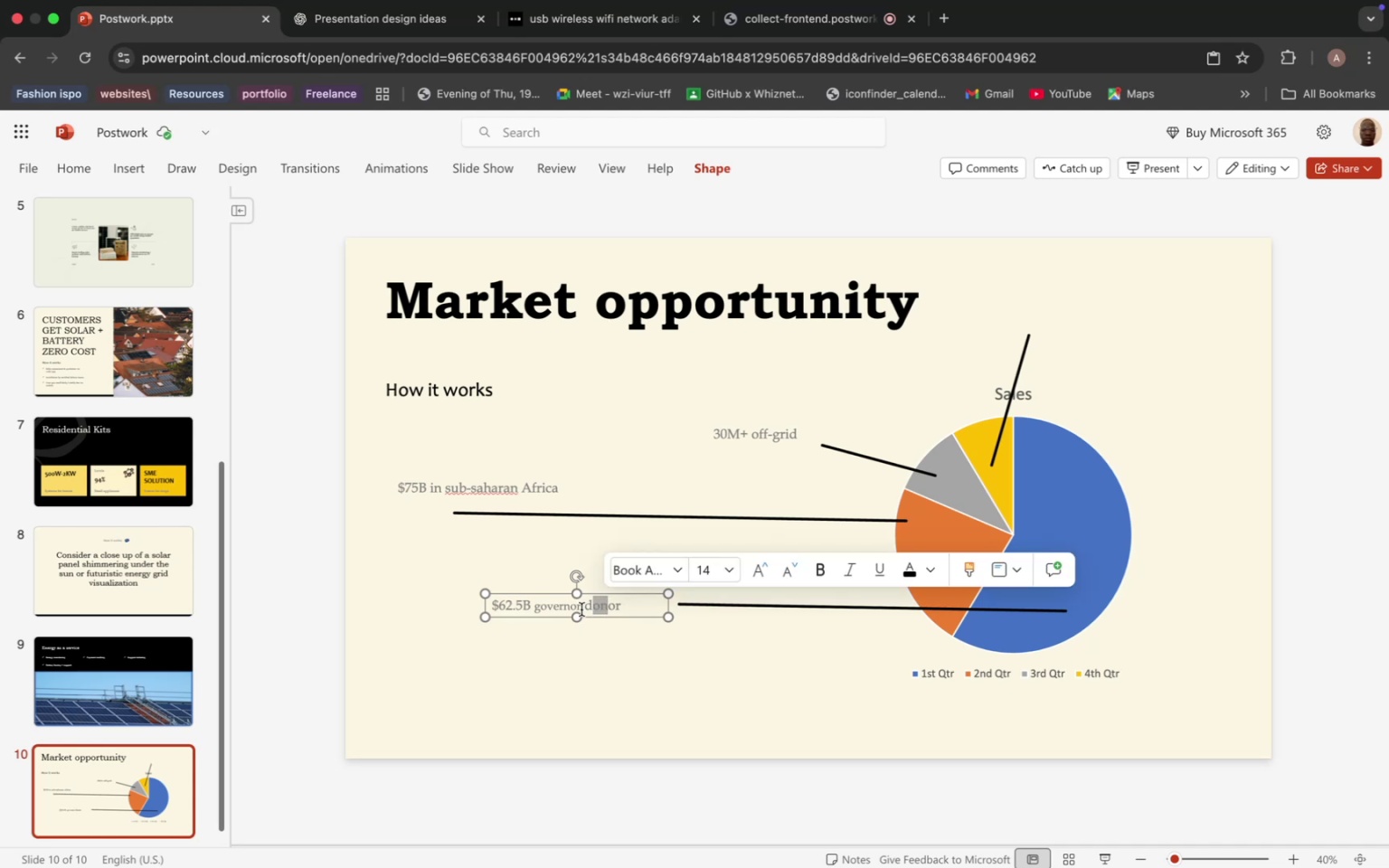 
left_click_drag(start_coordinate=[581, 609], to_coordinate=[536, 608])
 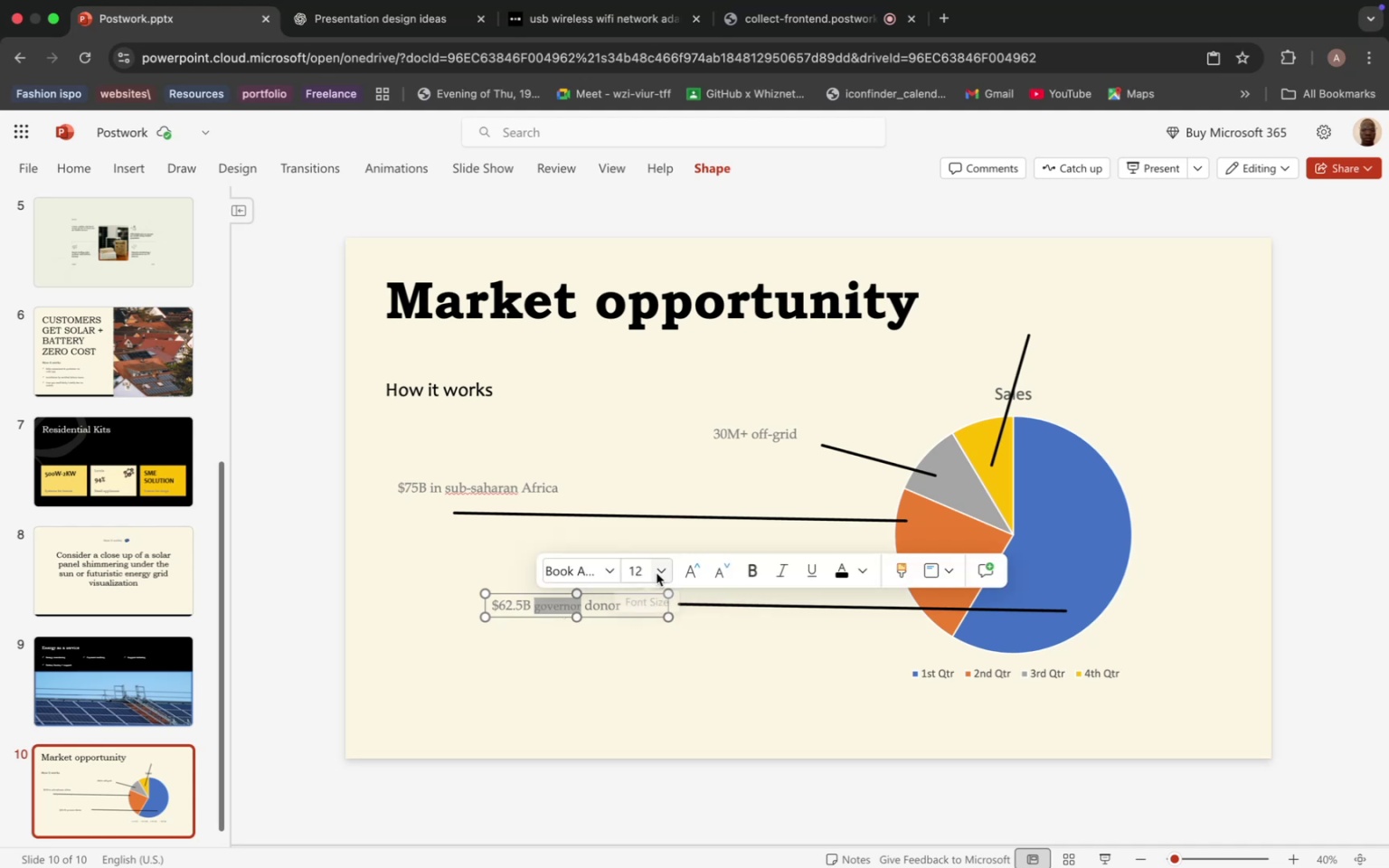 
left_click([657, 573])
 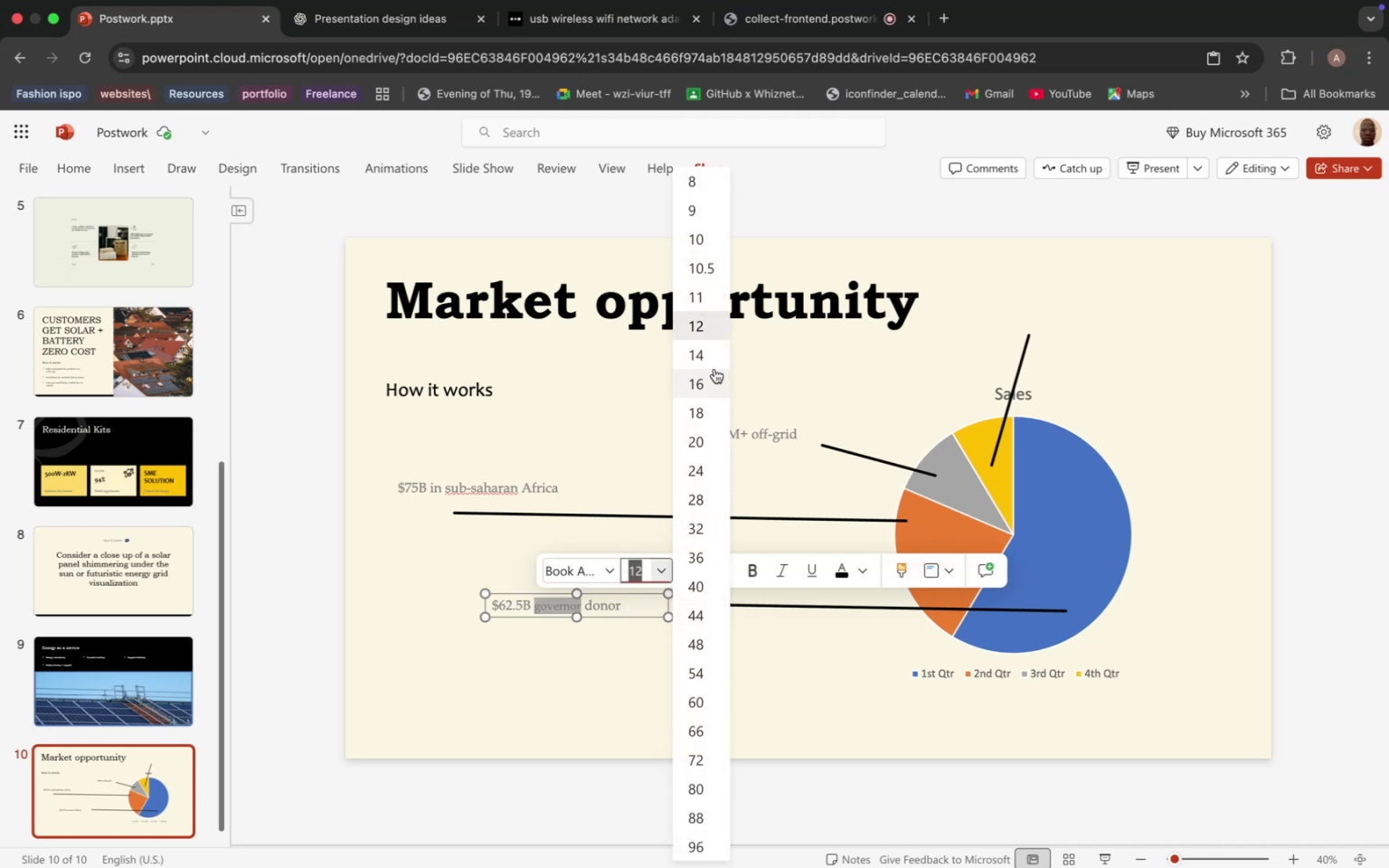 
left_click([708, 360])
 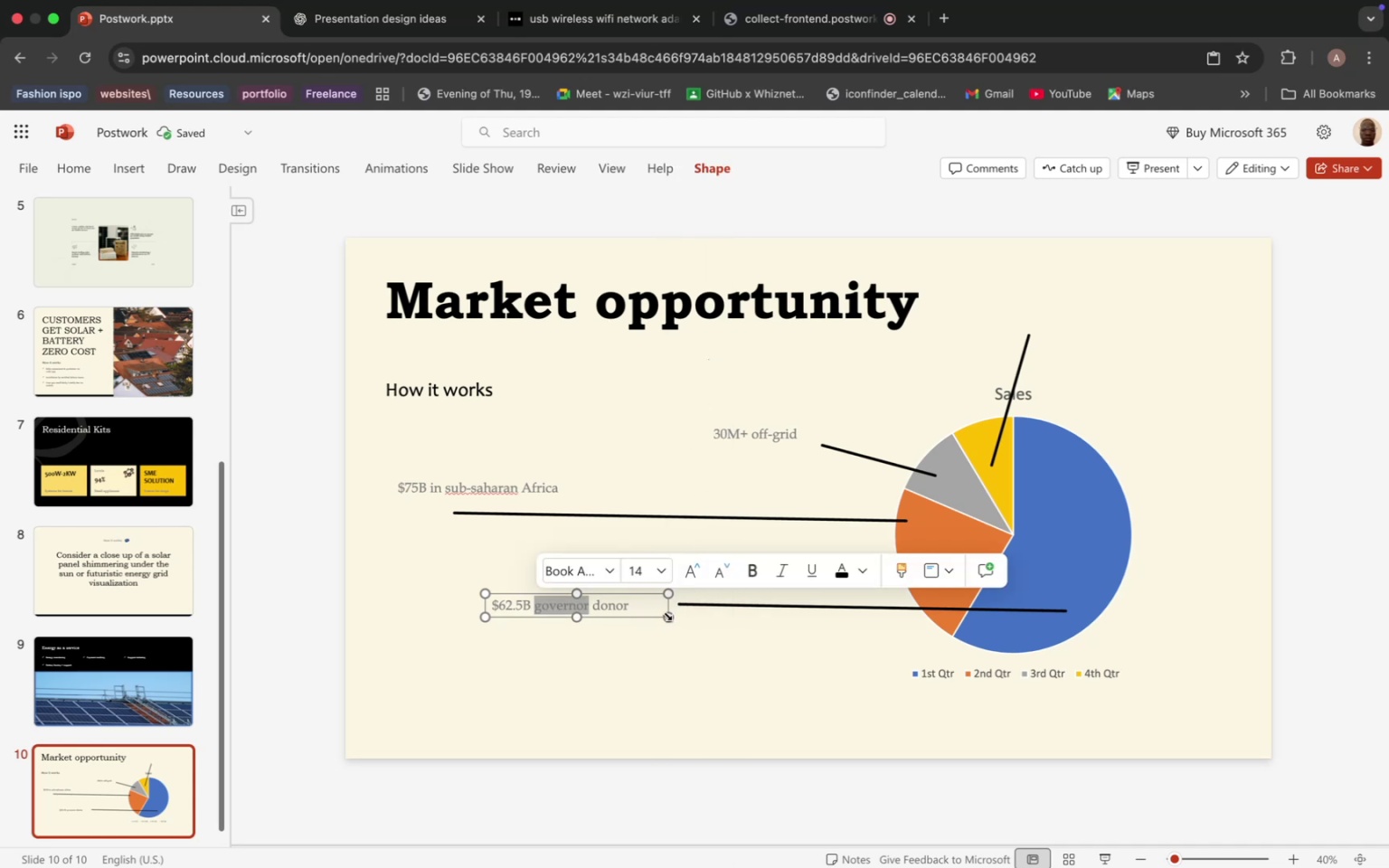 
left_click_drag(start_coordinate=[666, 611], to_coordinate=[648, 612])
 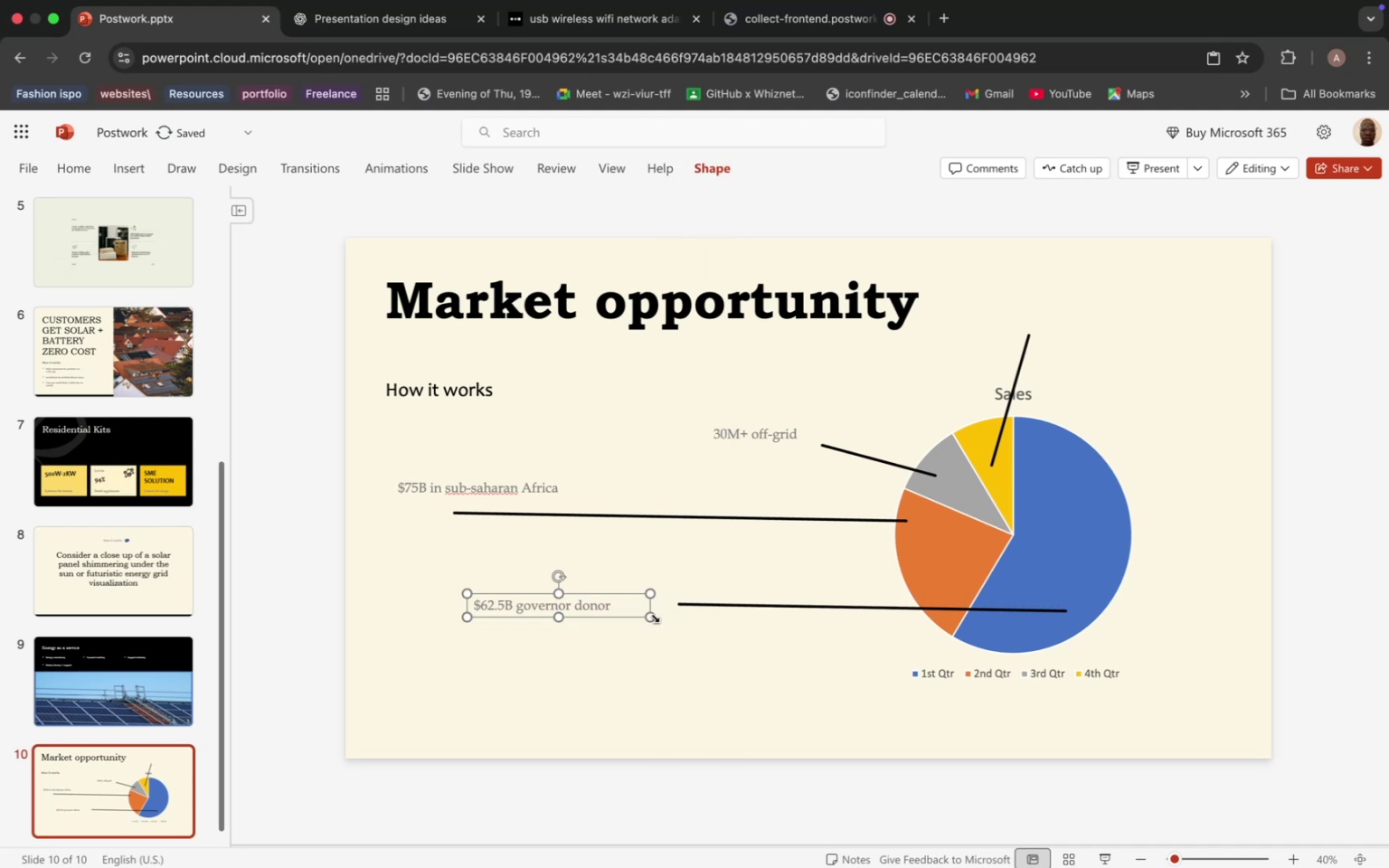 
left_click_drag(start_coordinate=[653, 616], to_coordinate=[620, 614])
 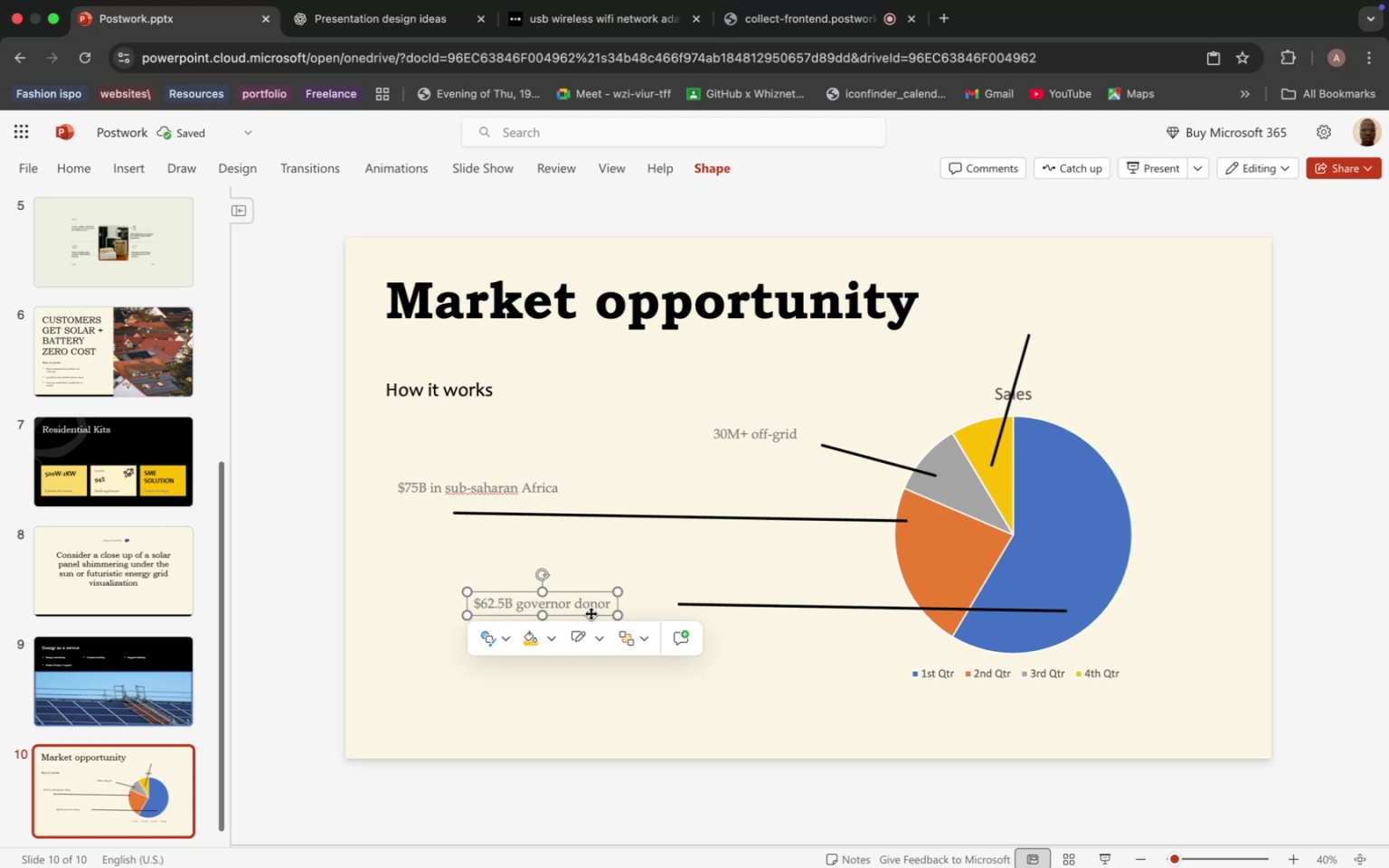 
left_click_drag(start_coordinate=[591, 613], to_coordinate=[635, 615])
 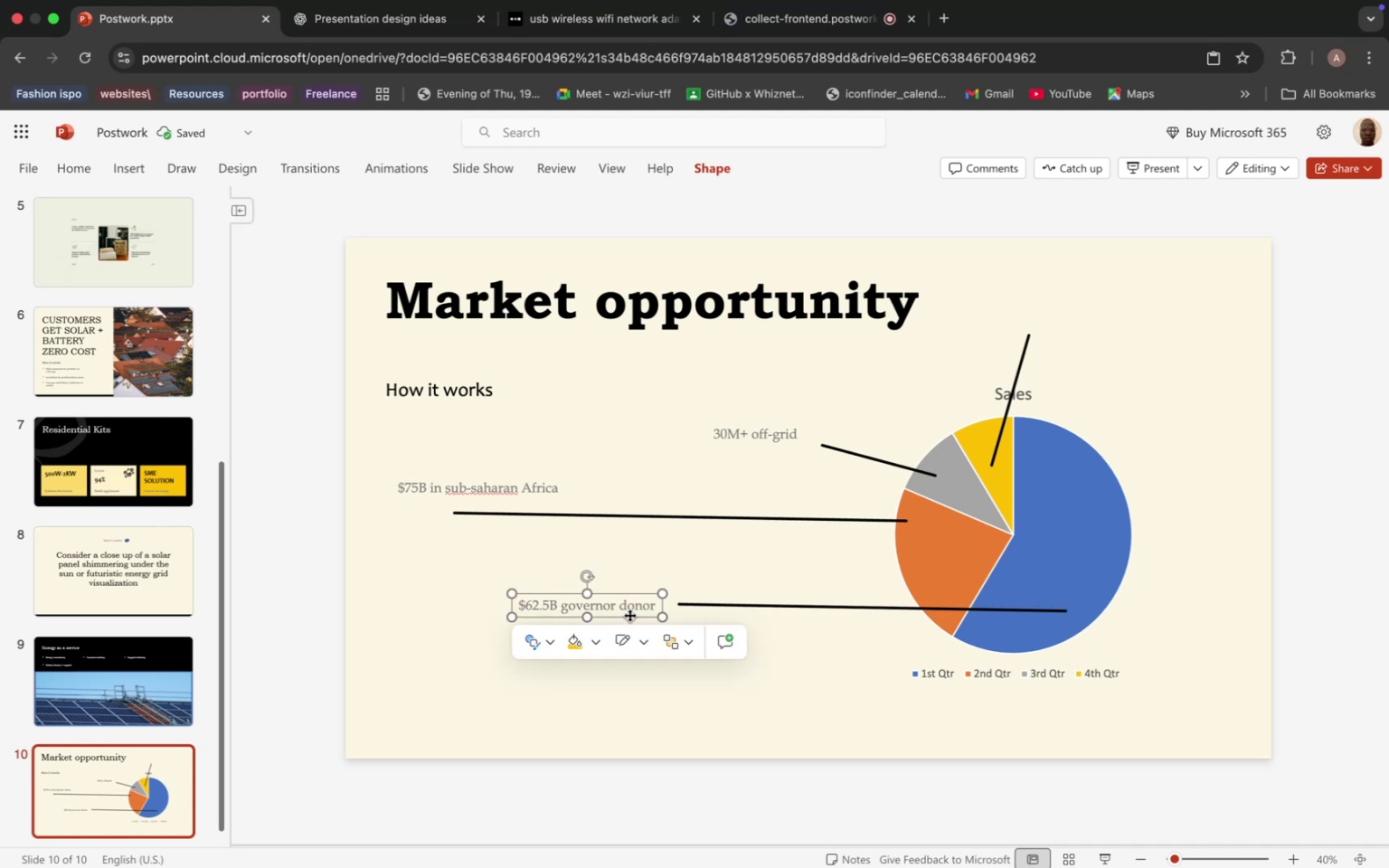 
key(Meta+D)
 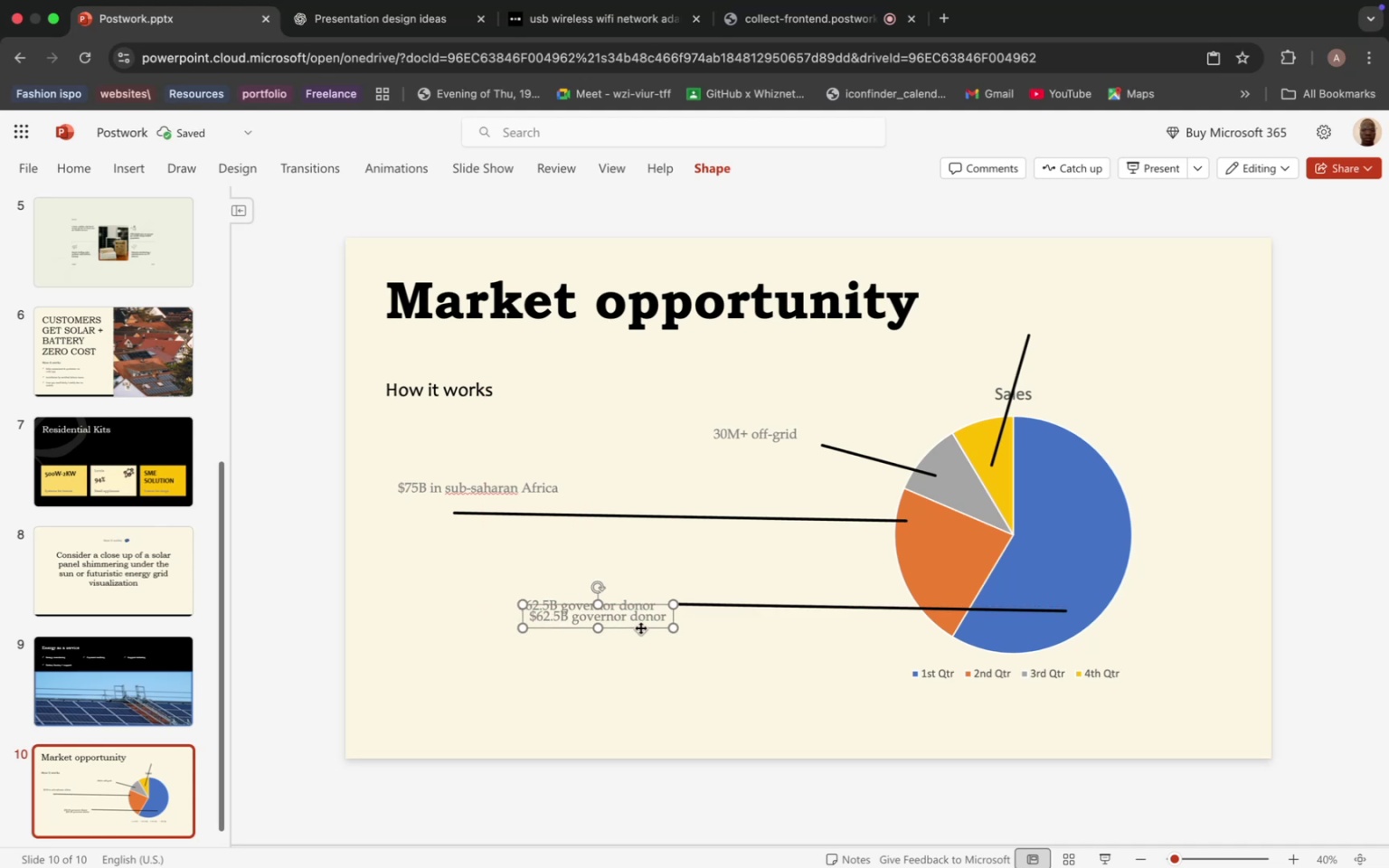 
left_click_drag(start_coordinate=[640, 627], to_coordinate=[1155, 354])
 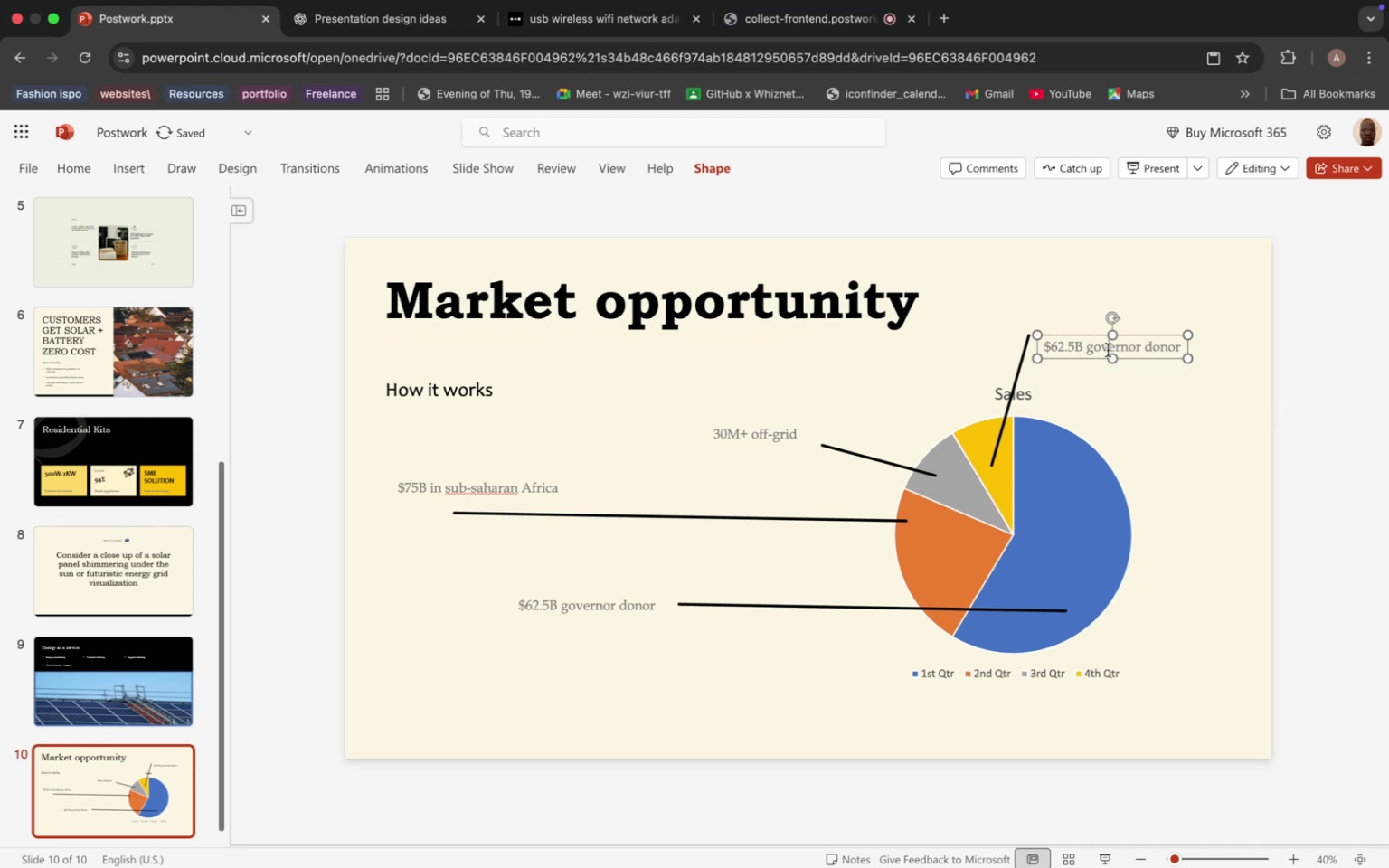 
double_click([1108, 350])
 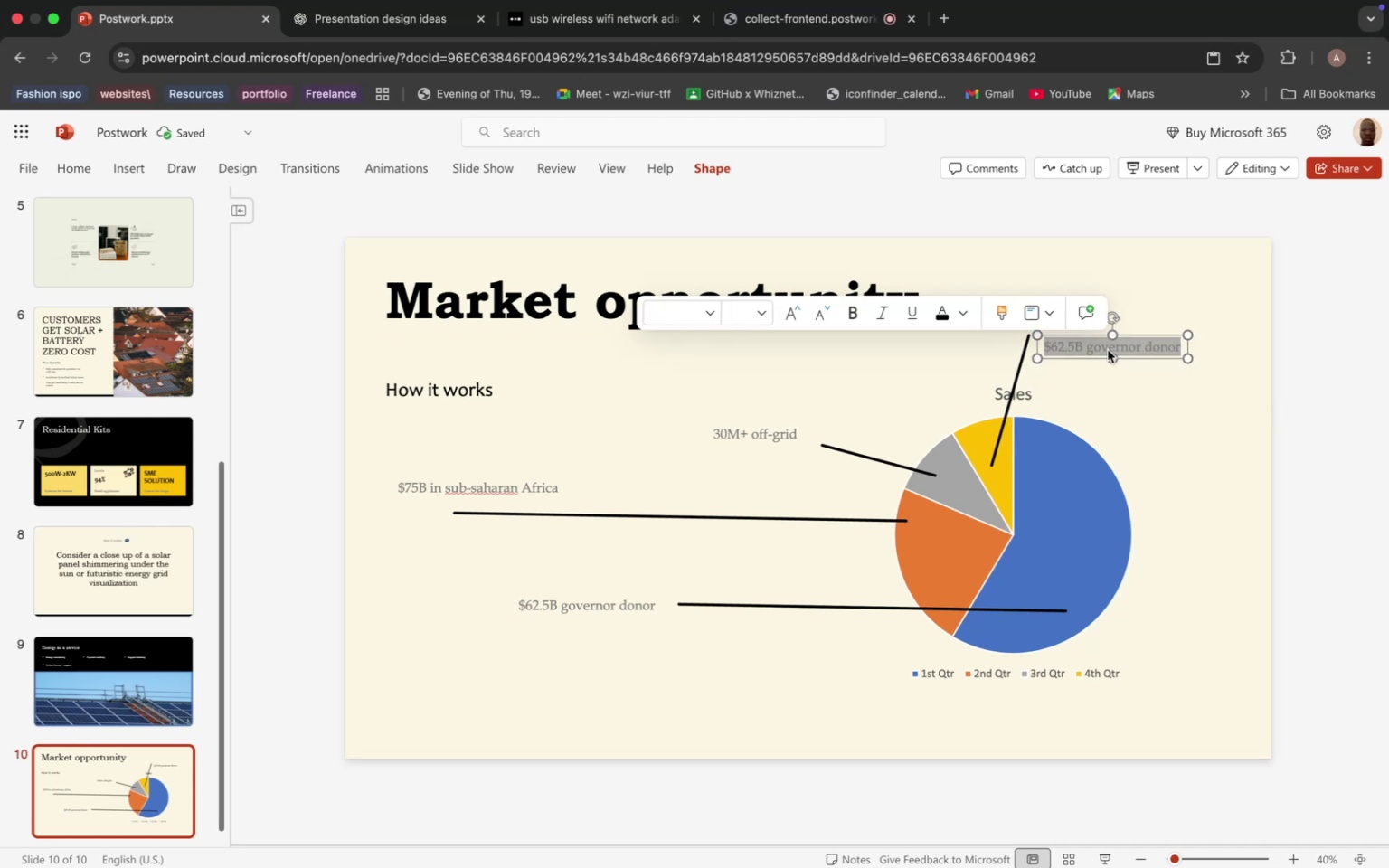 
triple_click([1108, 350])
 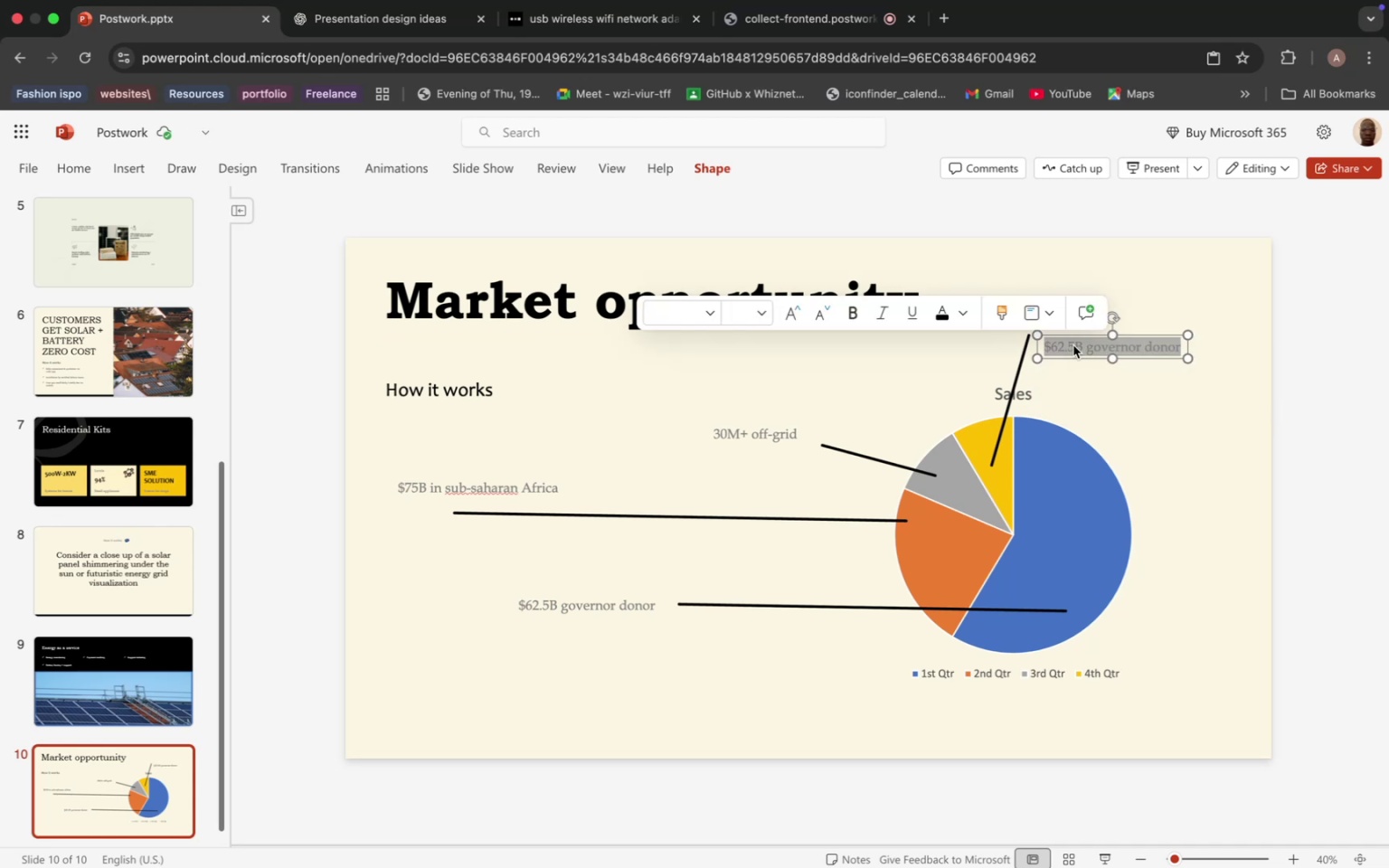 
wait(8.93)
 